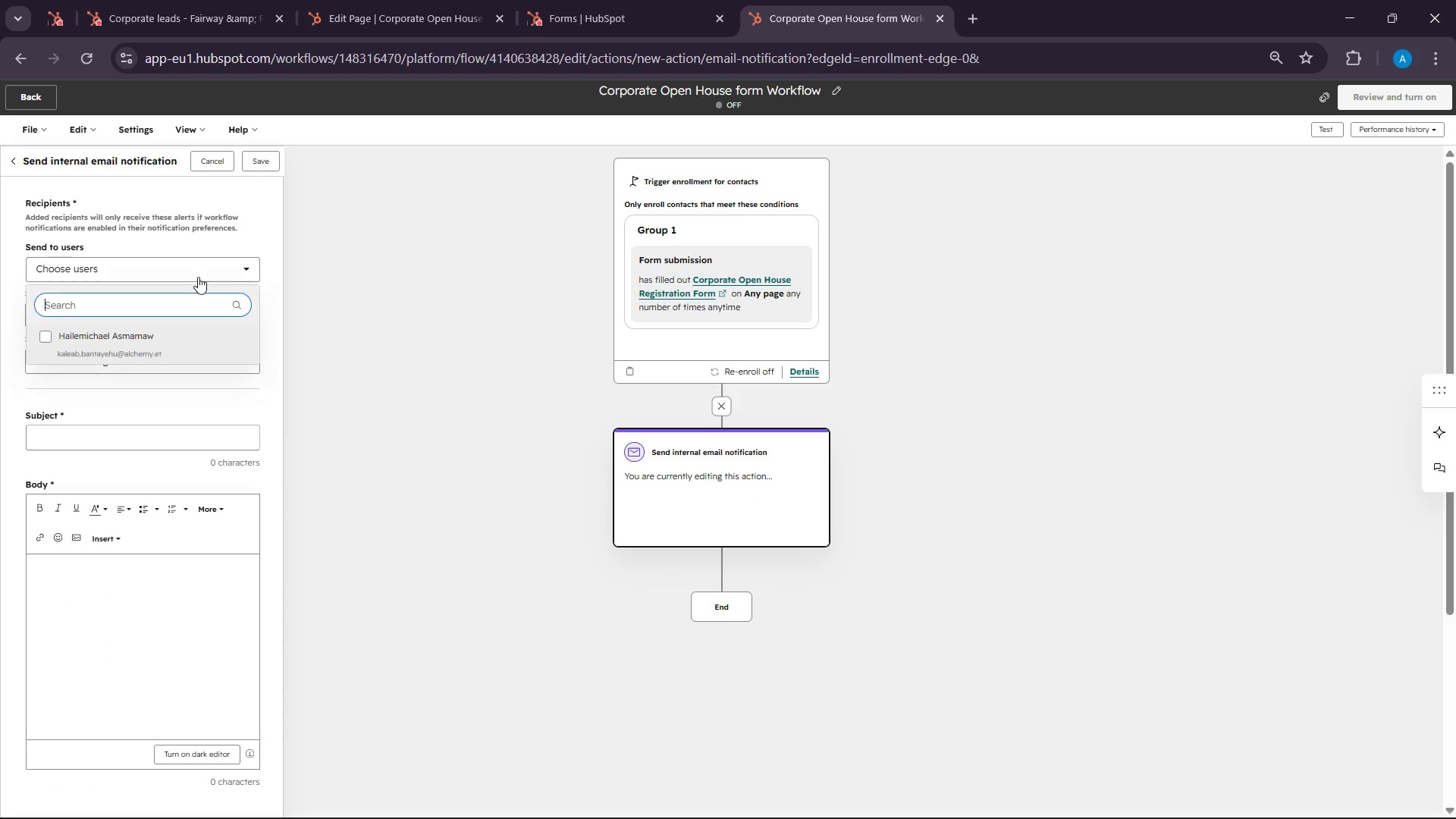 
left_click([198, 277])
 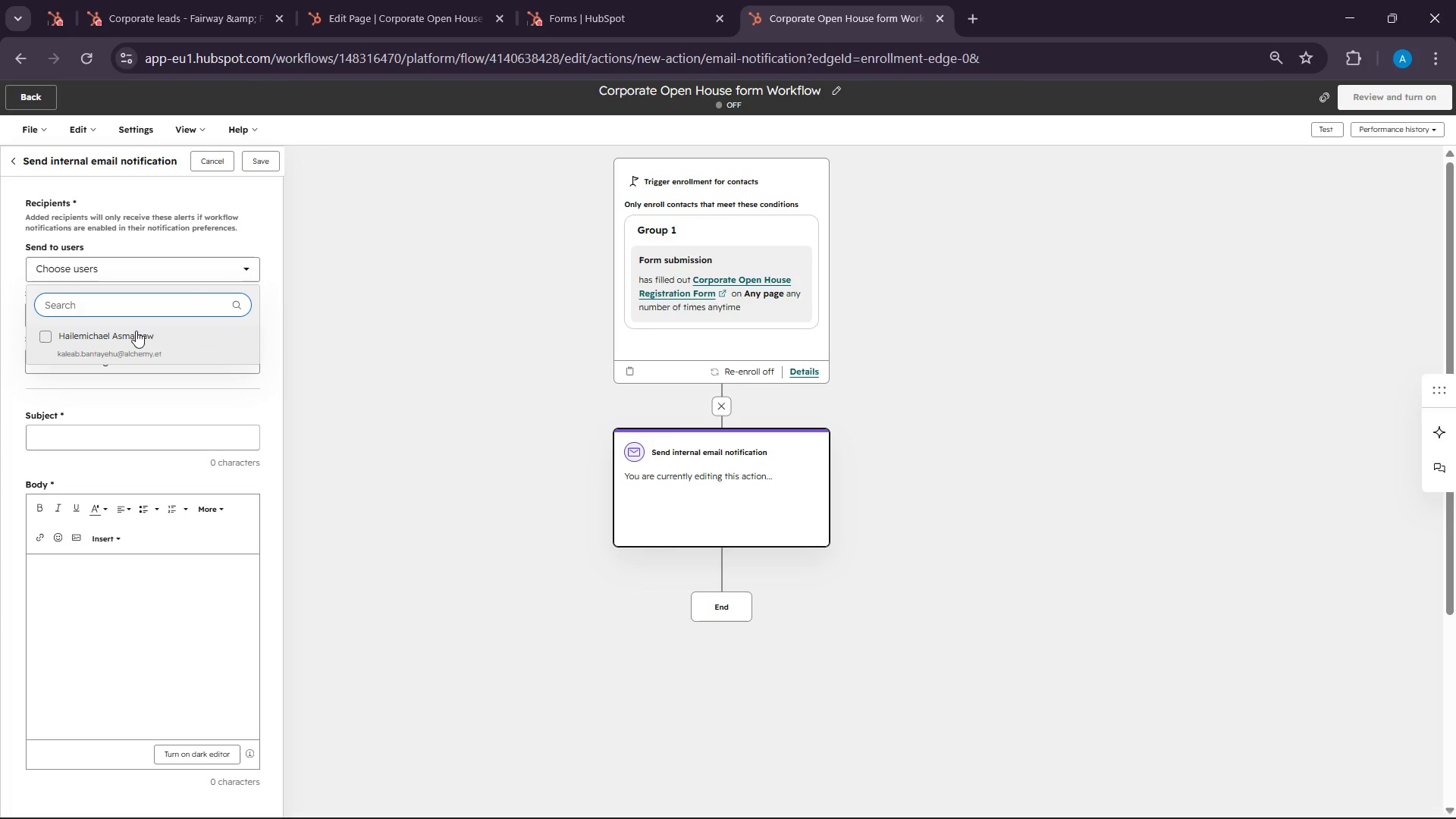 
left_click([90, 334])
 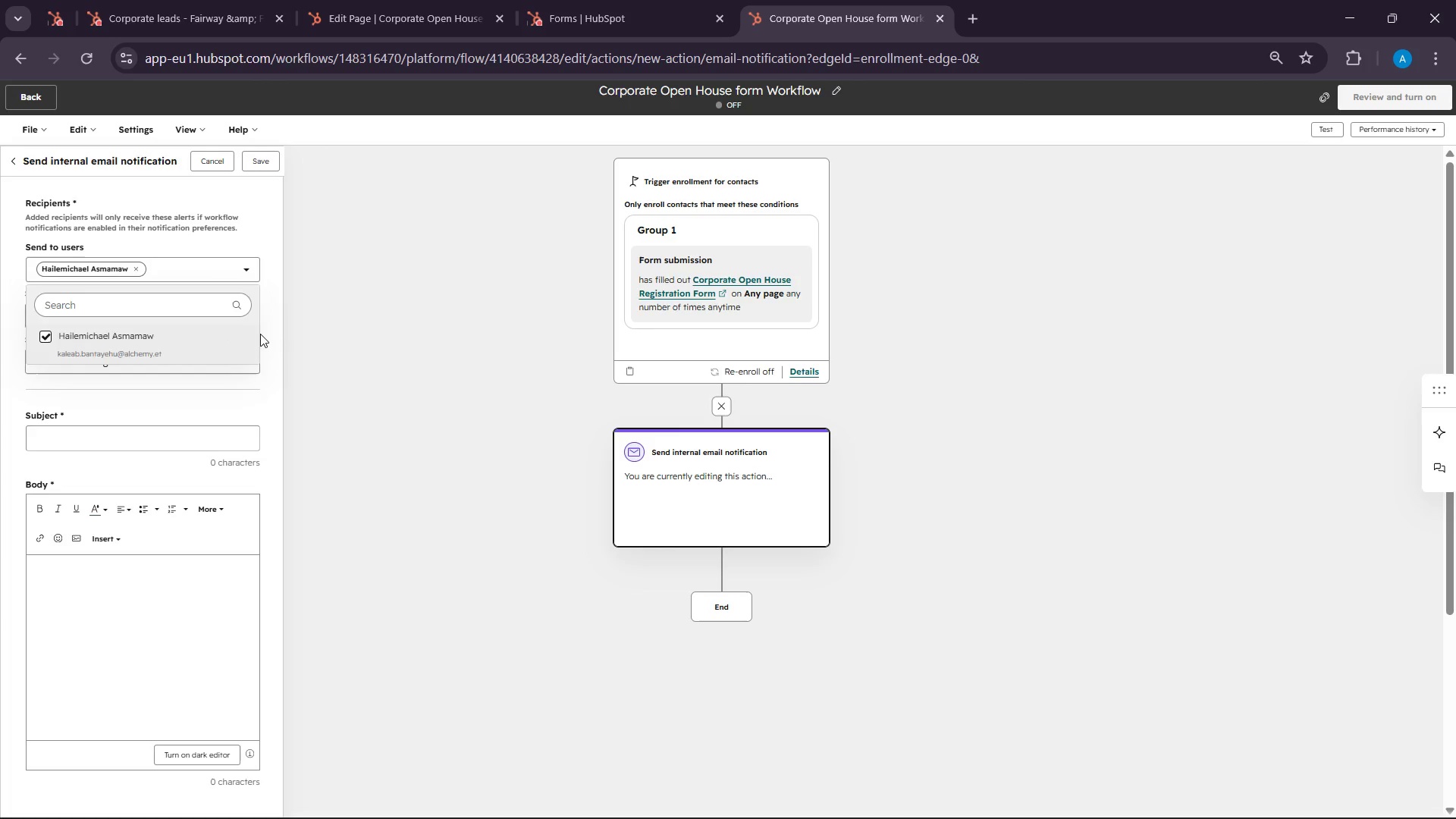 
left_click([260, 334])
 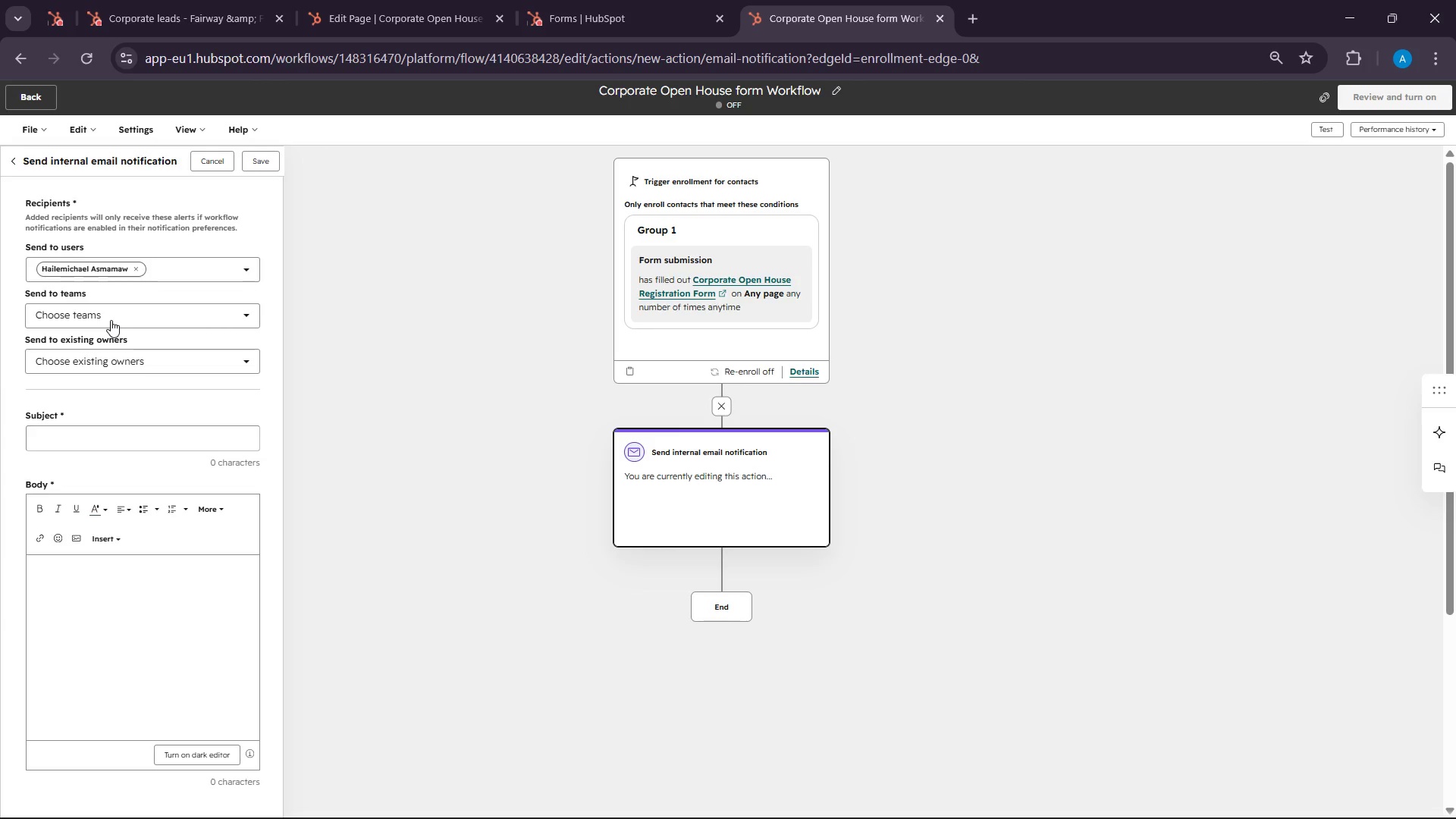 
left_click([111, 320])
 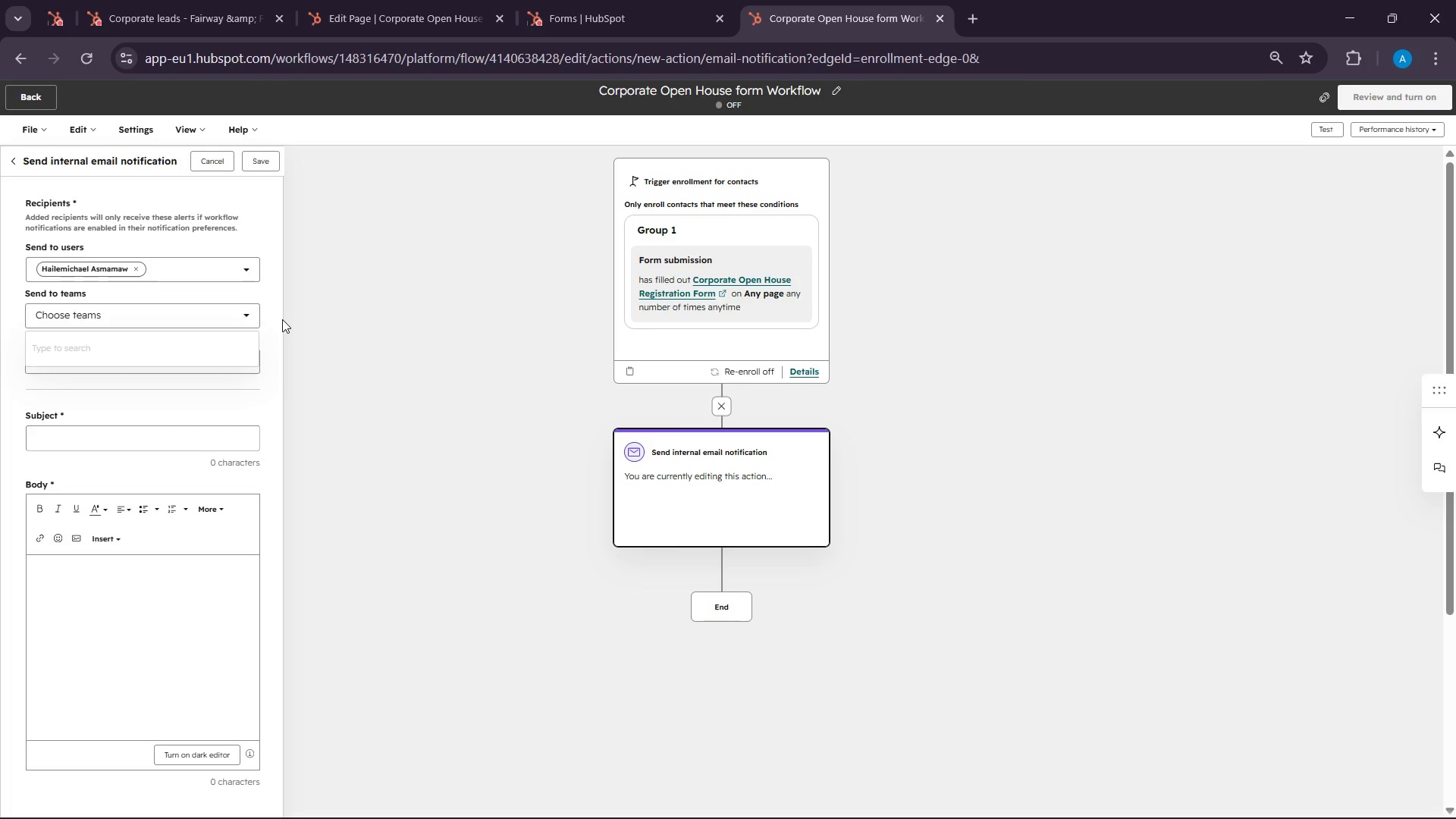 
left_click([282, 319])
 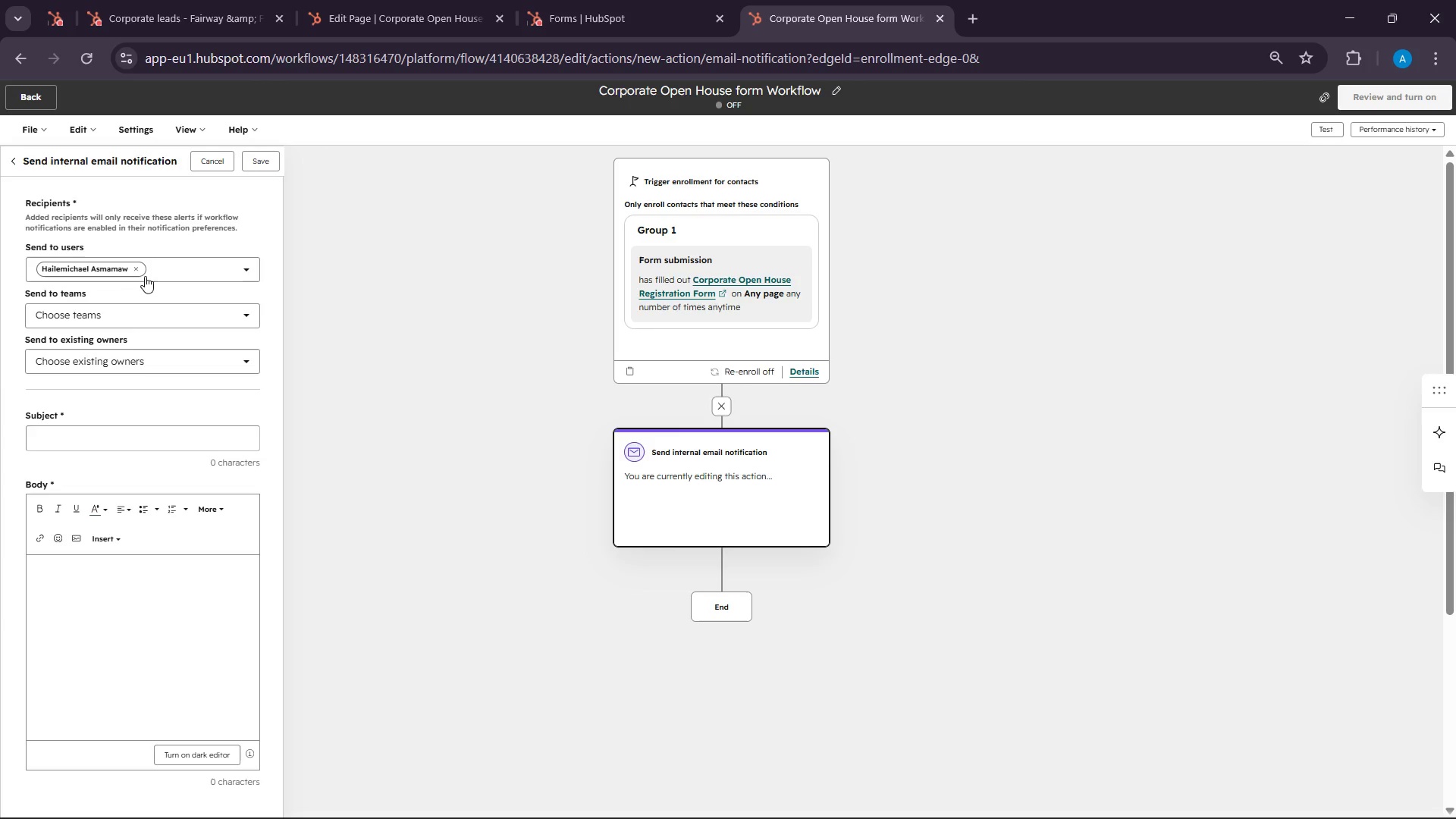 
left_click([145, 265])
 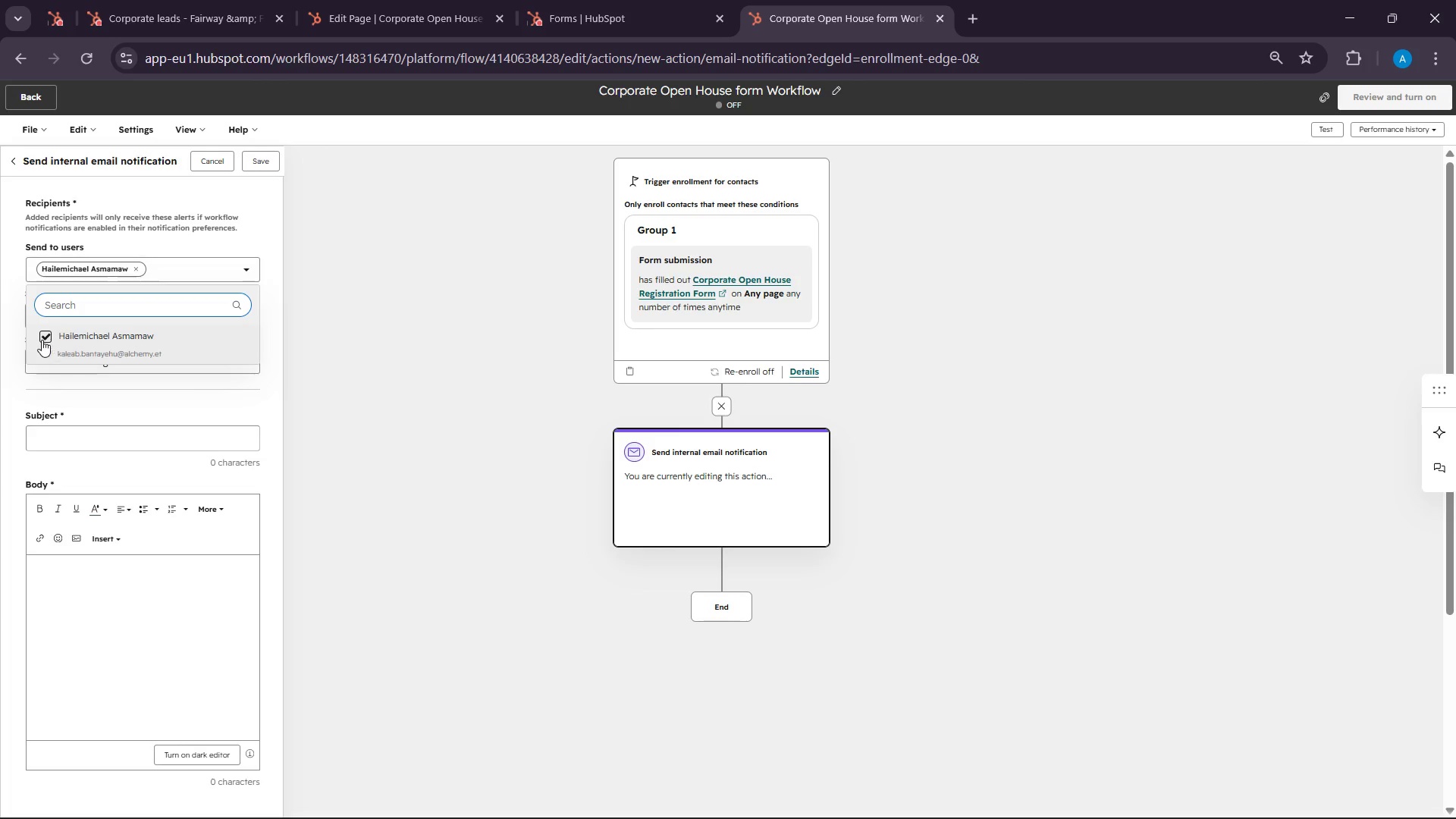 
left_click([41, 339])
 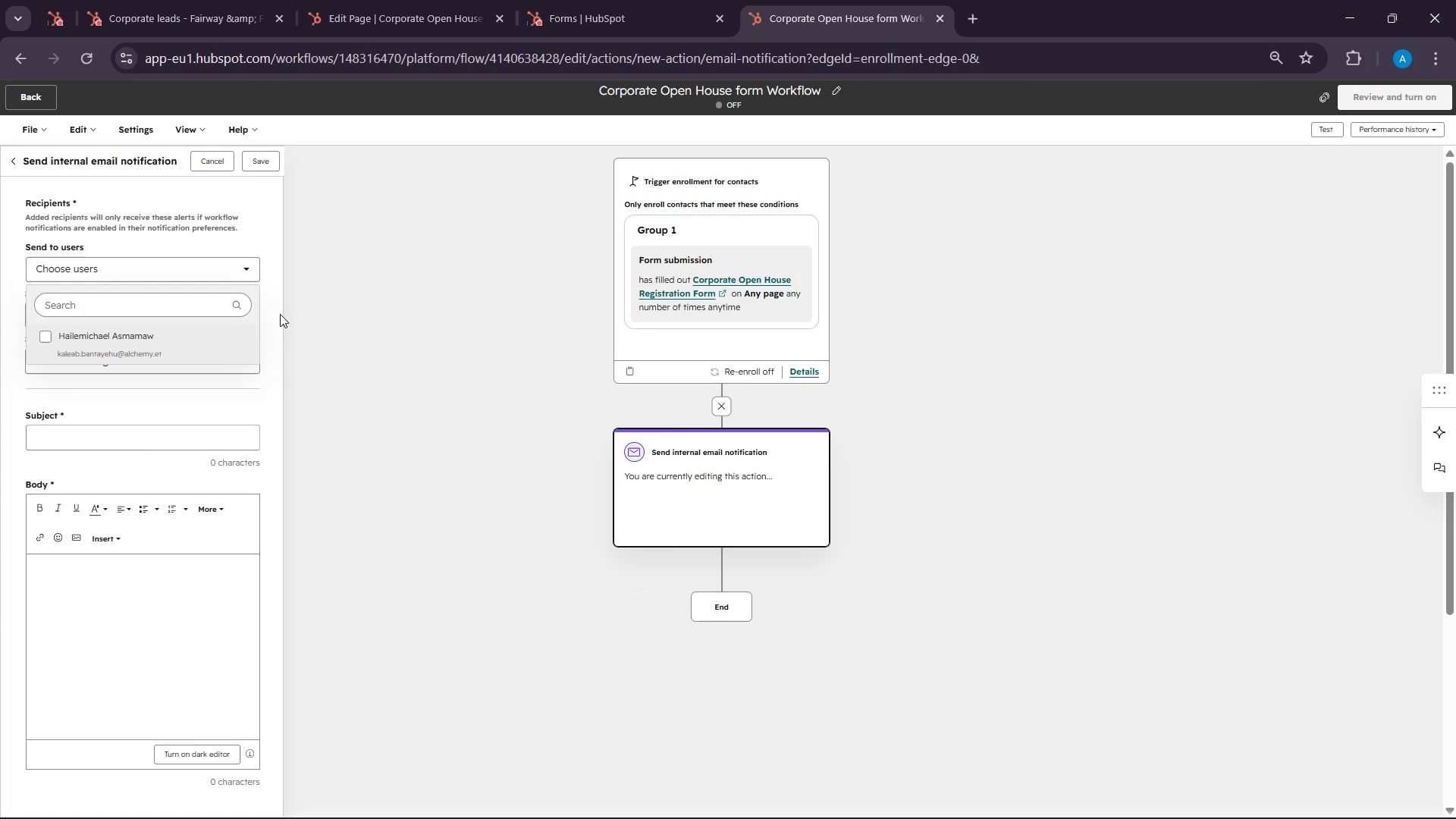 
left_click([280, 314])
 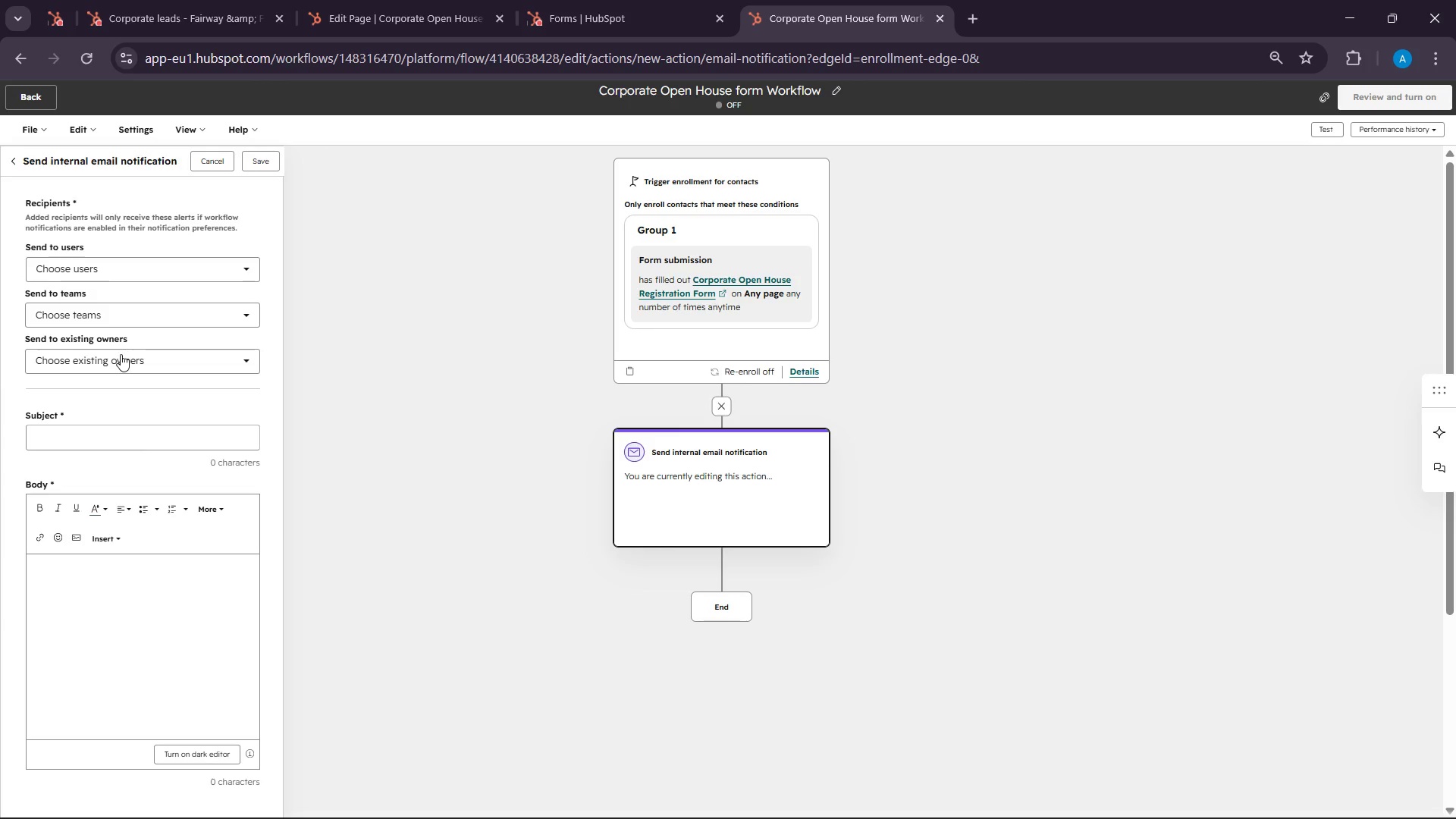 
left_click([121, 354])
 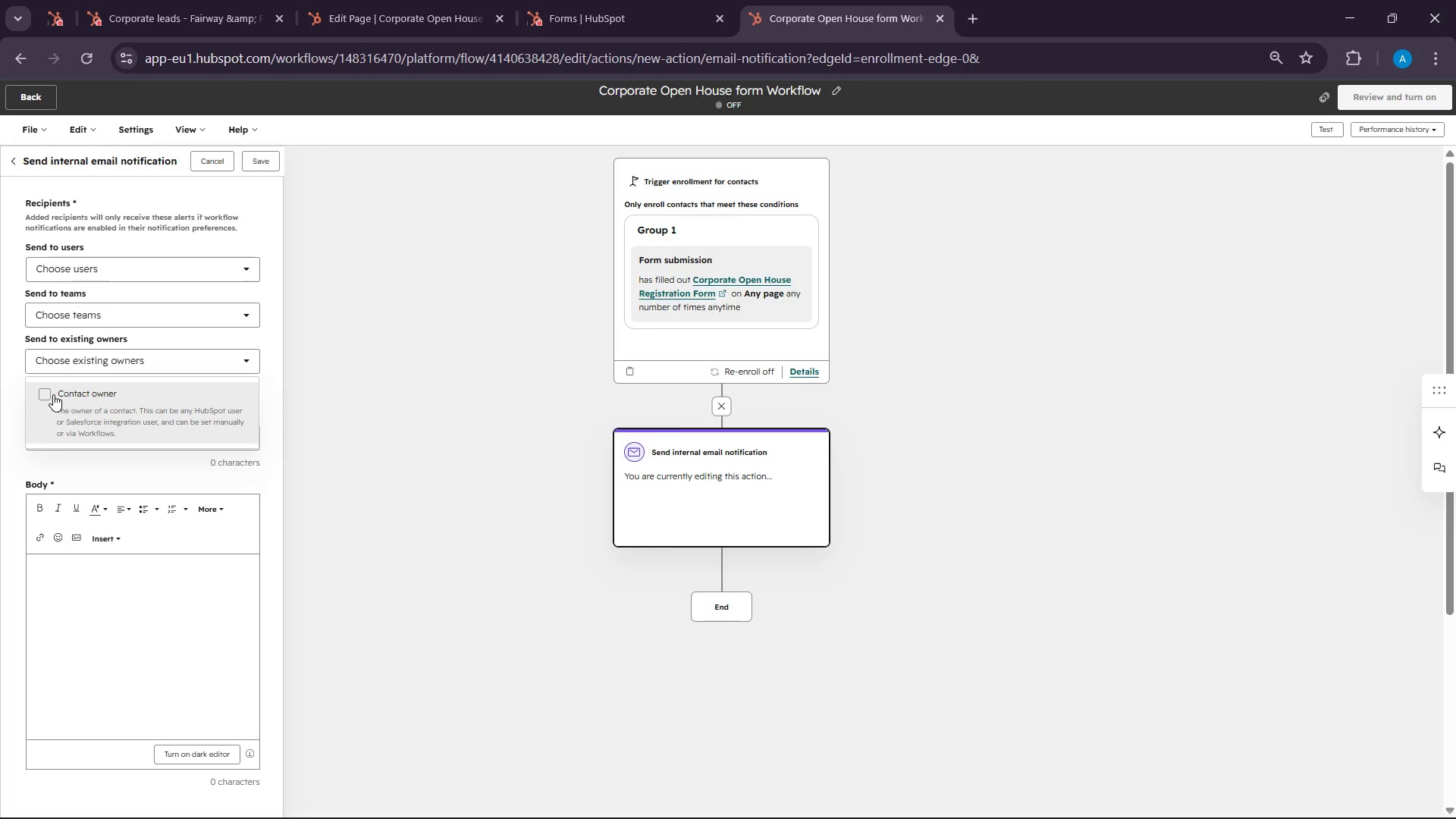 
left_click([53, 394])
 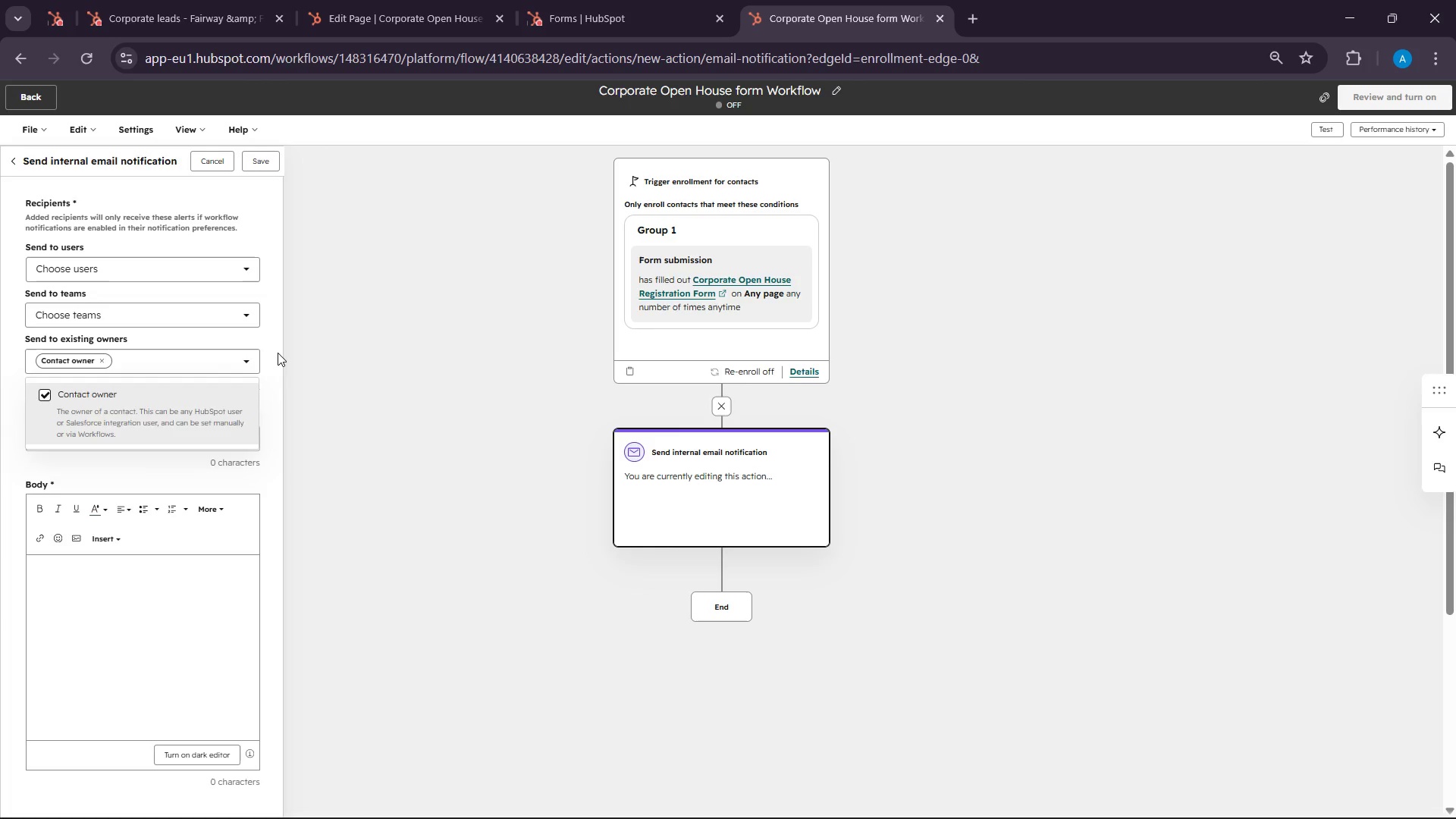 
left_click([278, 353])
 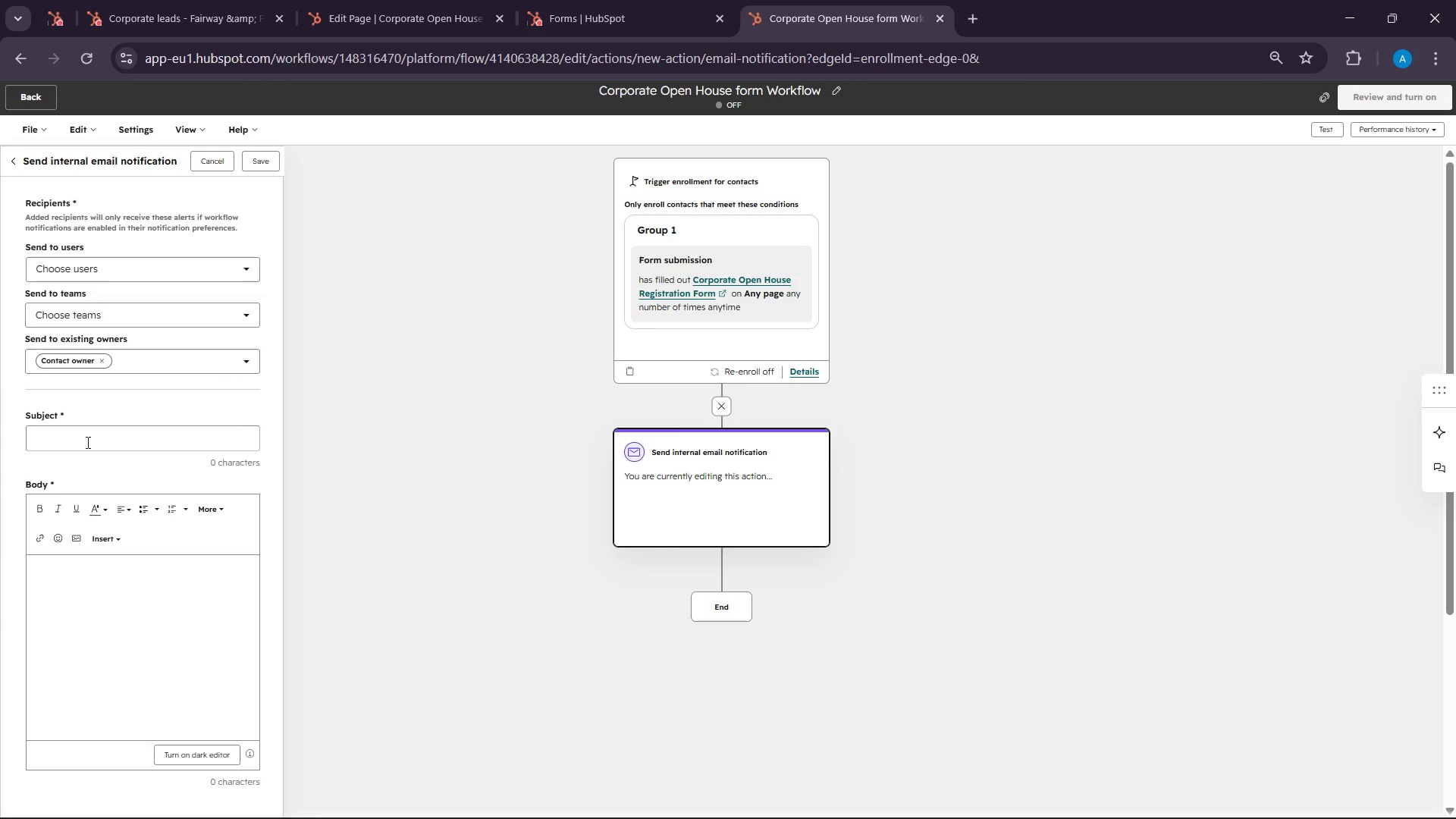 
left_click([86, 442])
 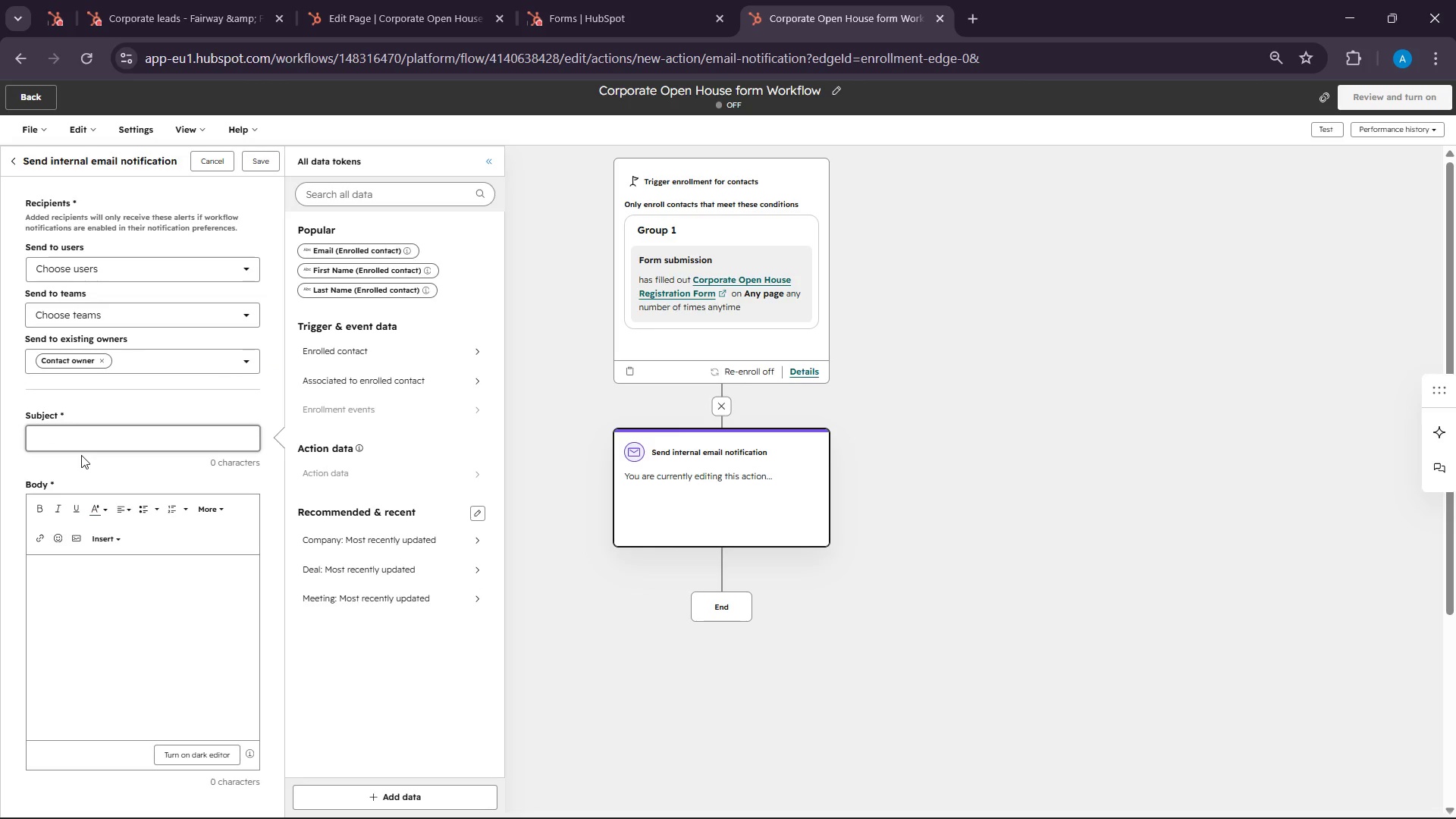 
wait(10.12)
 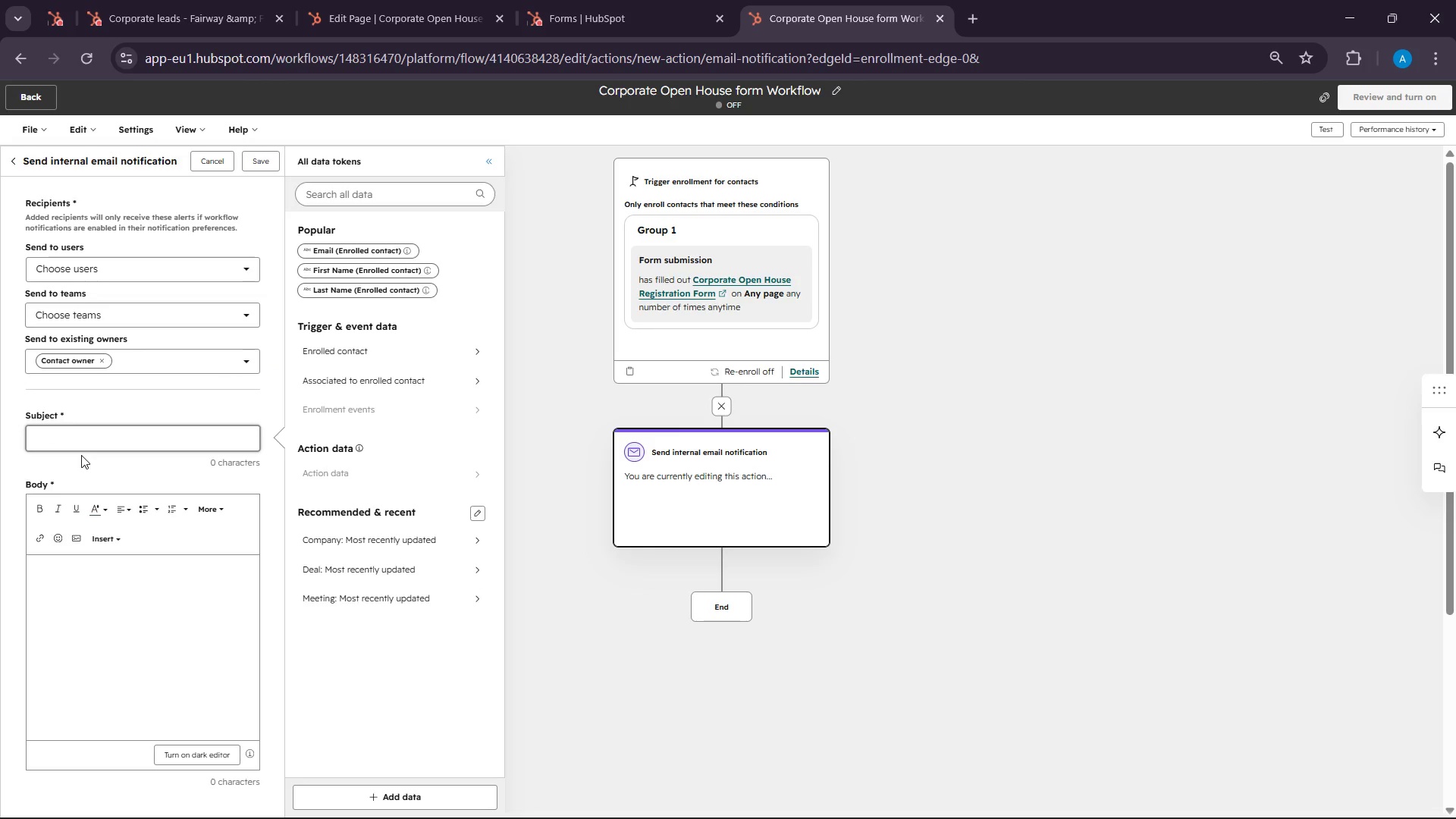 
left_click([12, 162])
 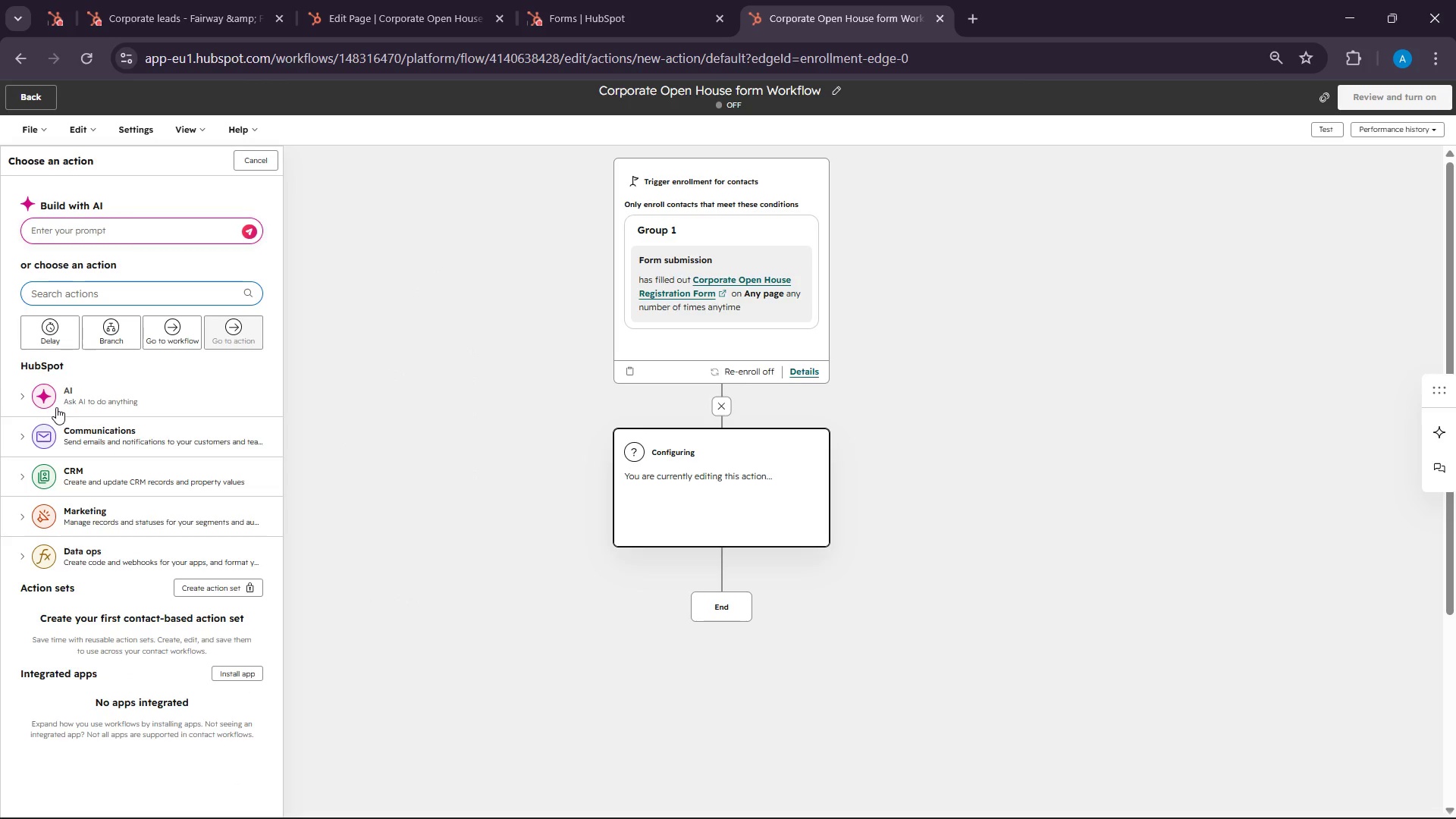 
wait(8.51)
 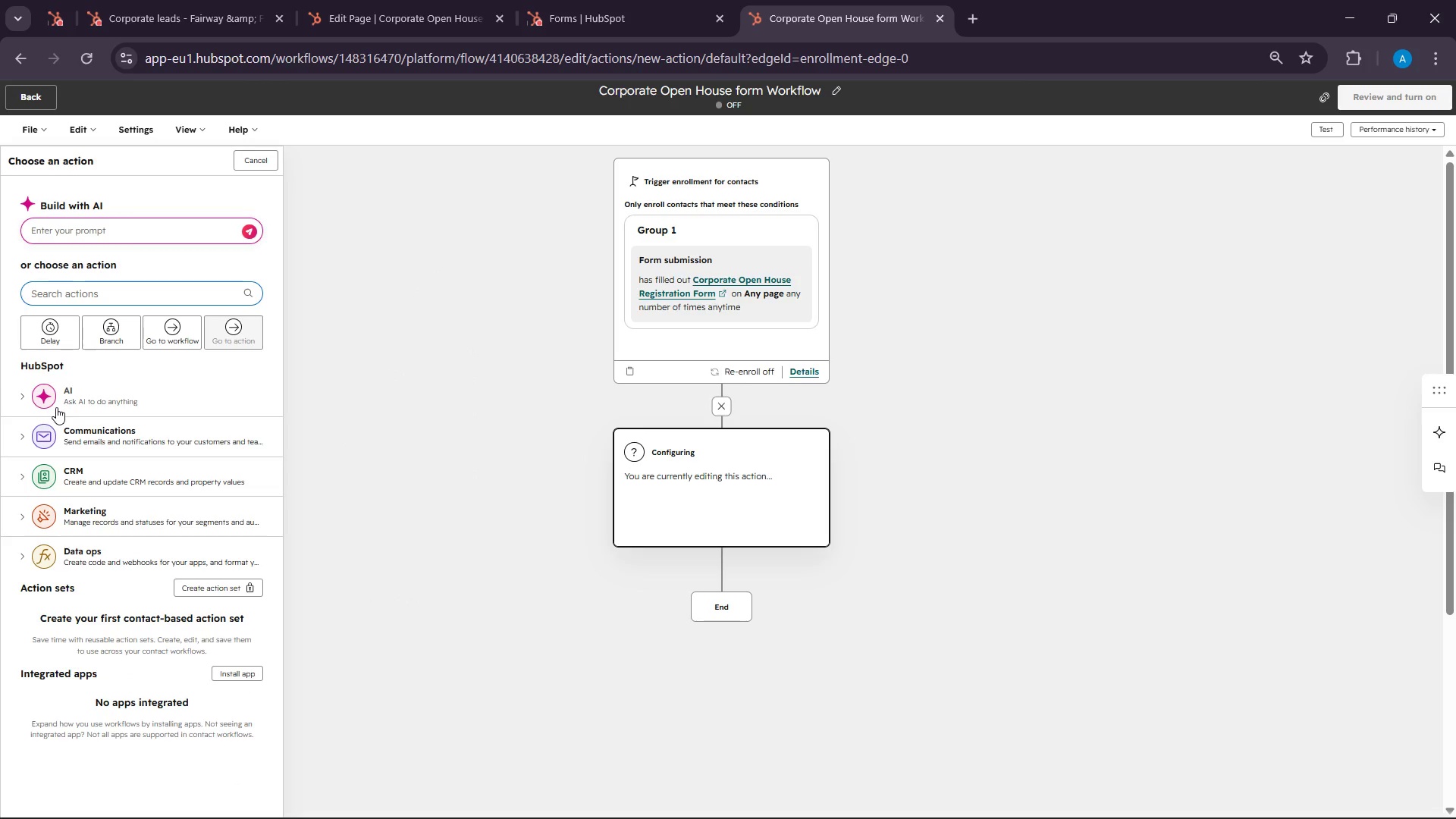 
left_click([757, 510])
 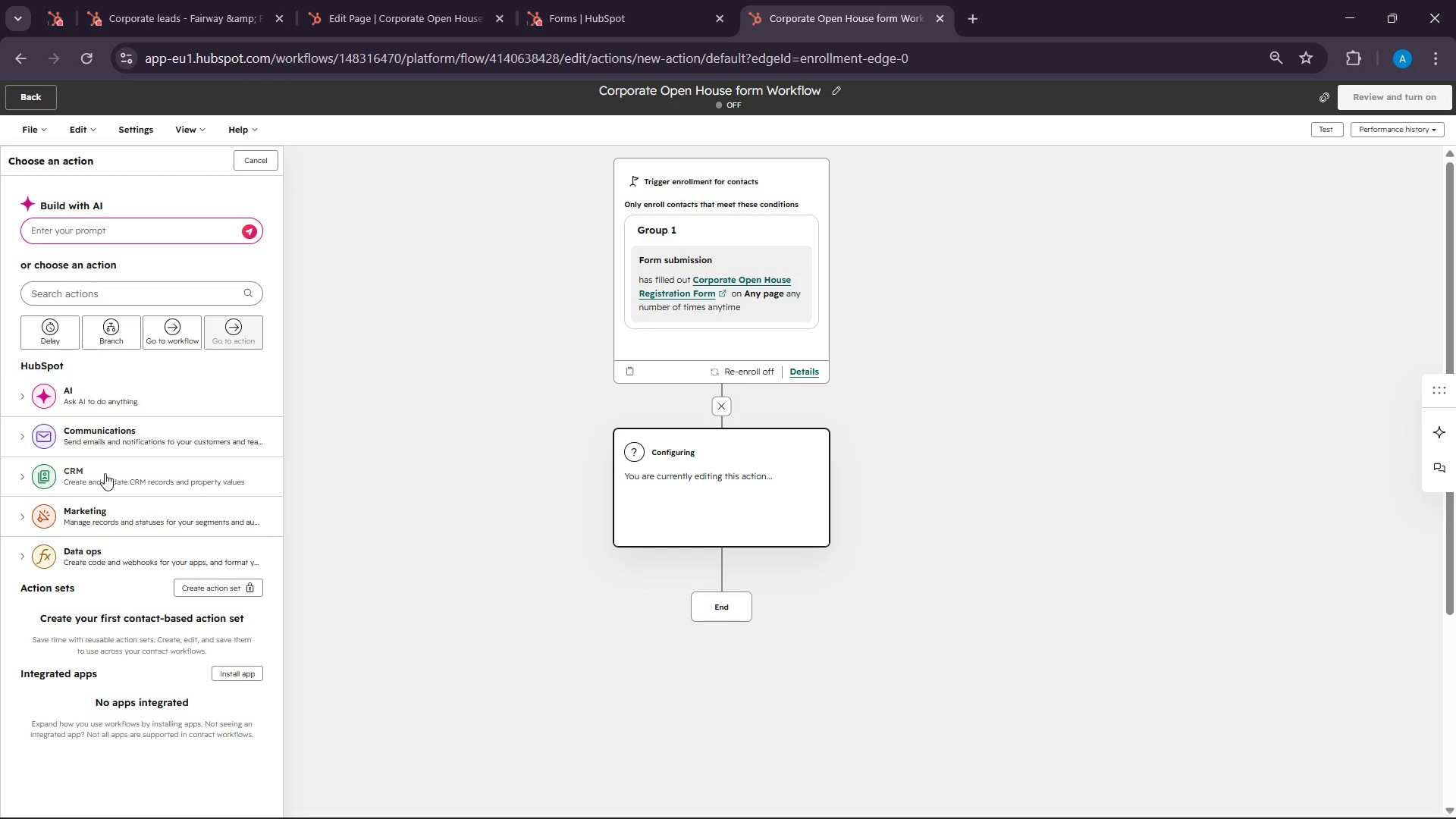 
left_click([61, 300])
 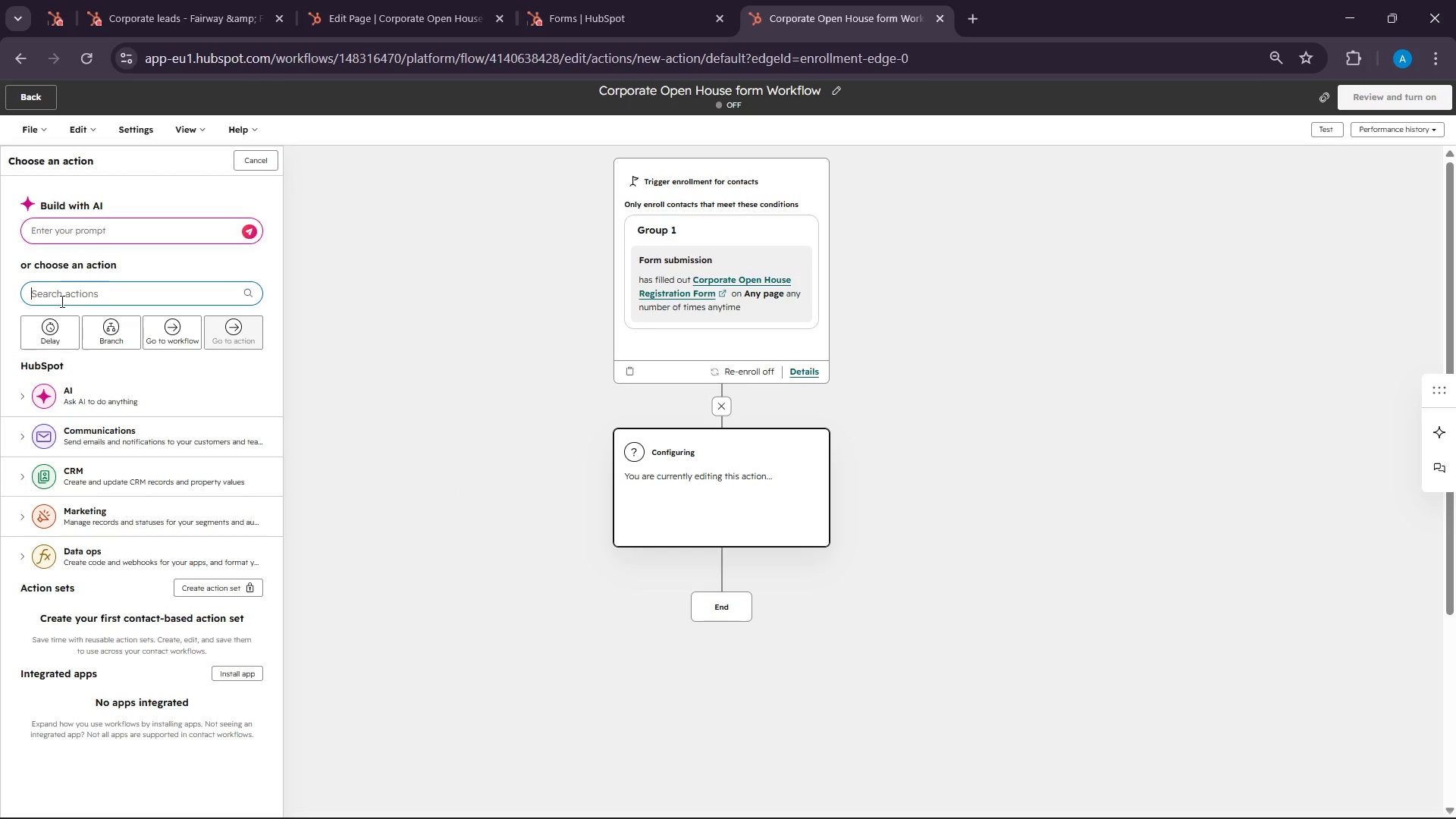 
type(edit )
 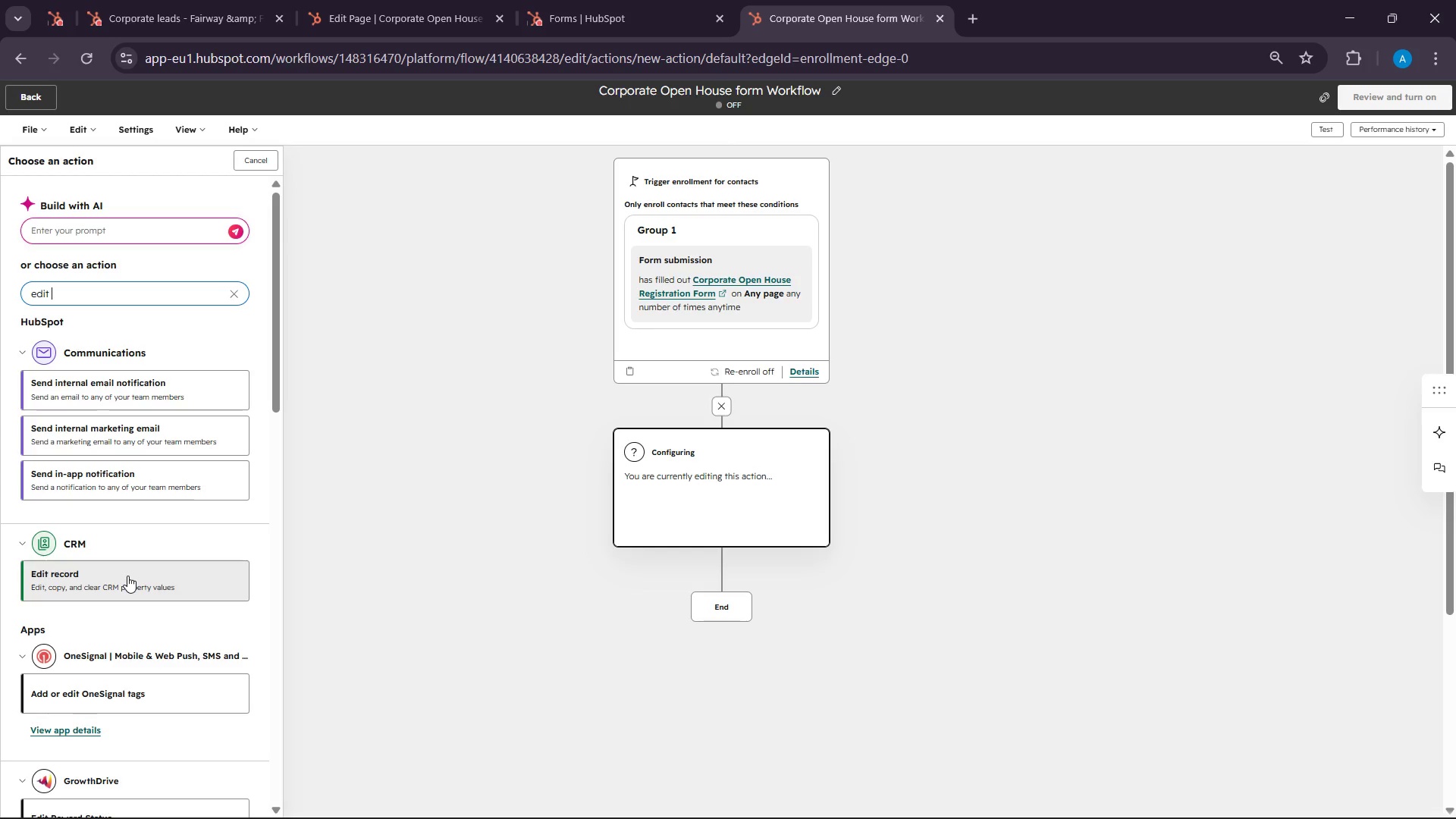 
wait(7.77)
 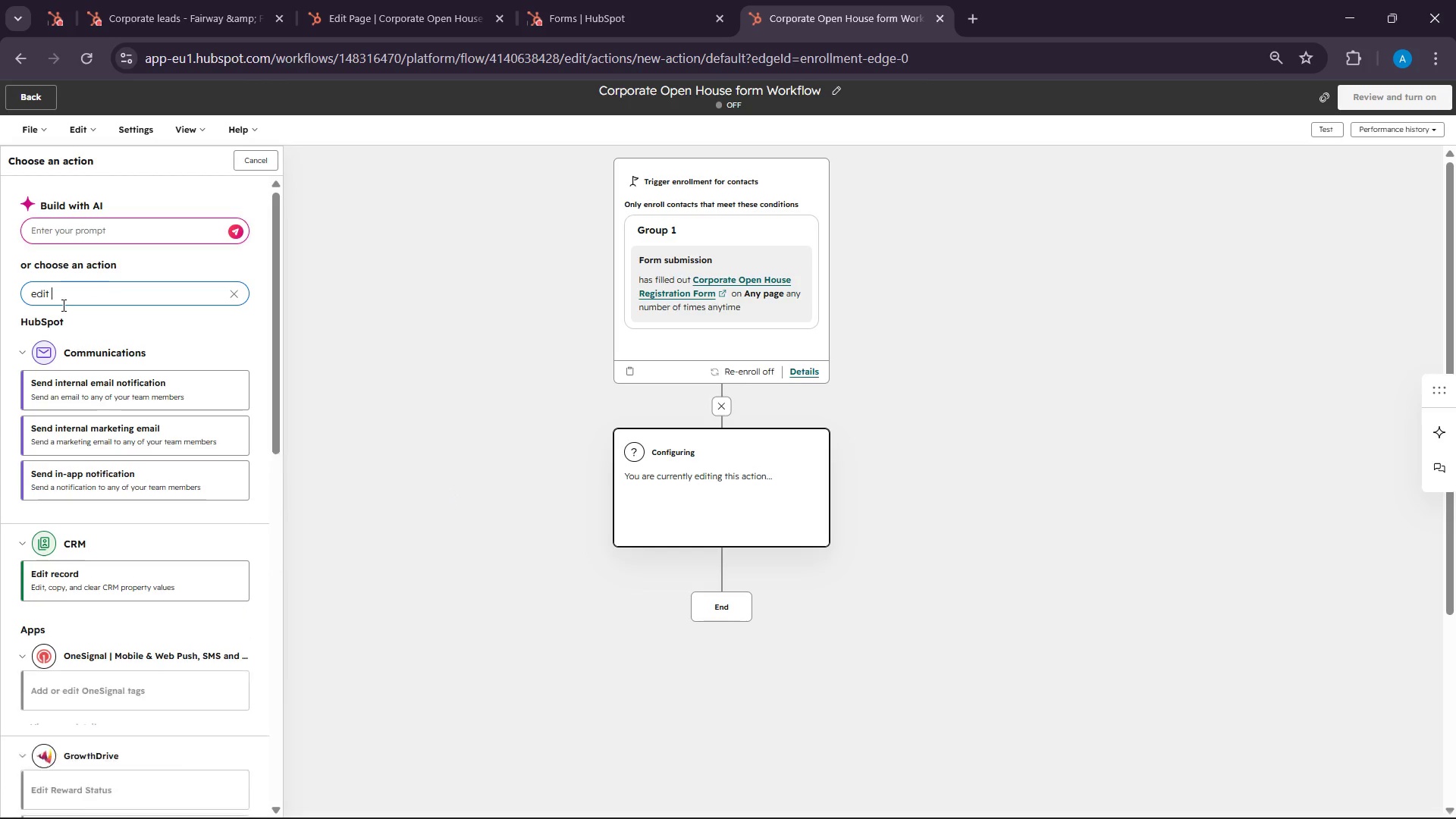 
left_click([130, 576])
 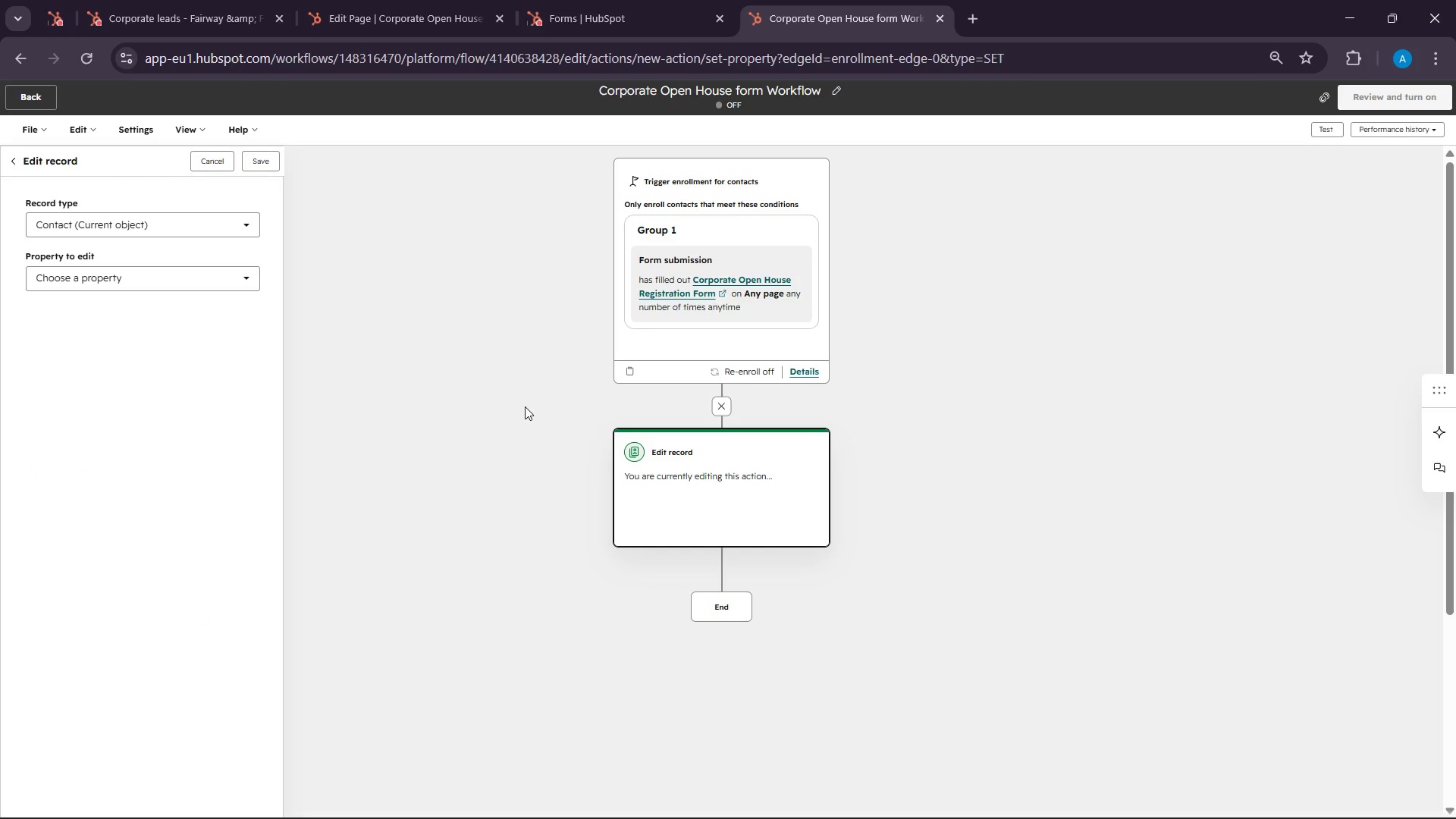 
wait(10.22)
 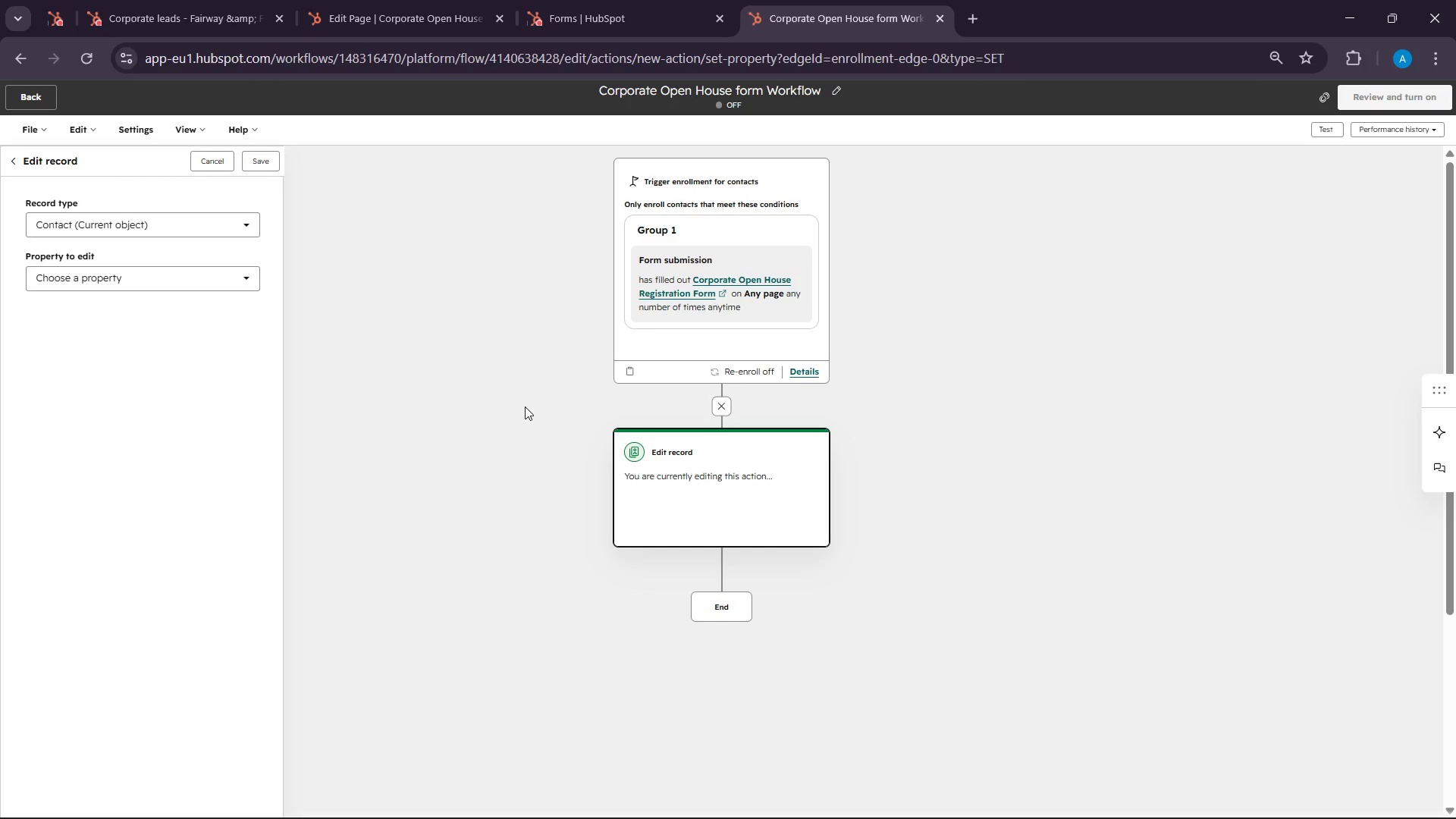 
type(life)
 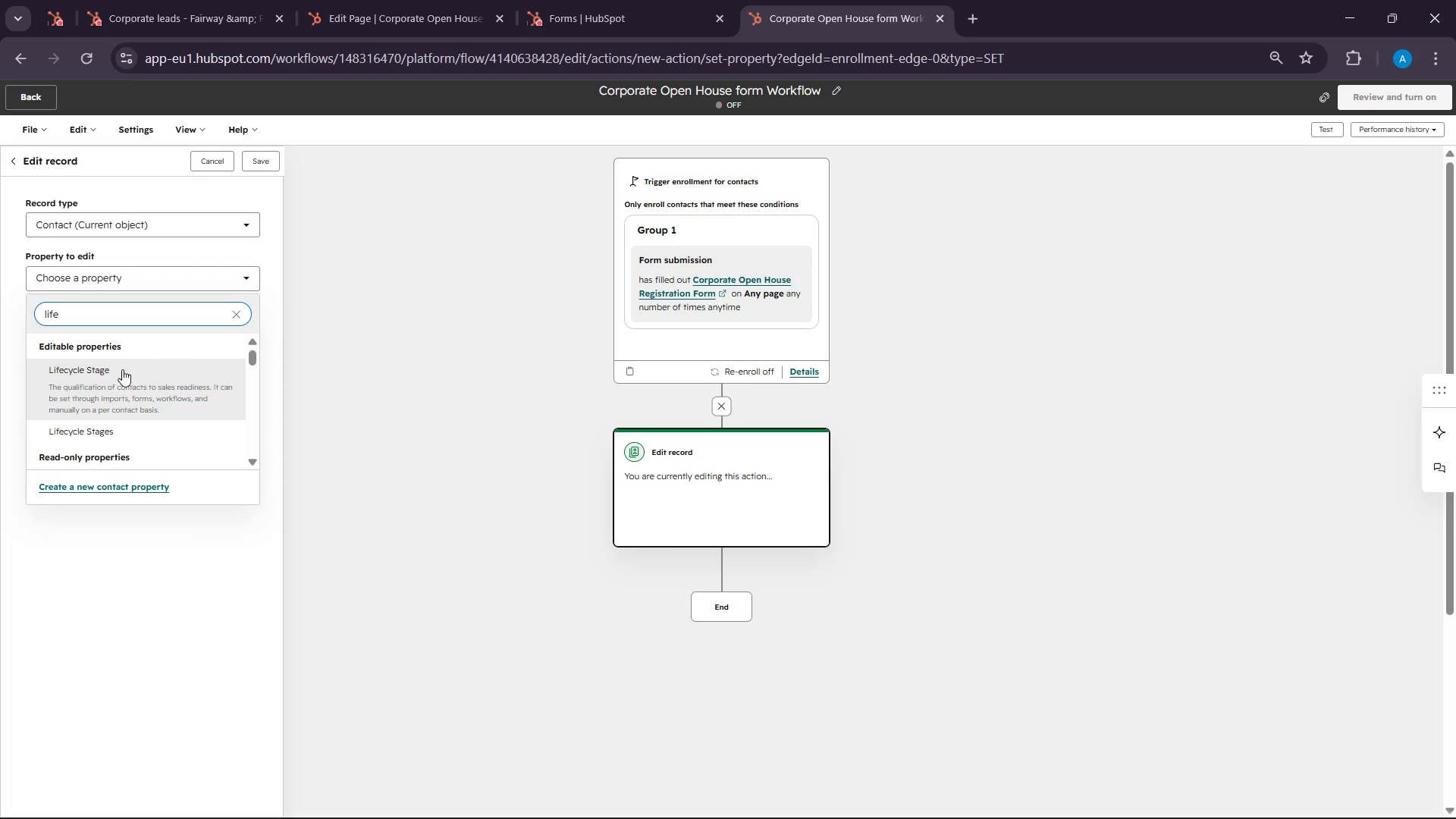 
left_click([119, 378])
 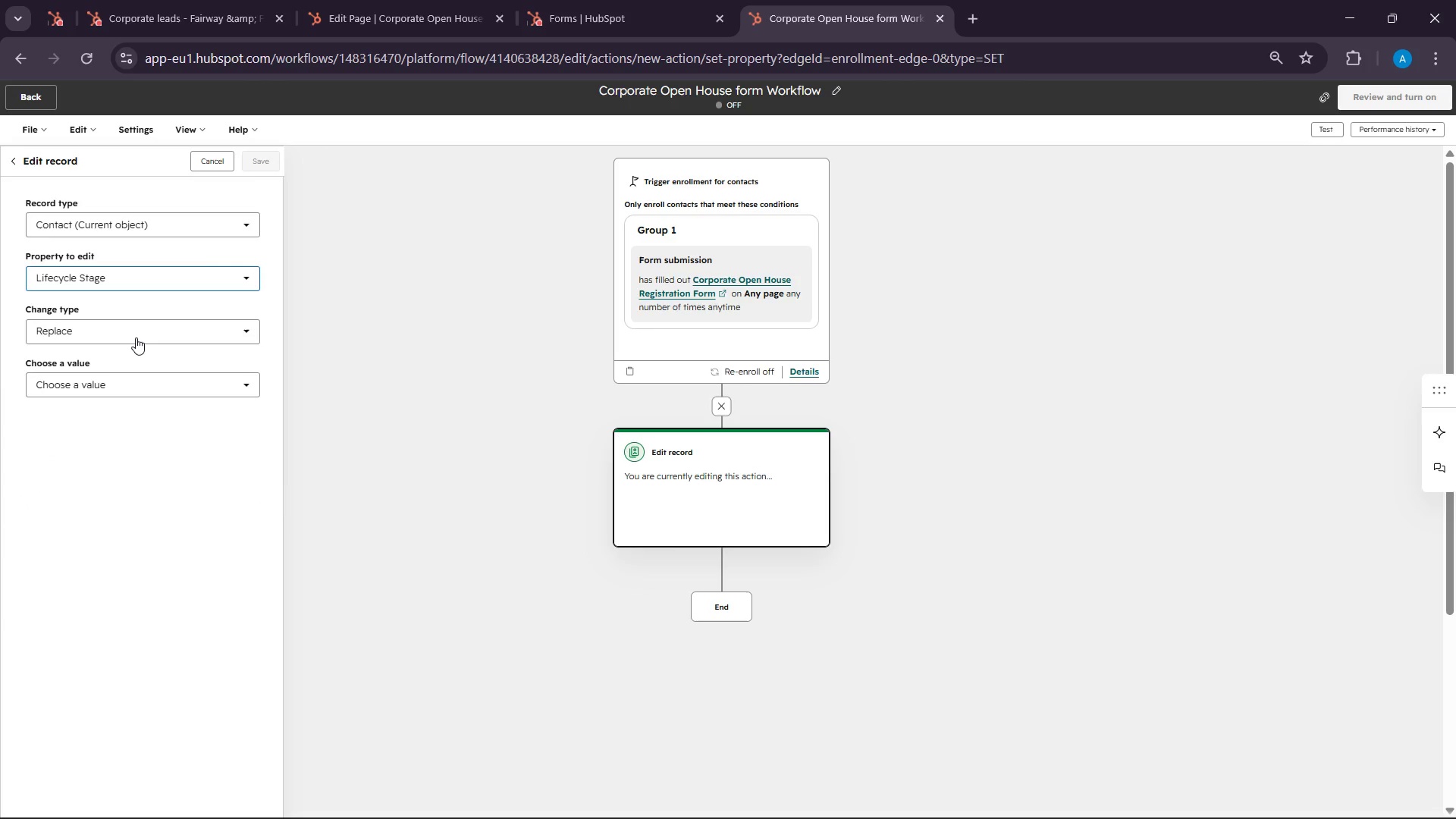 
wait(9.06)
 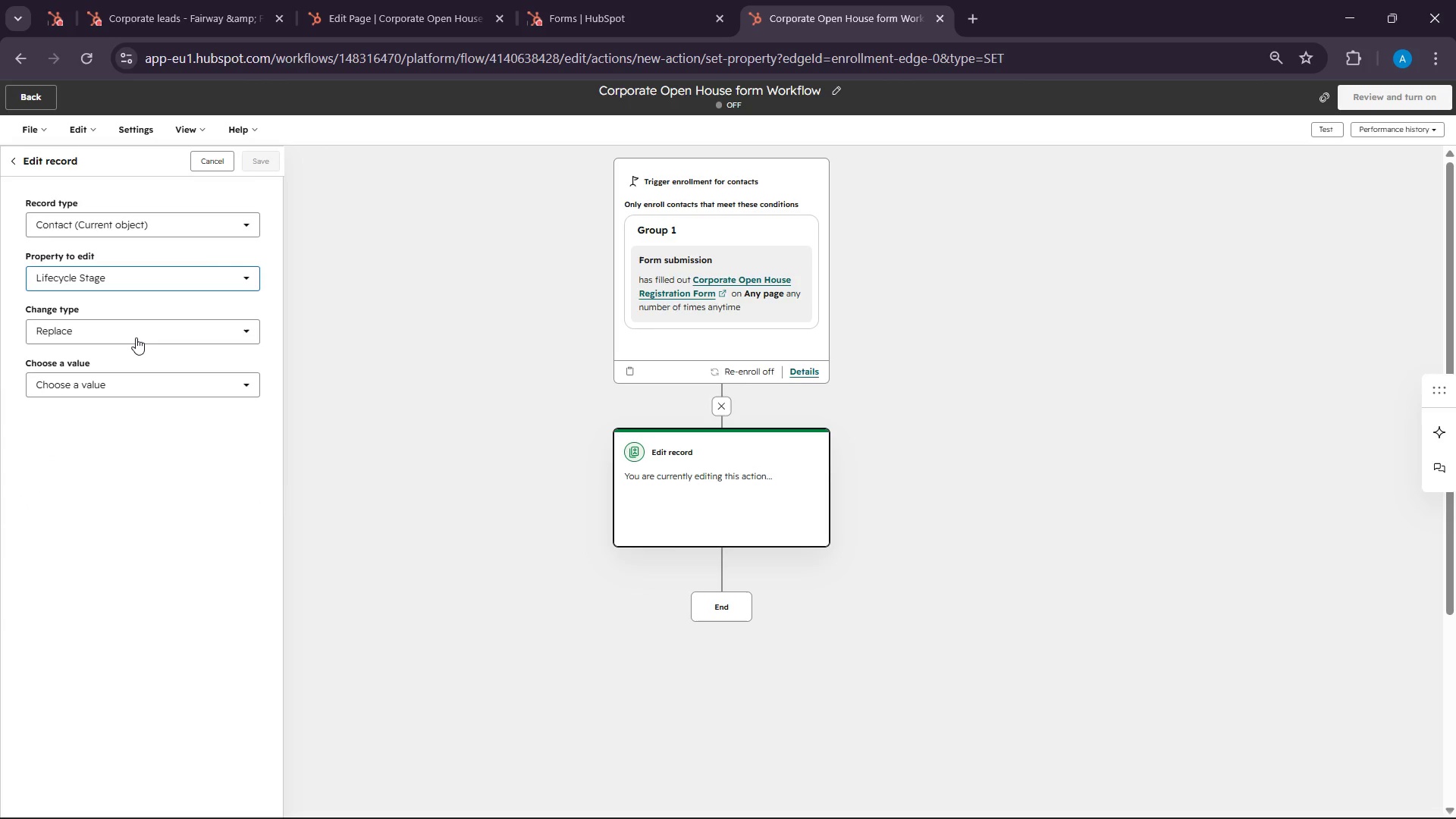 
left_click([149, 326])
 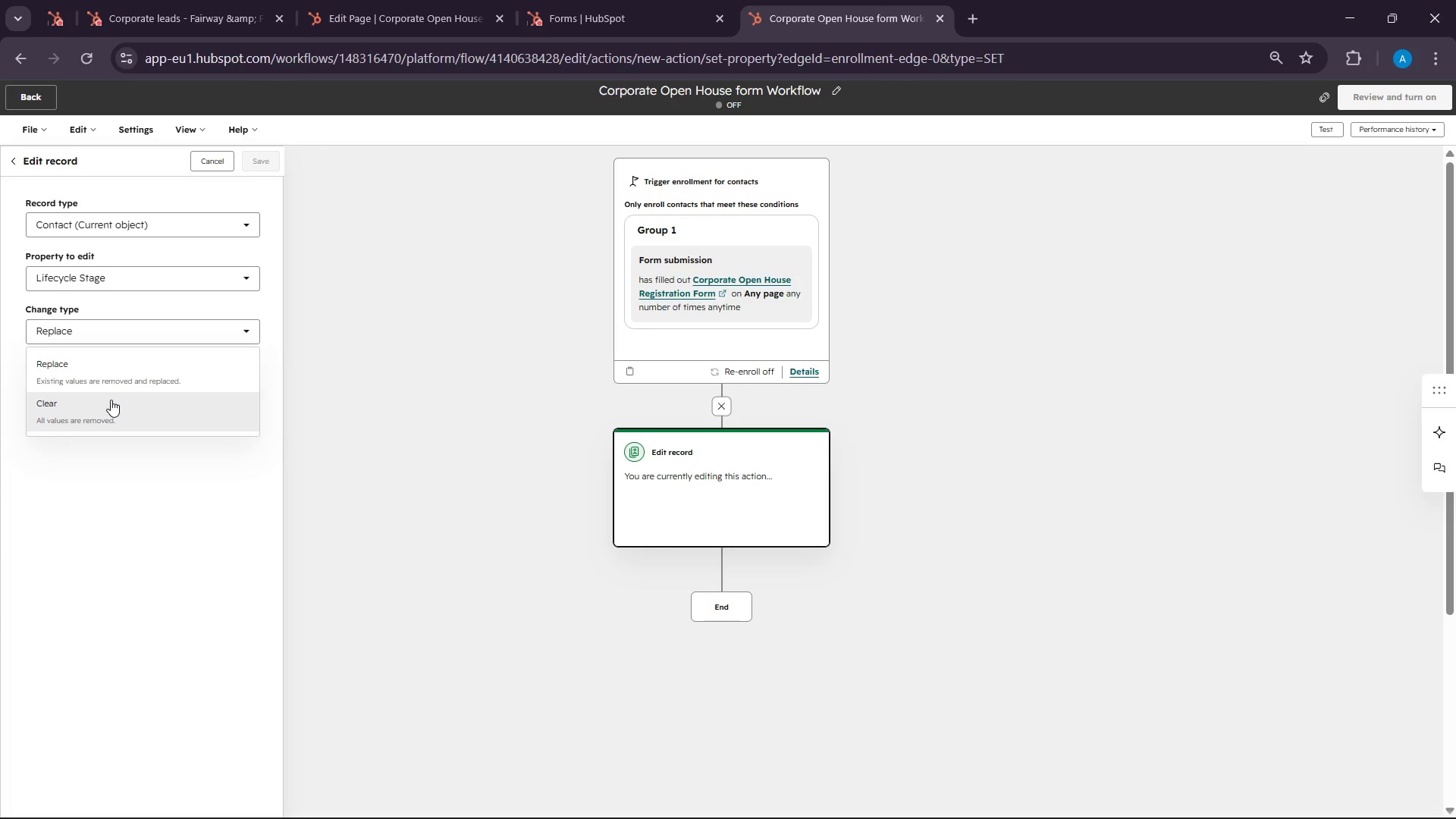 
left_click([111, 371])
 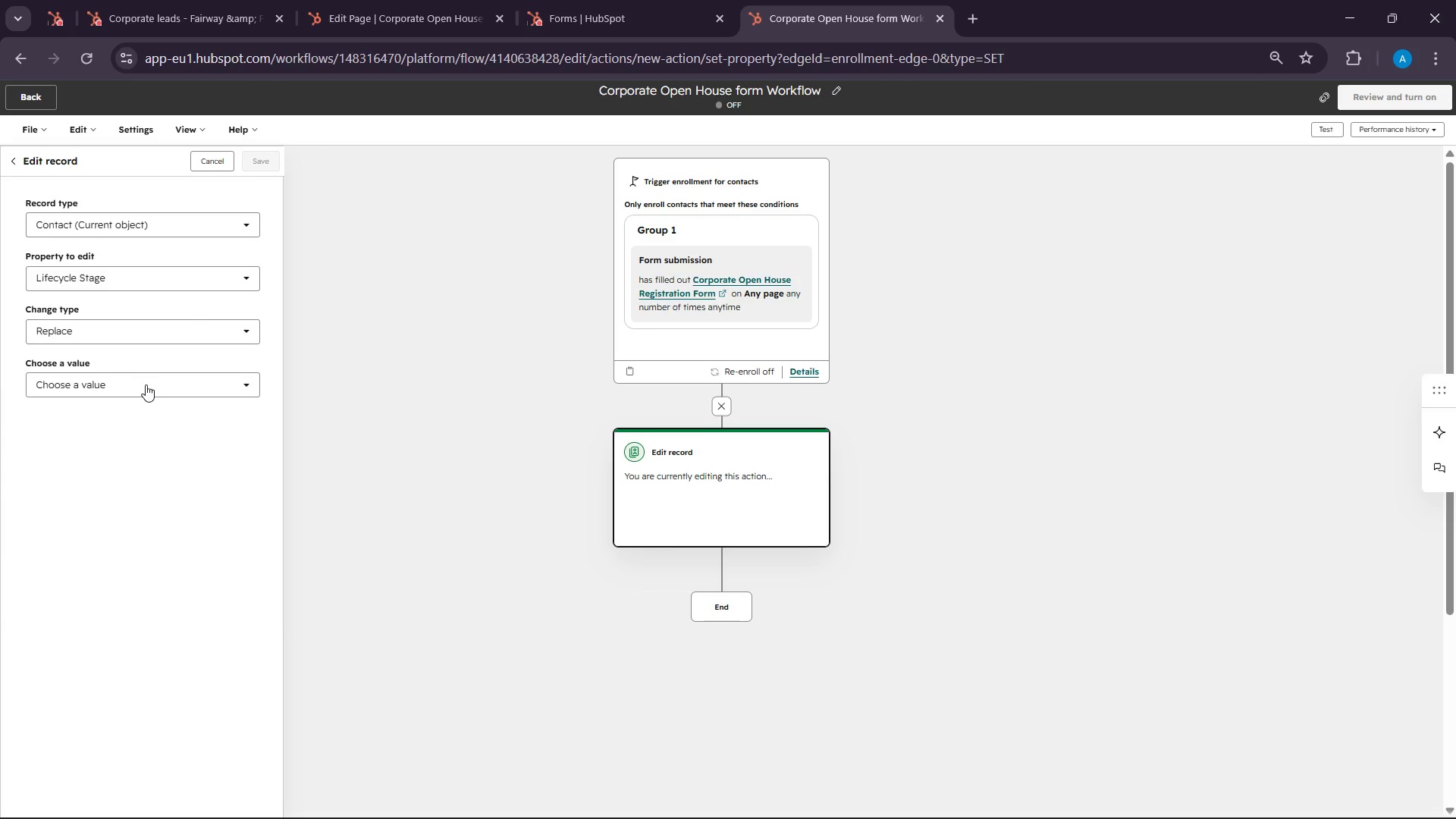 
left_click([146, 384])
 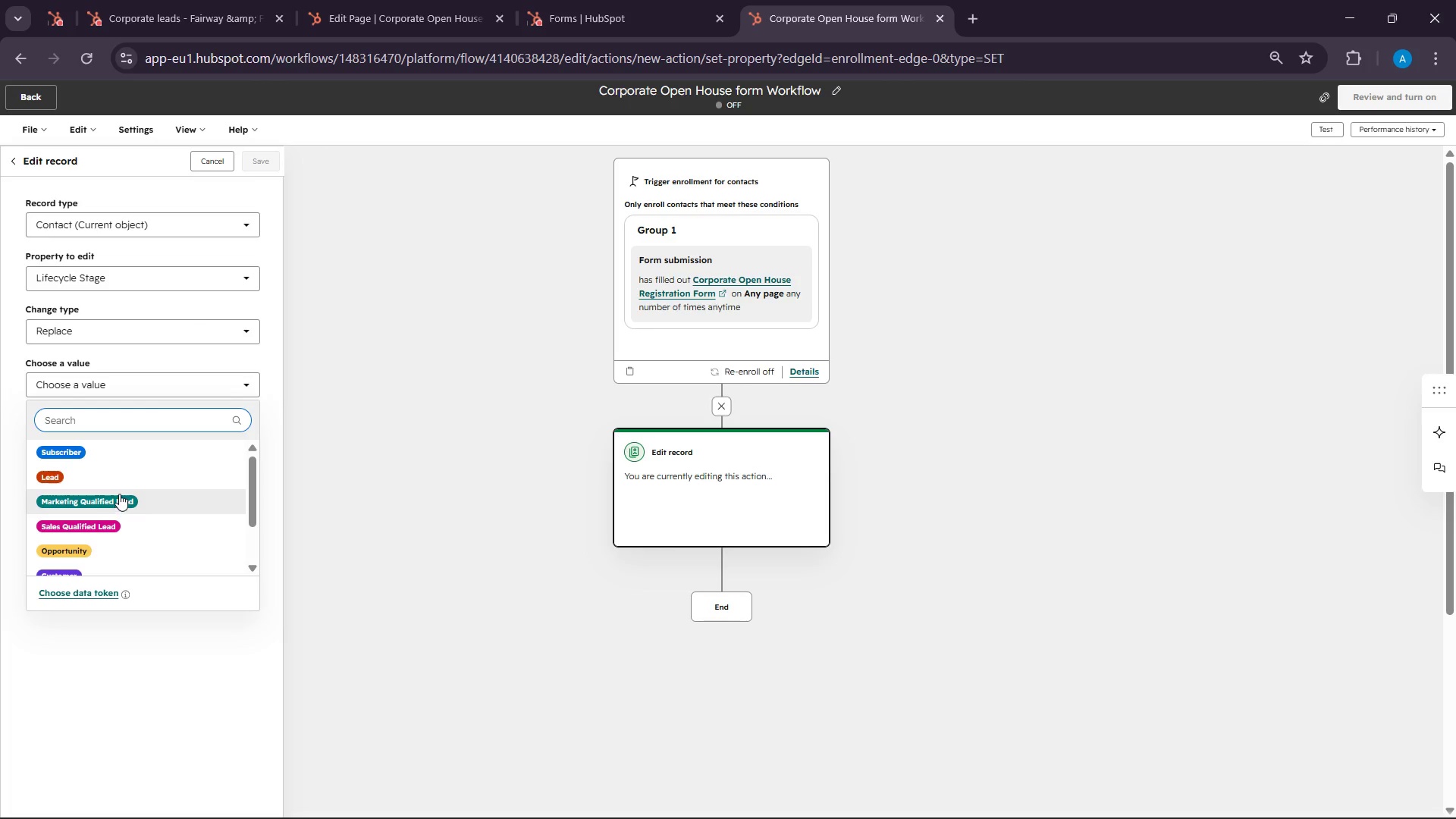 
left_click([119, 494])
 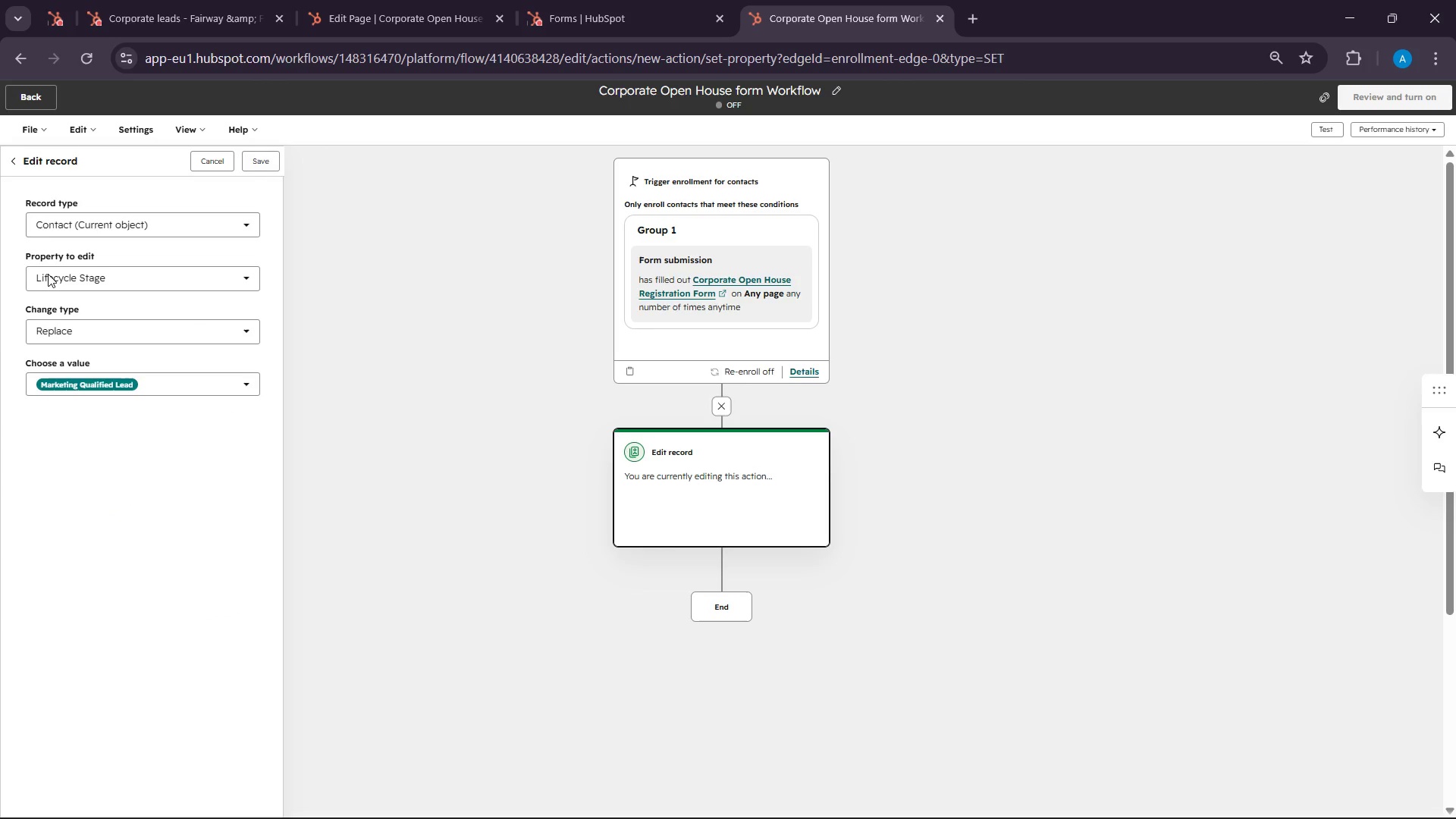 
left_click([130, 327])
 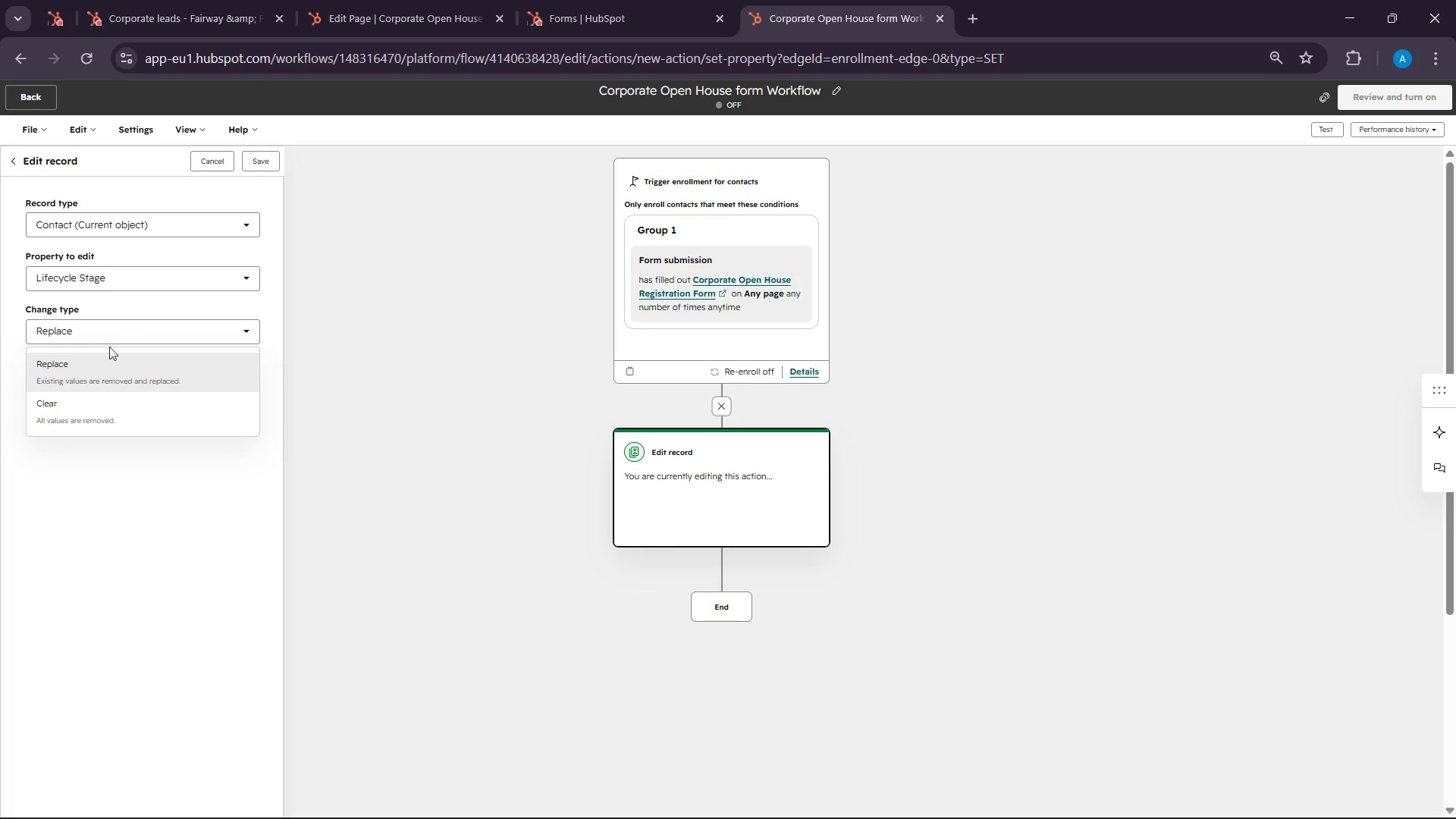 
left_click([106, 353])
 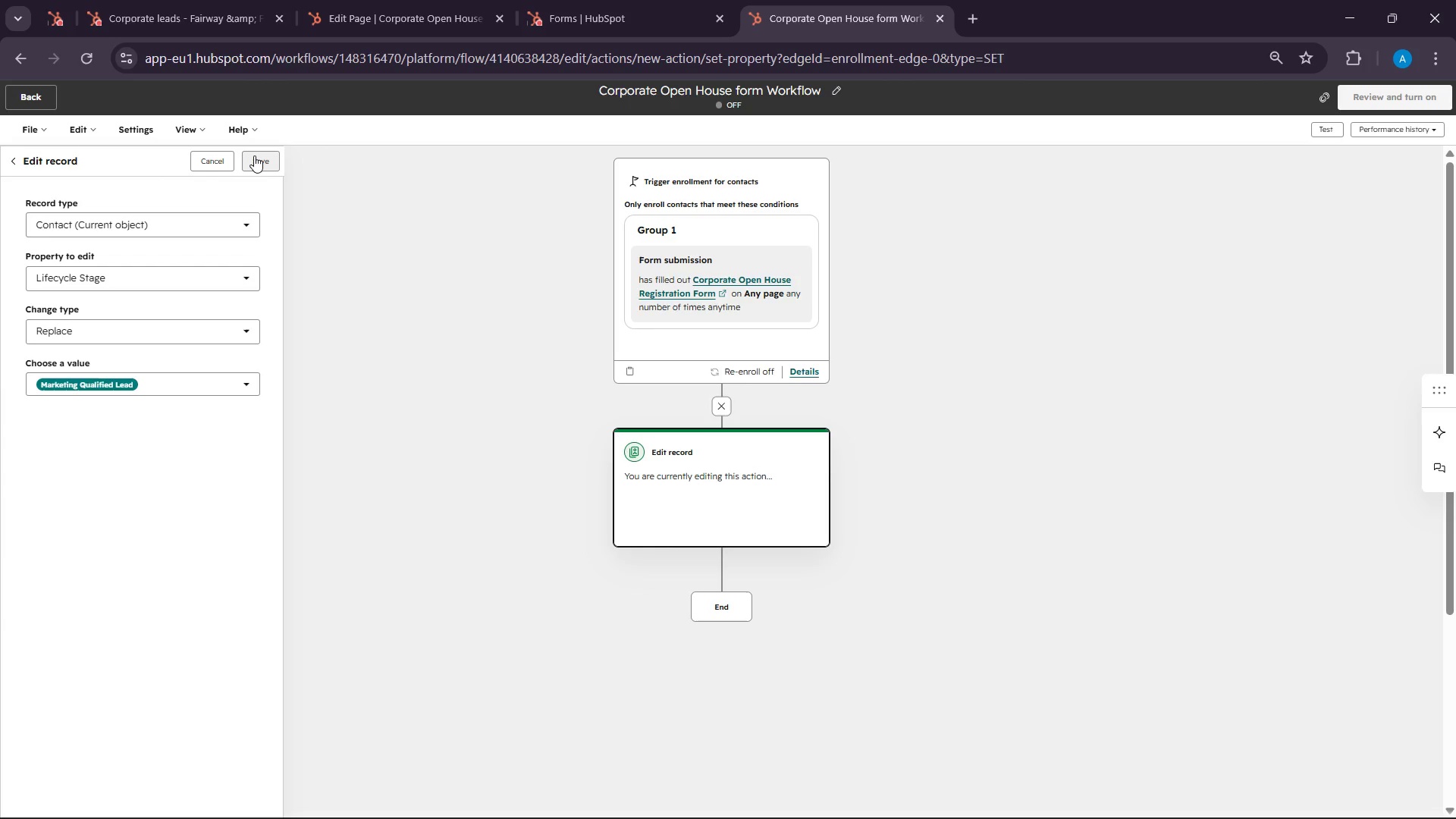 
left_click([254, 155])
 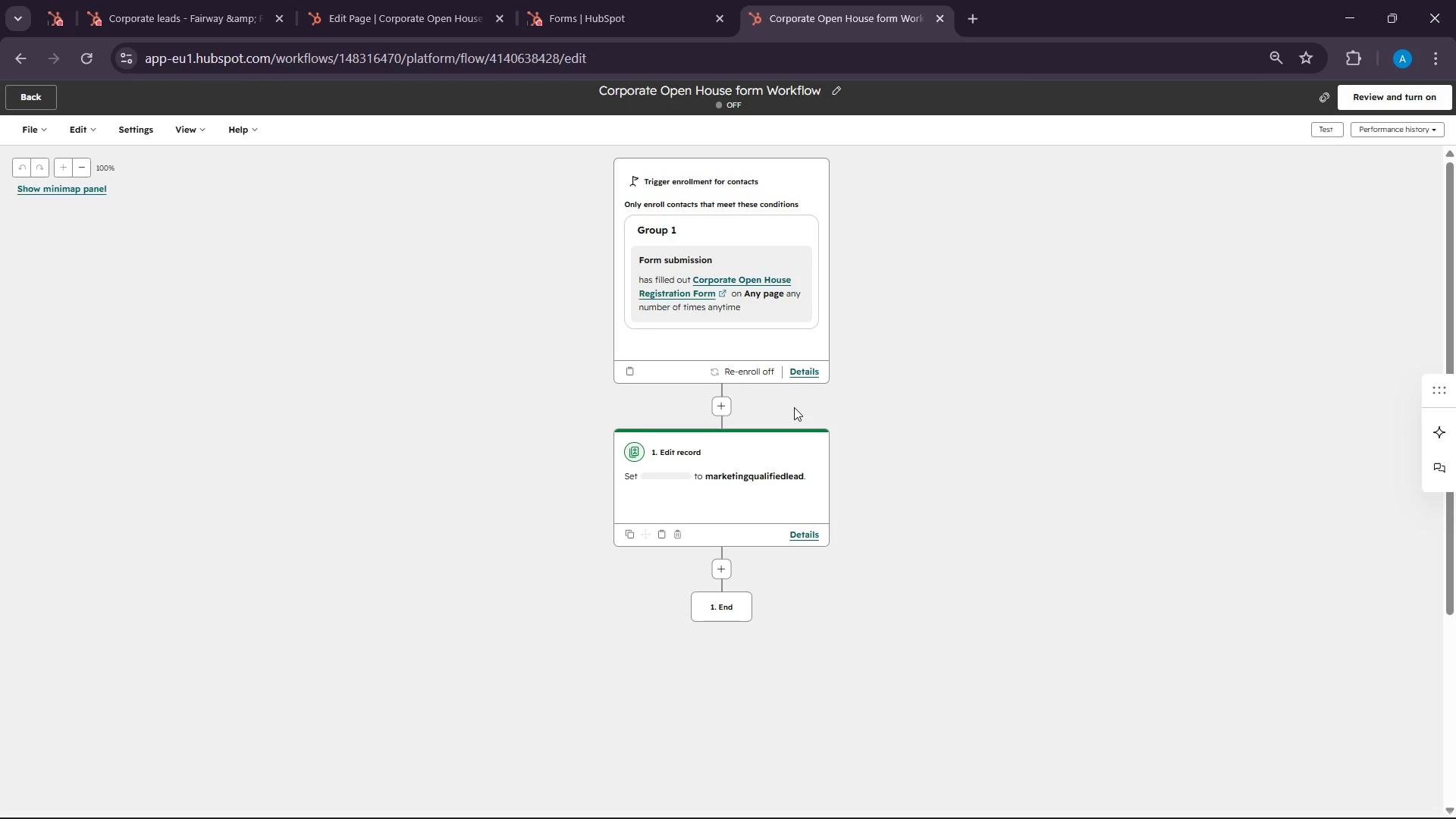 
wait(5.64)
 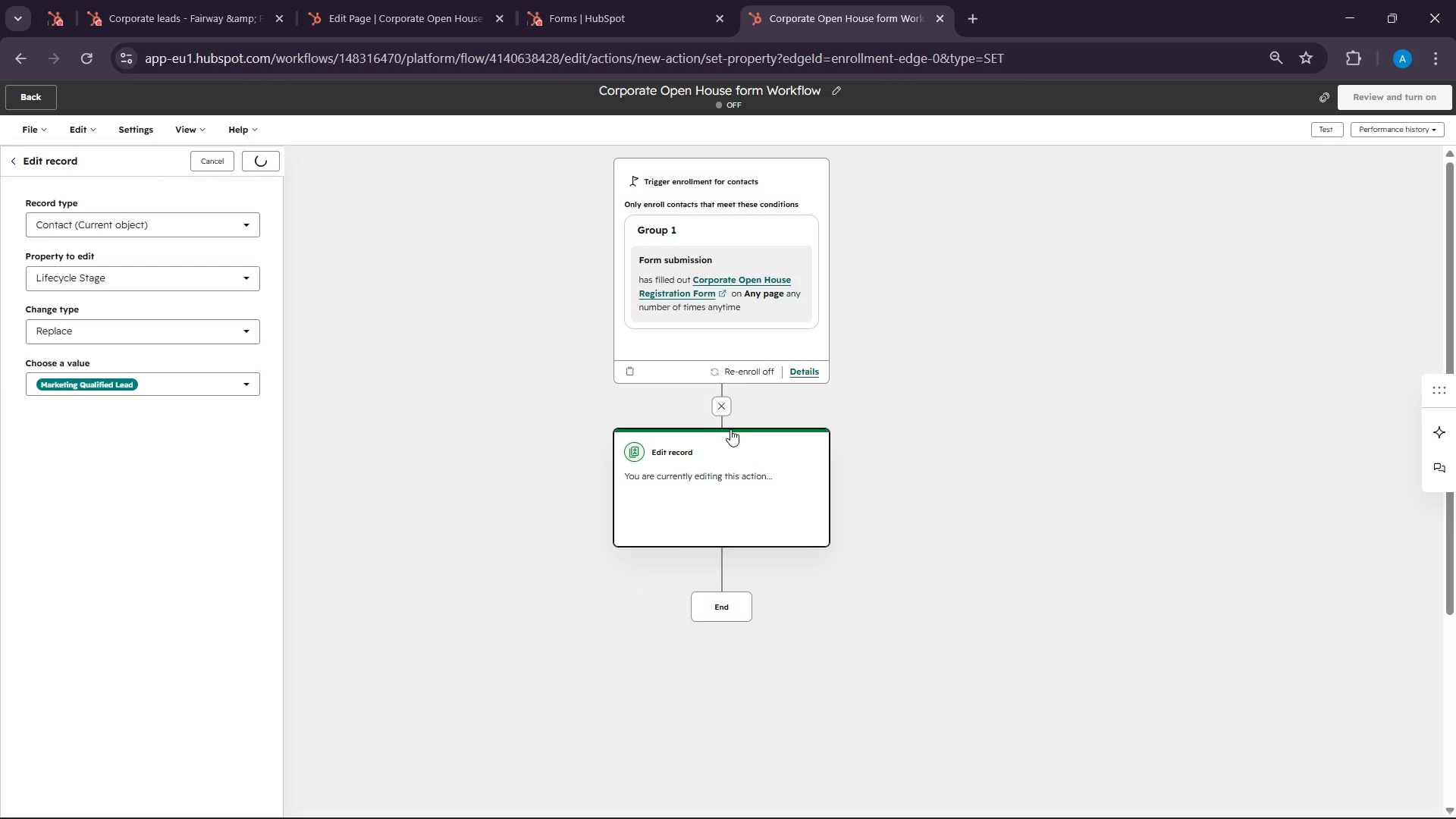 
left_click([726, 492])
 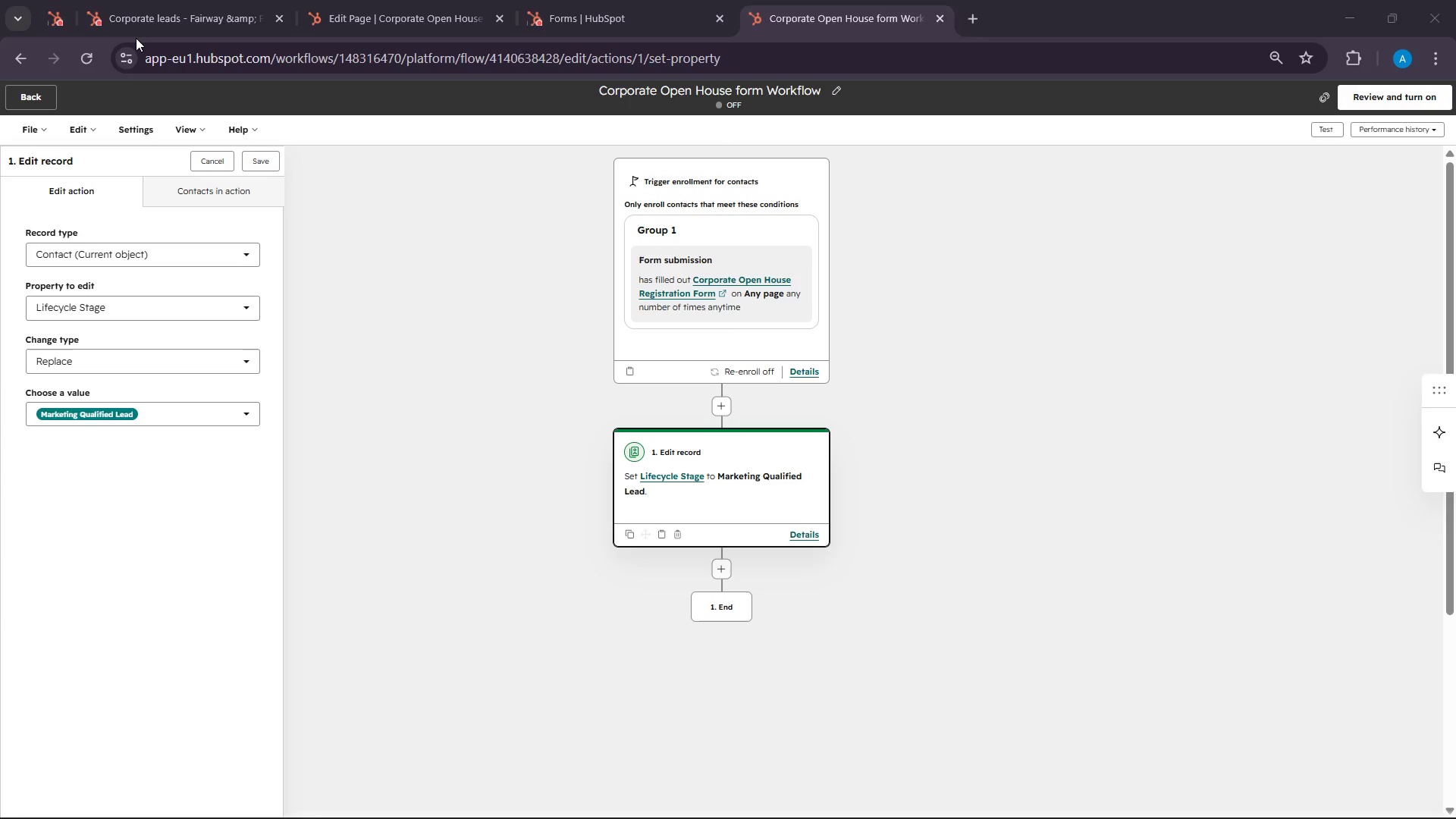 
wait(5.73)
 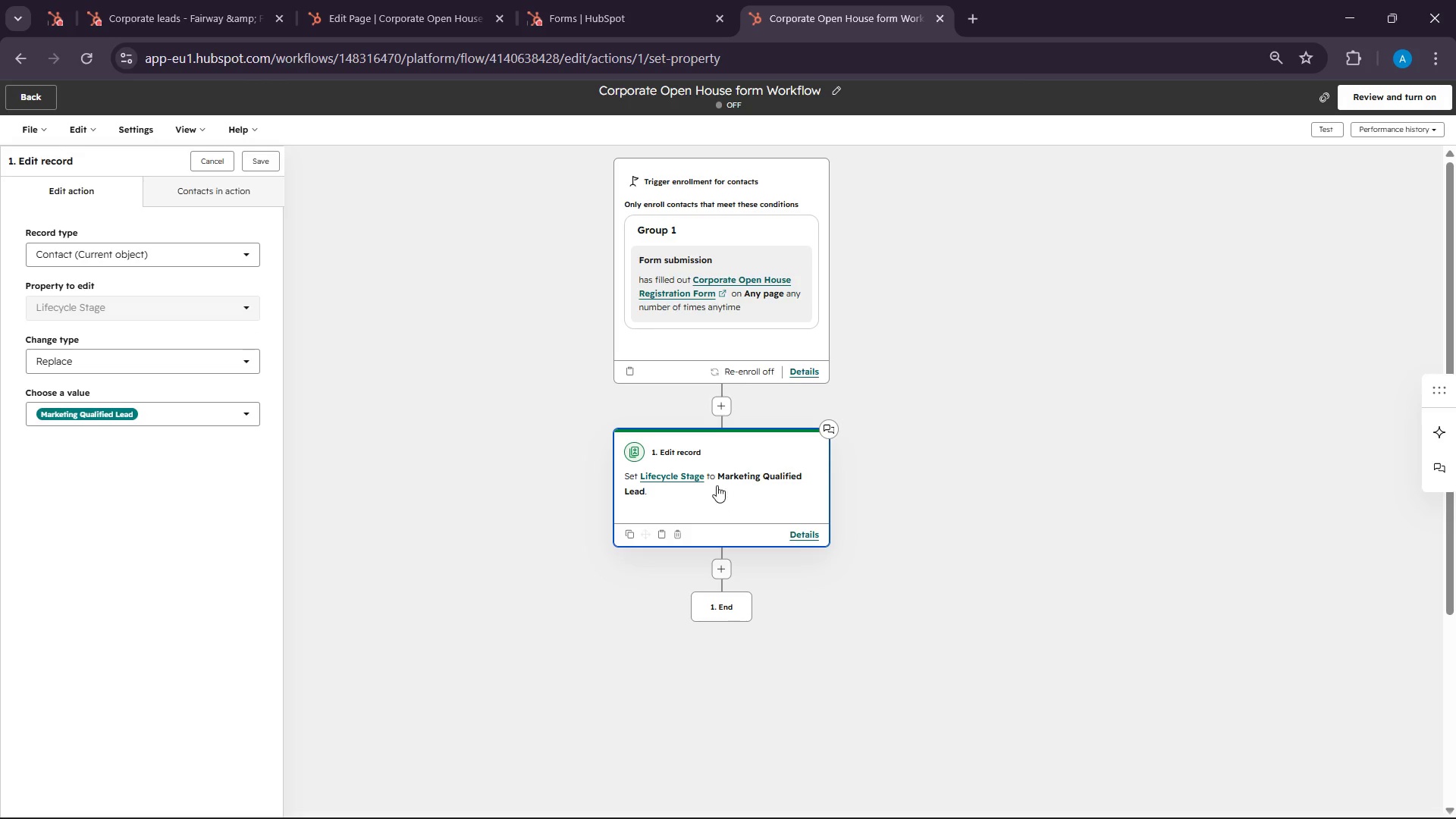 
left_click_drag(start_coordinate=[0, 79], to_coordinate=[875, 634])
 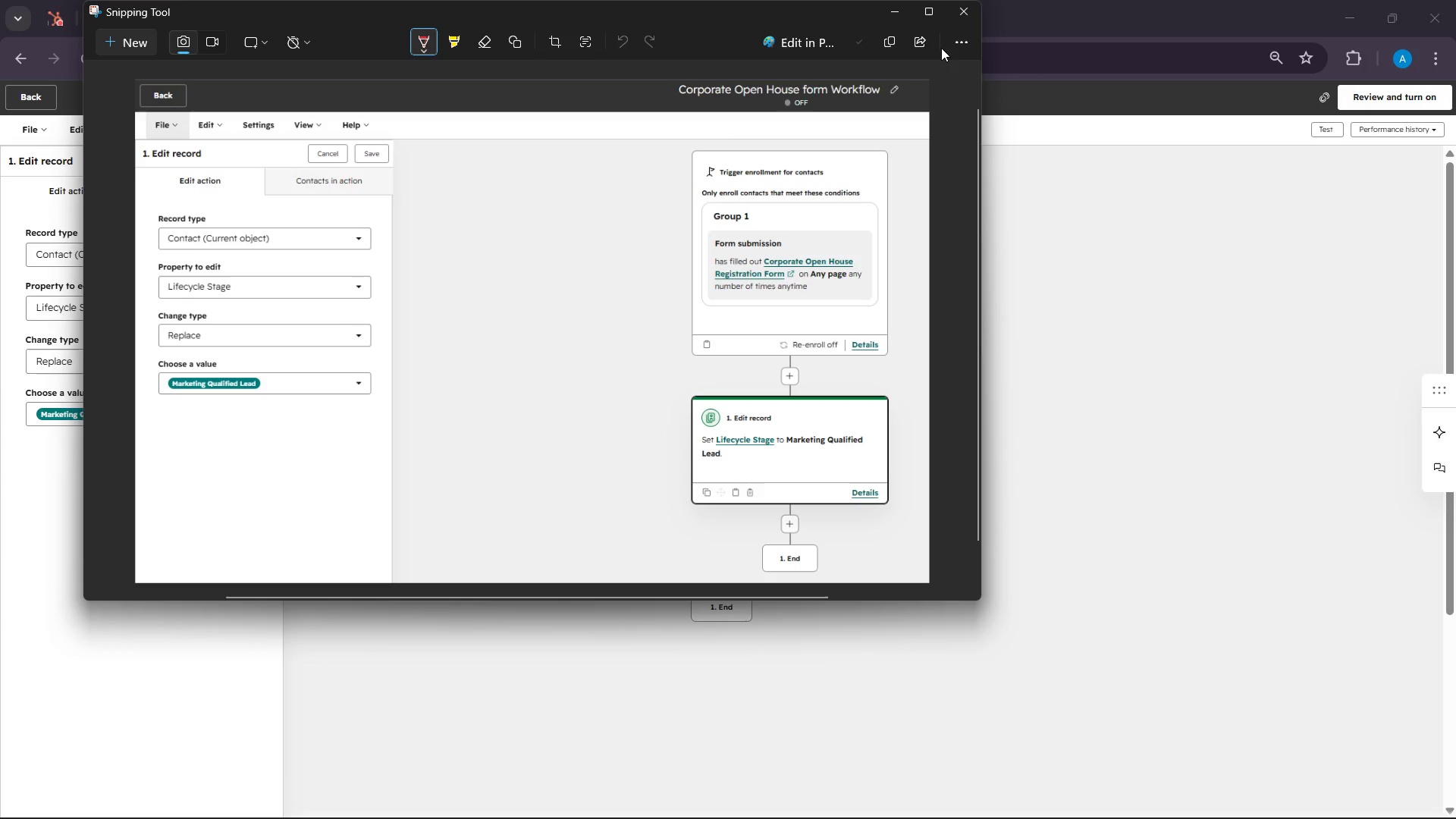 
left_click([896, 38])
 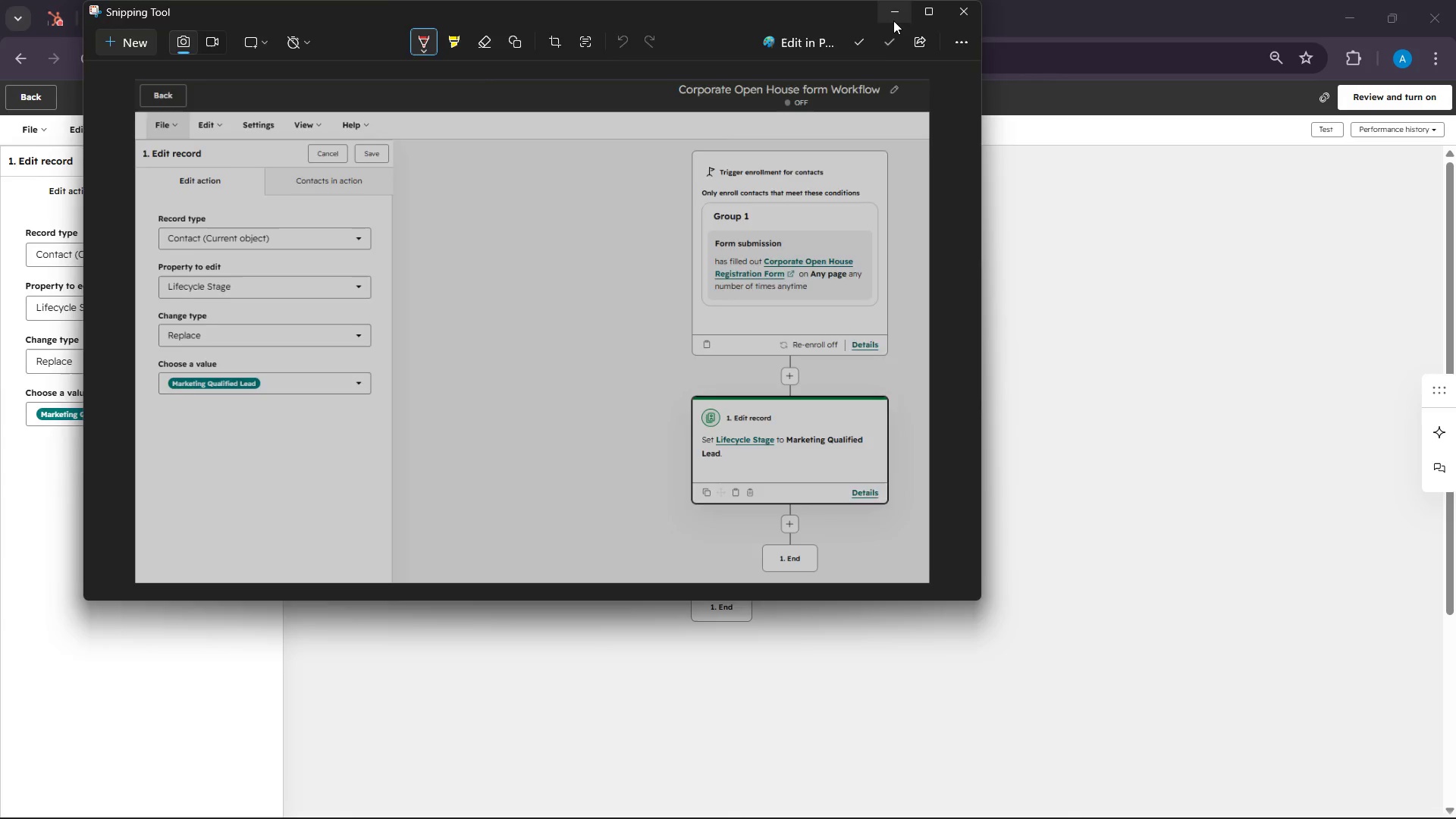 
left_click([893, 20])
 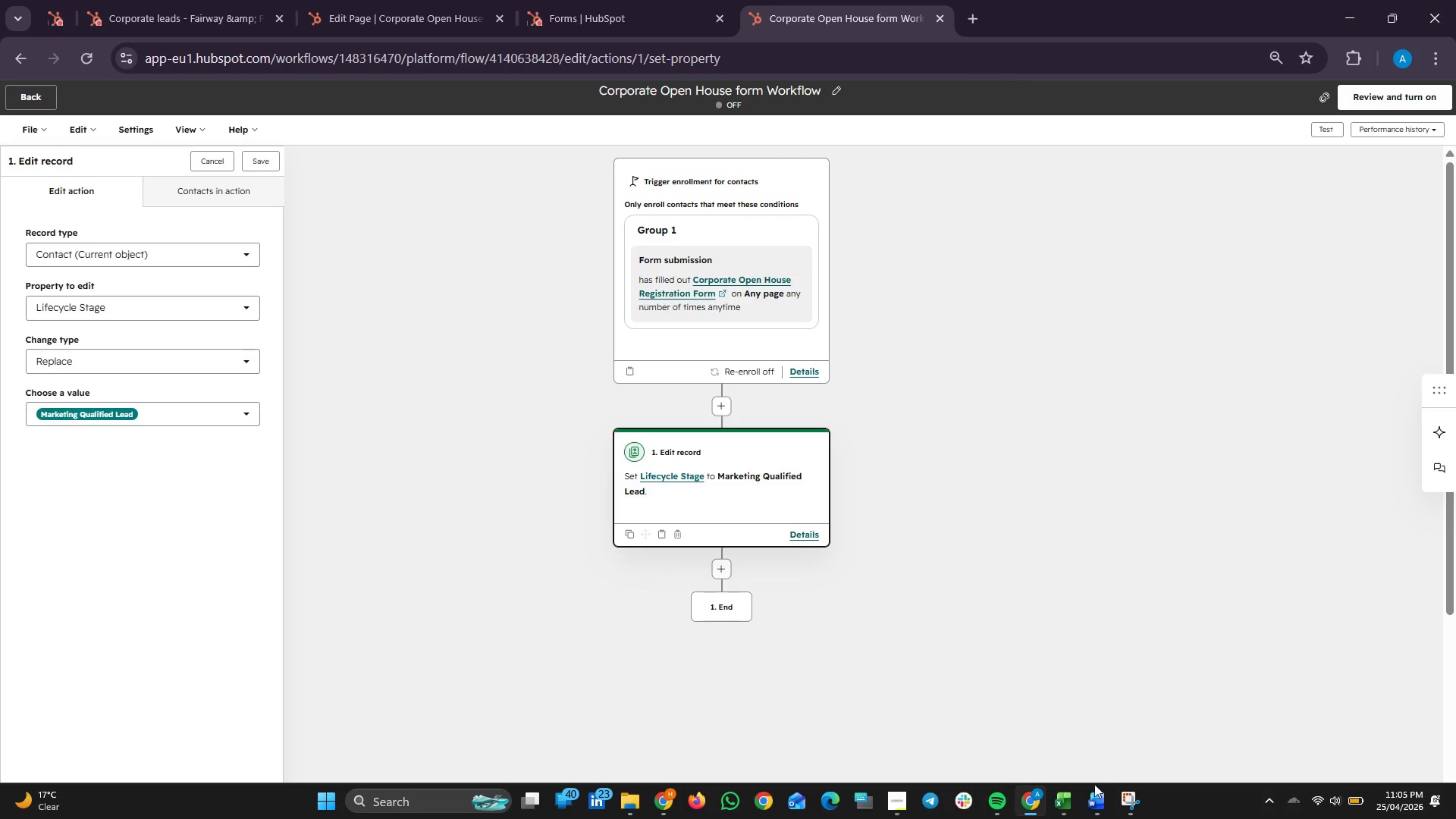 
left_click([1094, 800])
 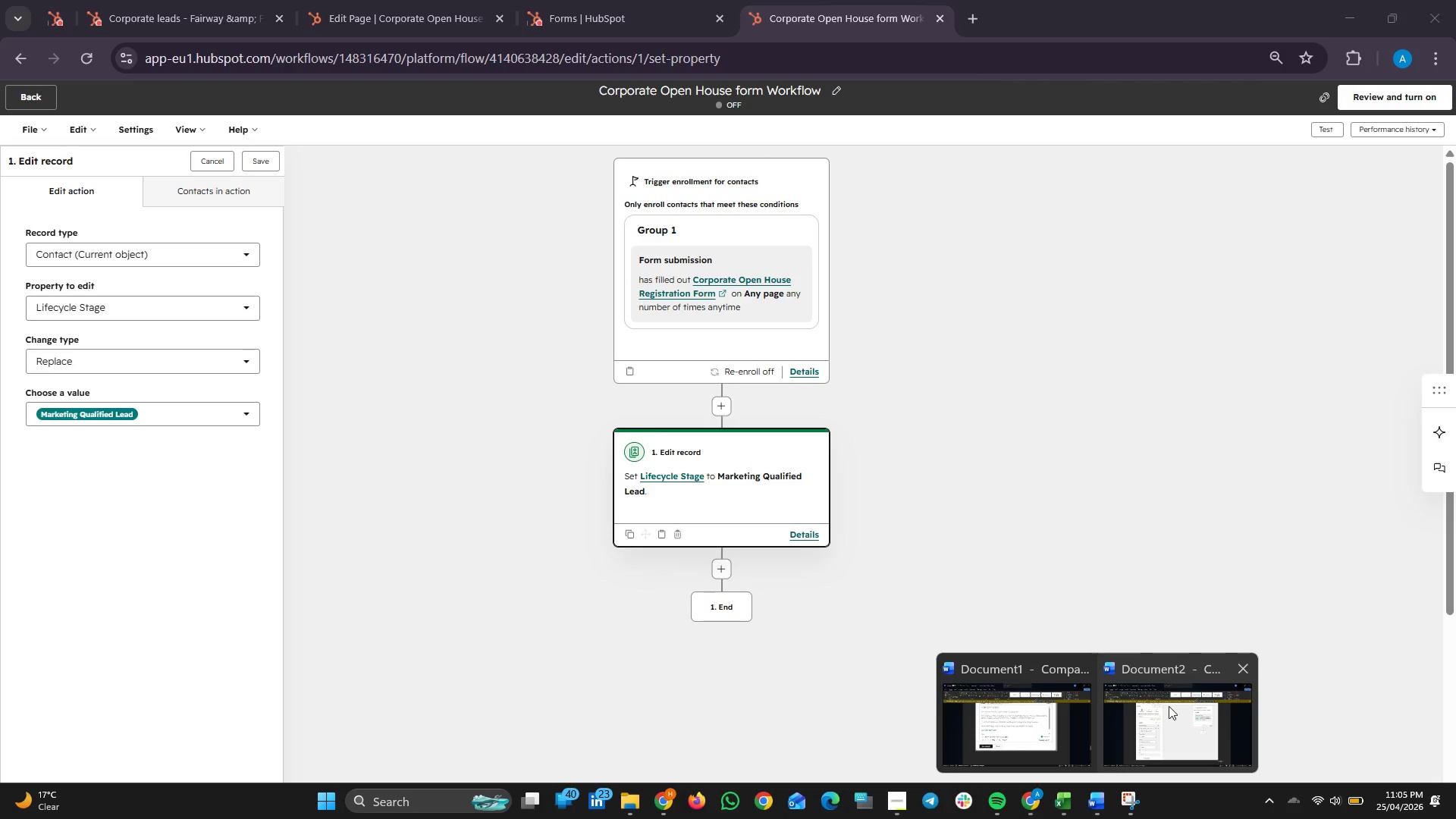 
left_click([1170, 707])
 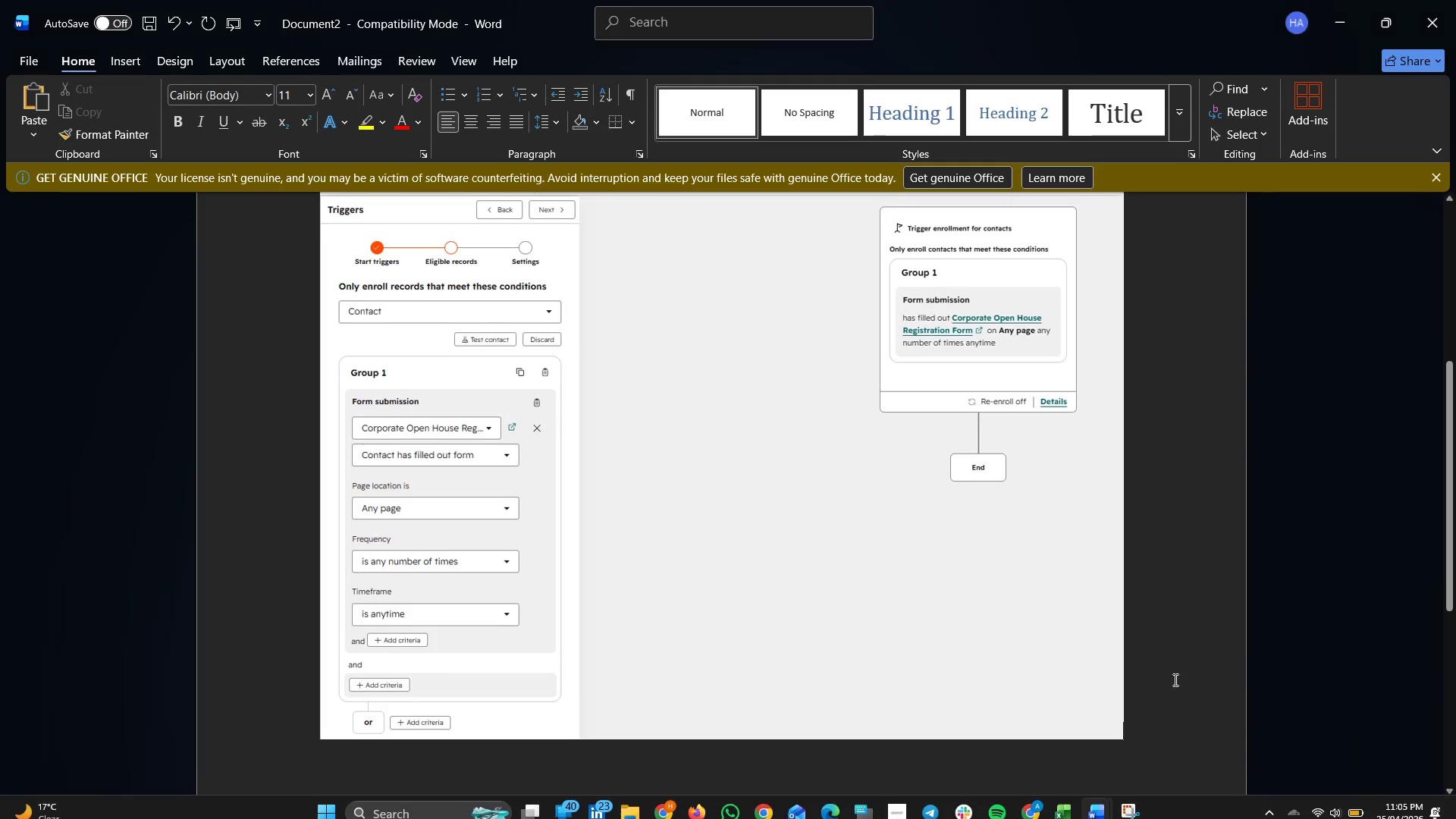 
scroll: coordinate [1174, 679], scroll_direction: down, amount: 4.0
 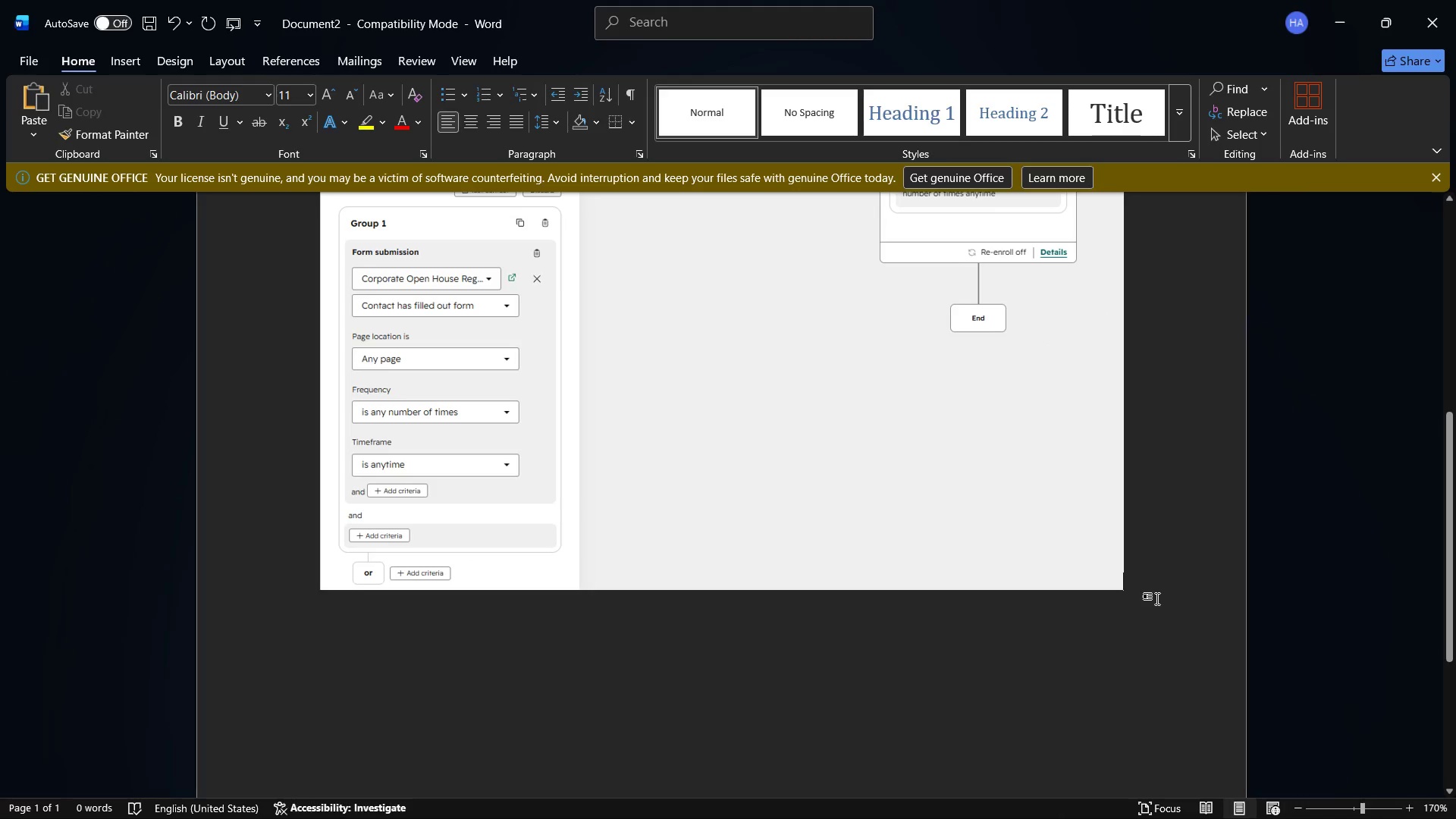 
left_click([1156, 596])
 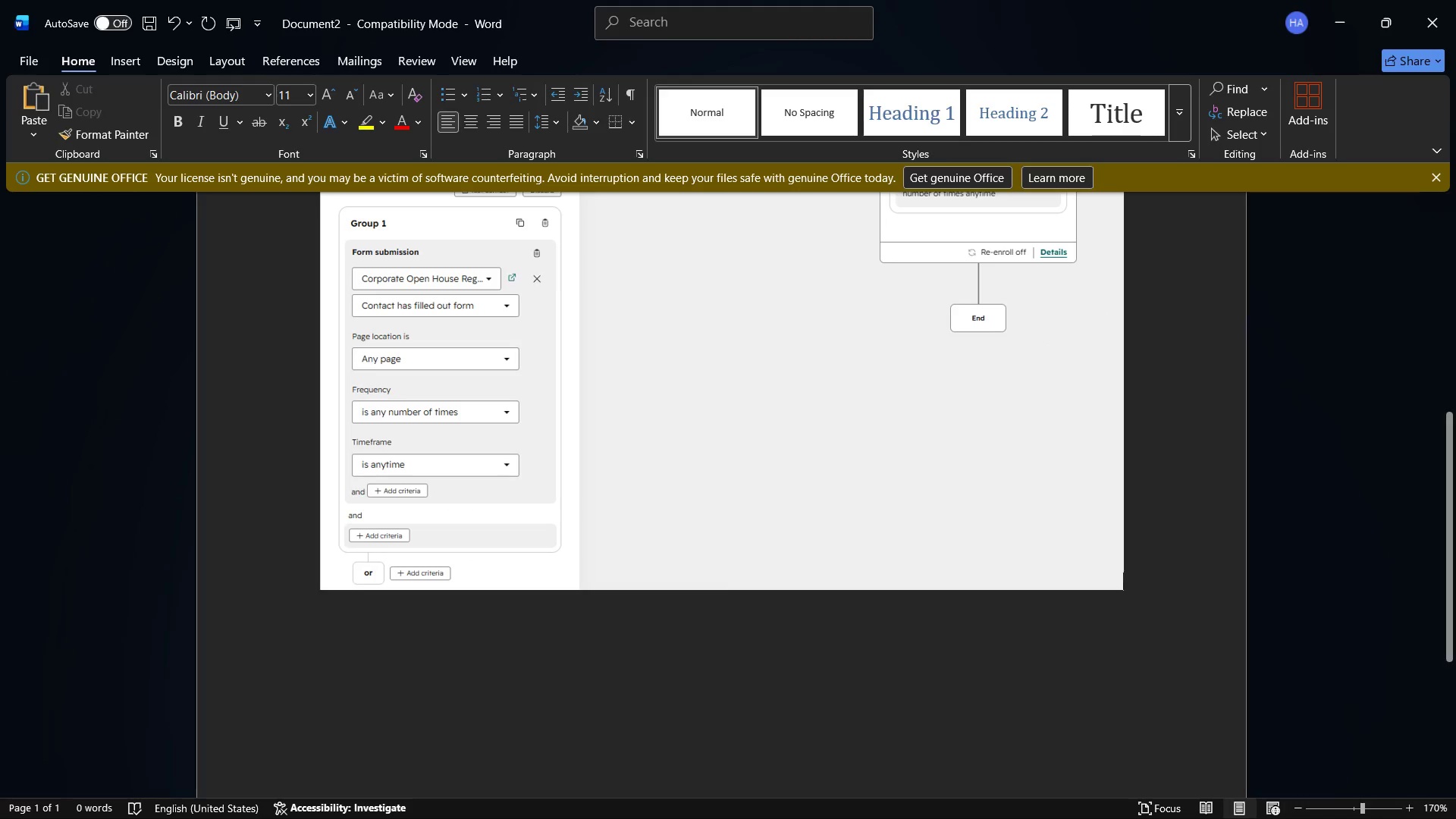 
key(Enter)
 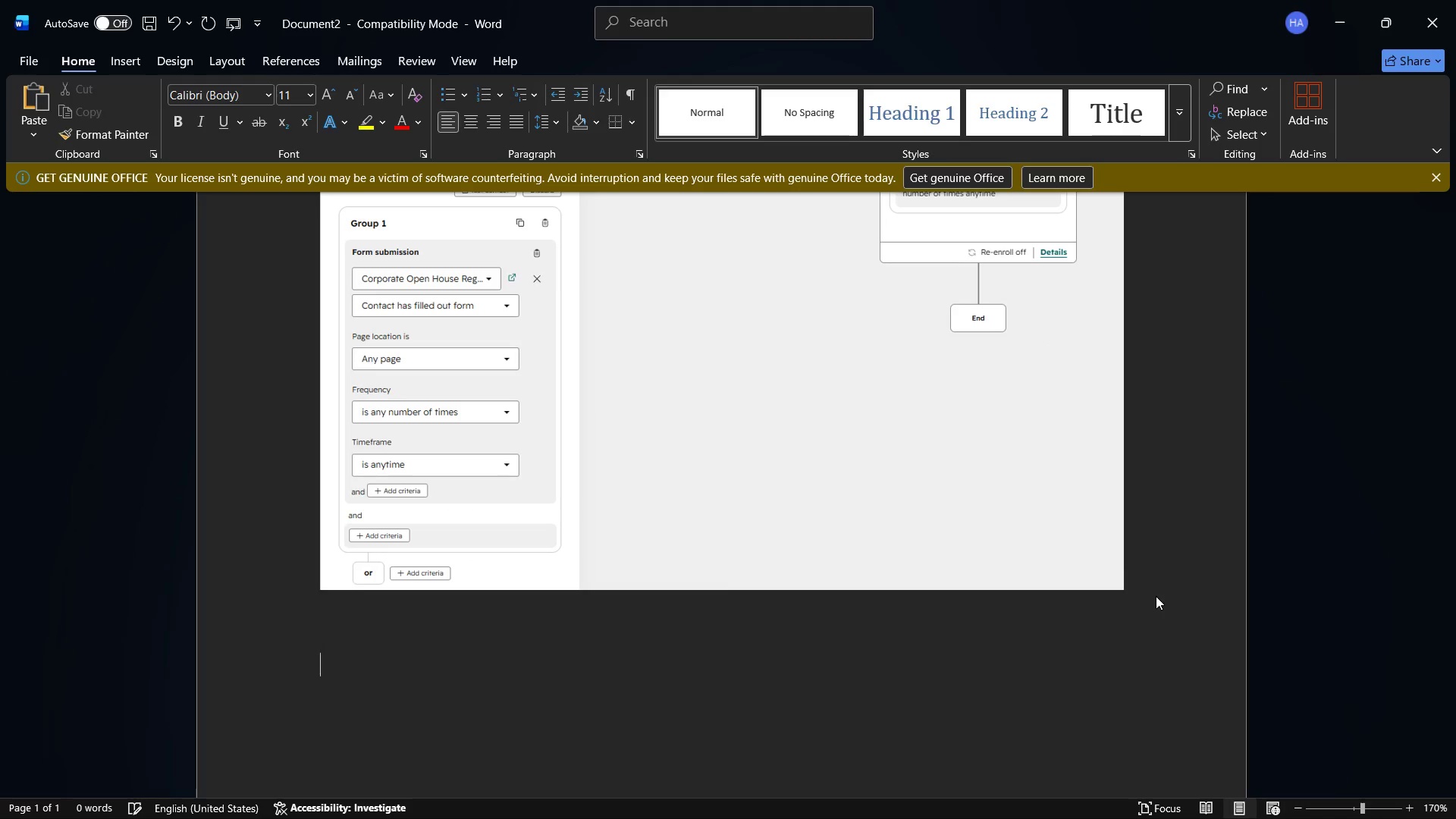 
key(Enter)
 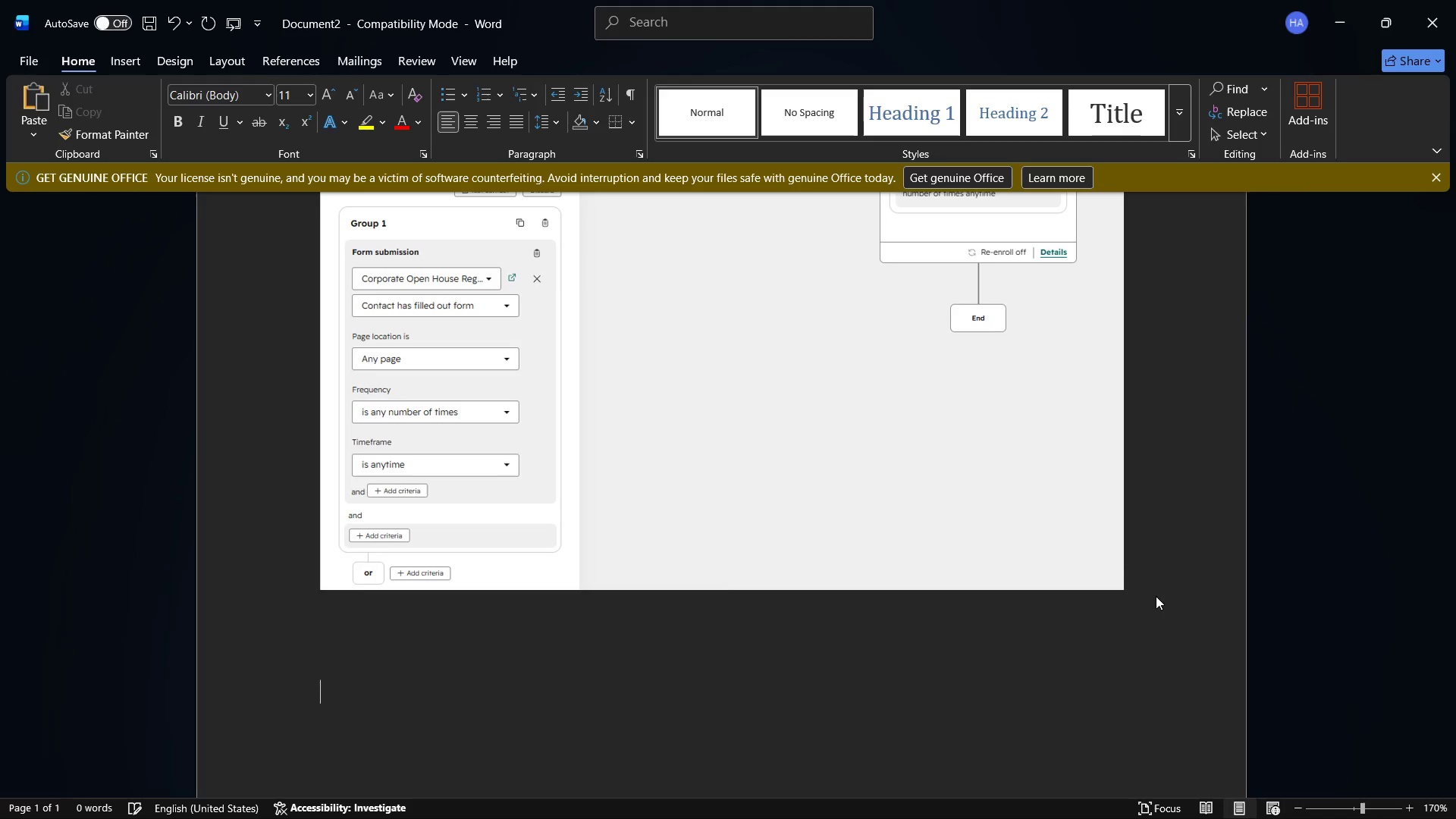 
key(Enter)
 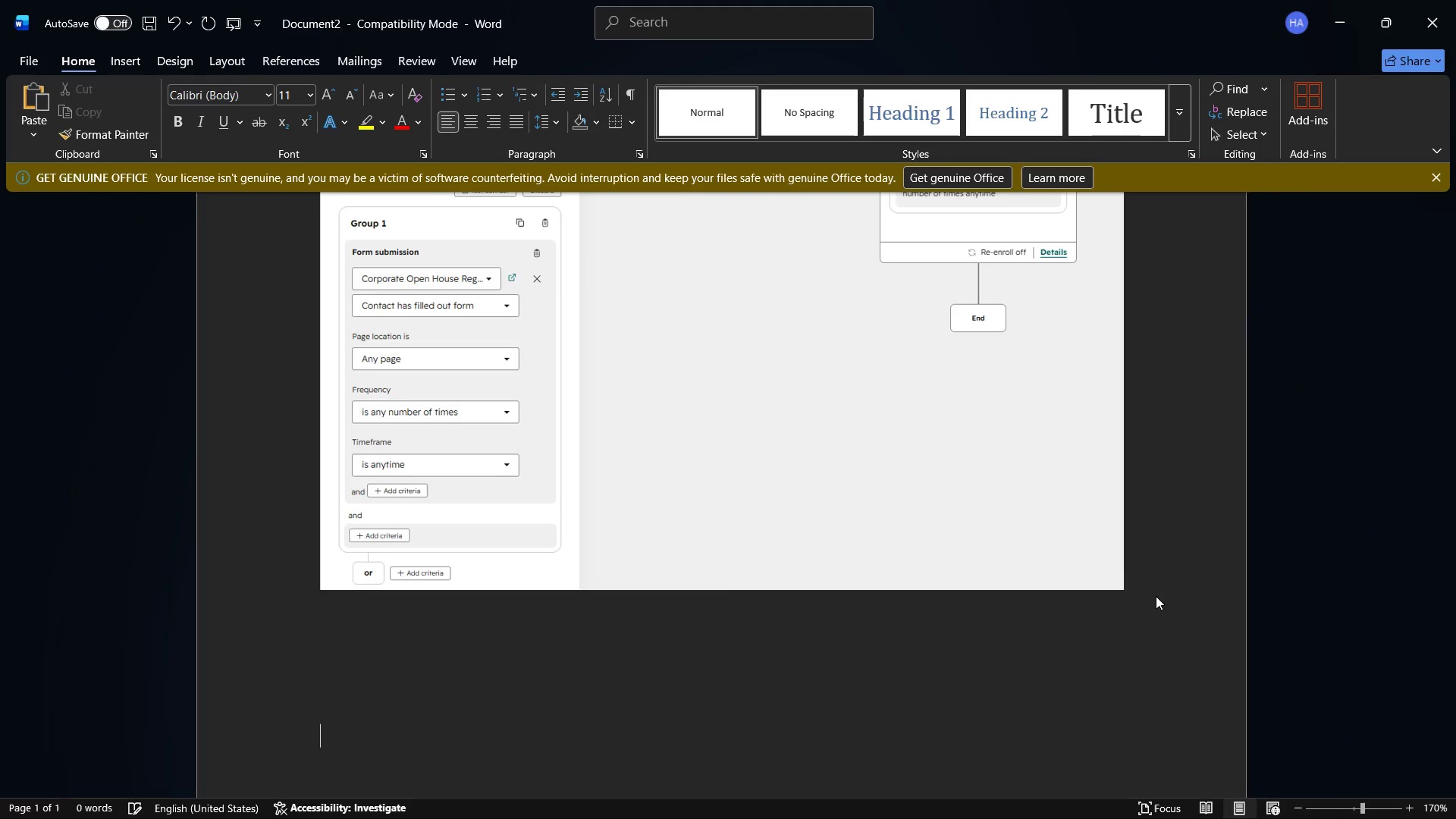 
key(Enter)
 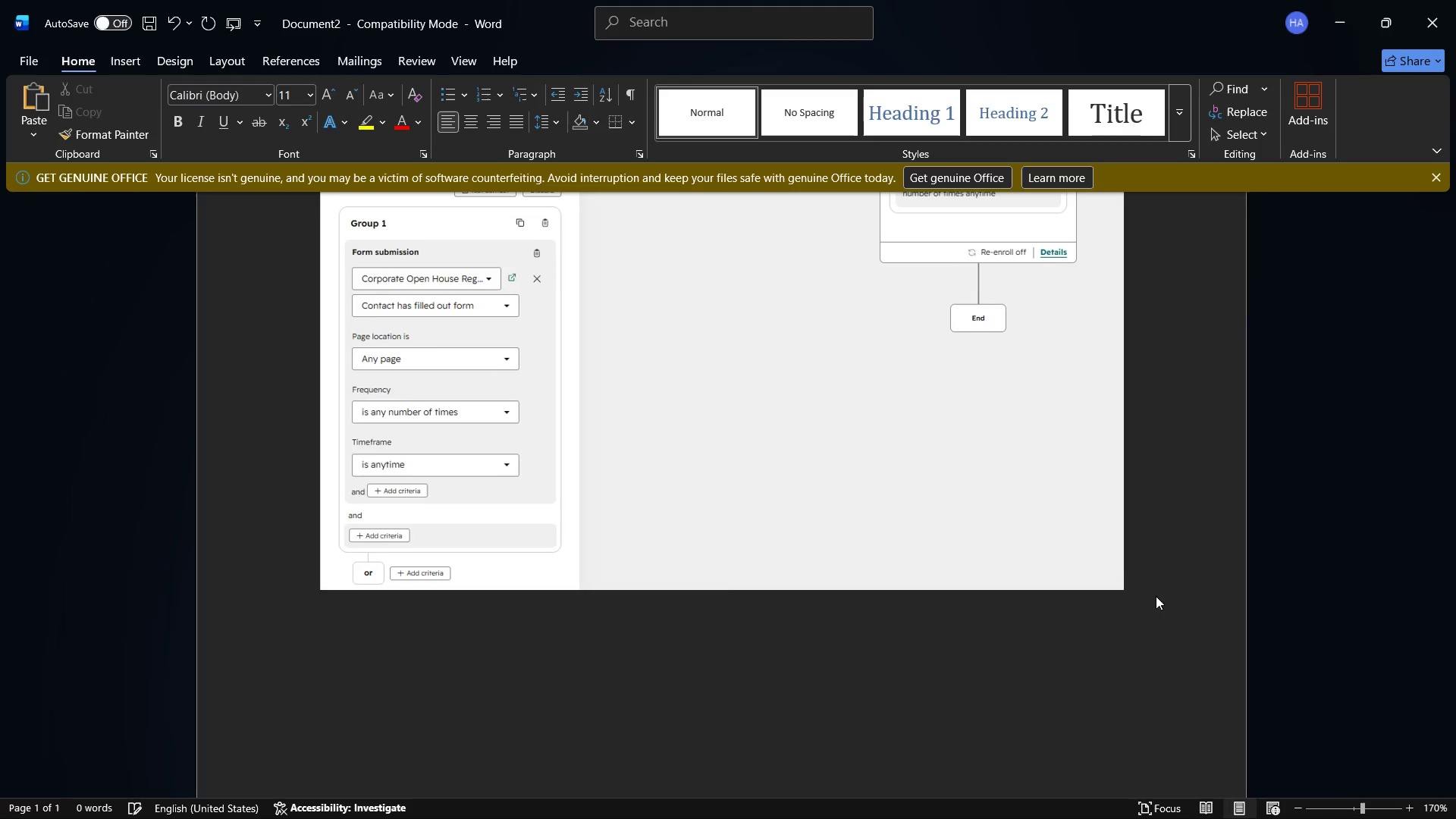 
key(Enter)
 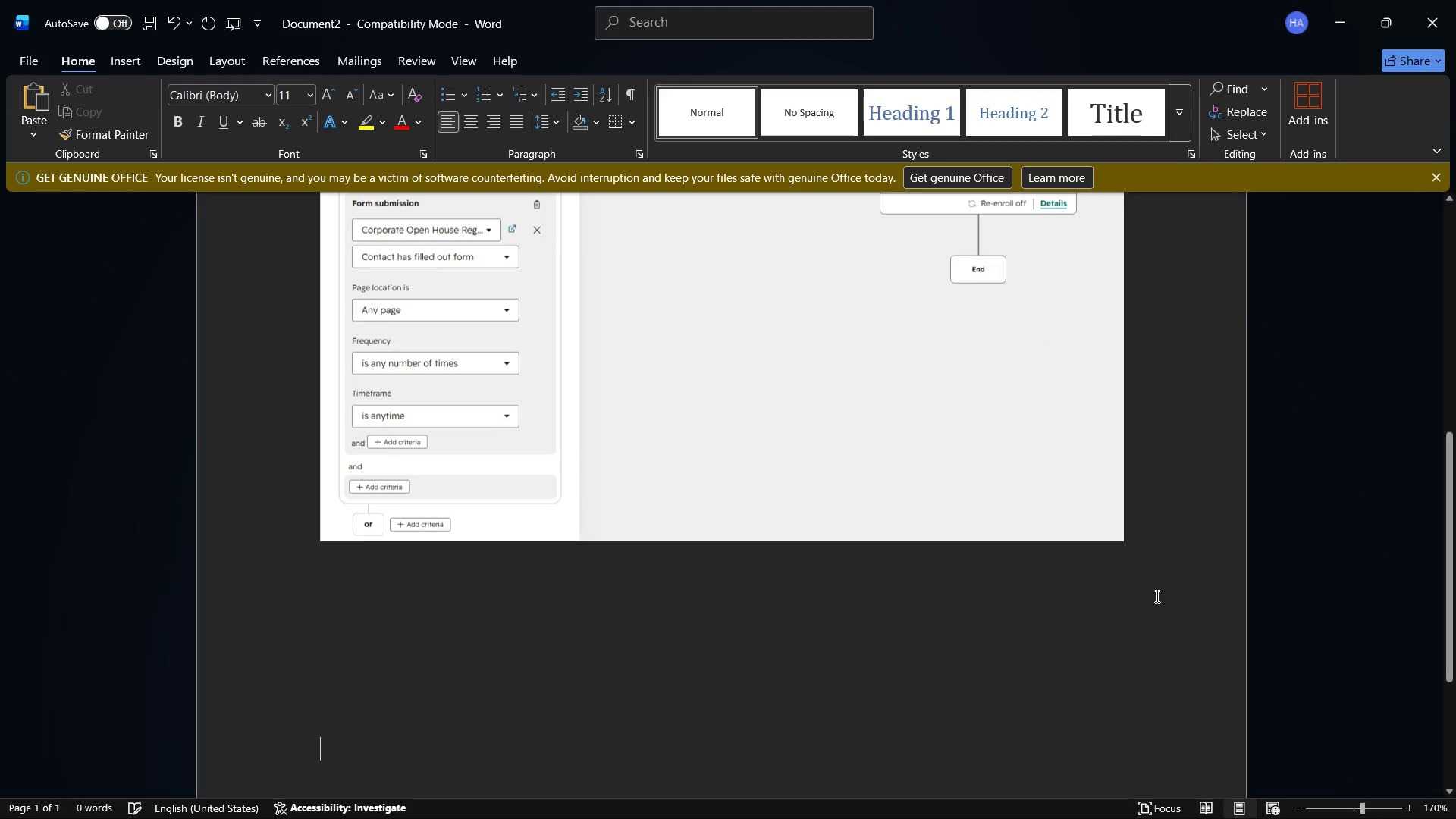 
key(Control+ControlLeft)
 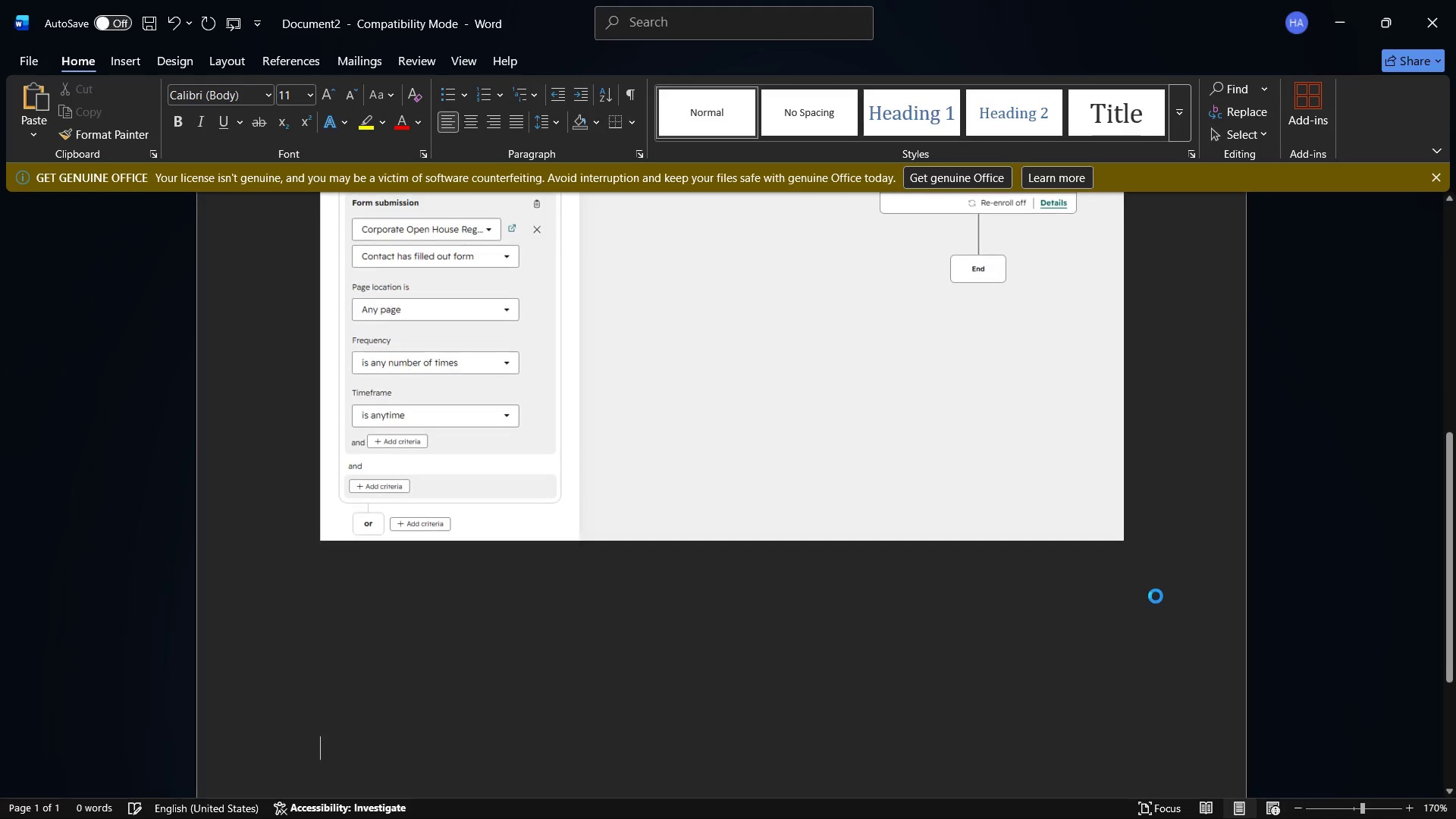 
key(Control+V)
 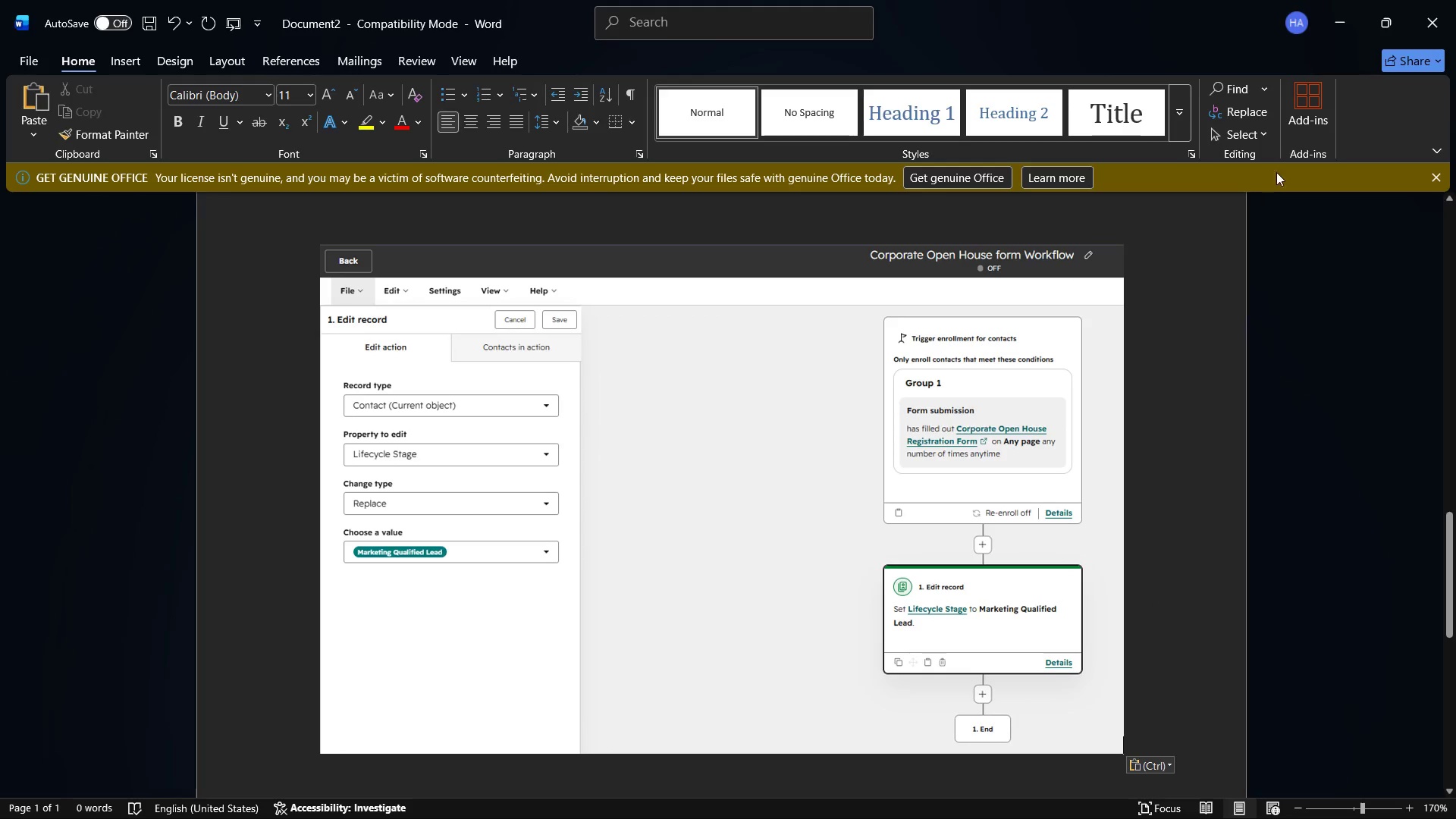 
left_click([1336, 15])
 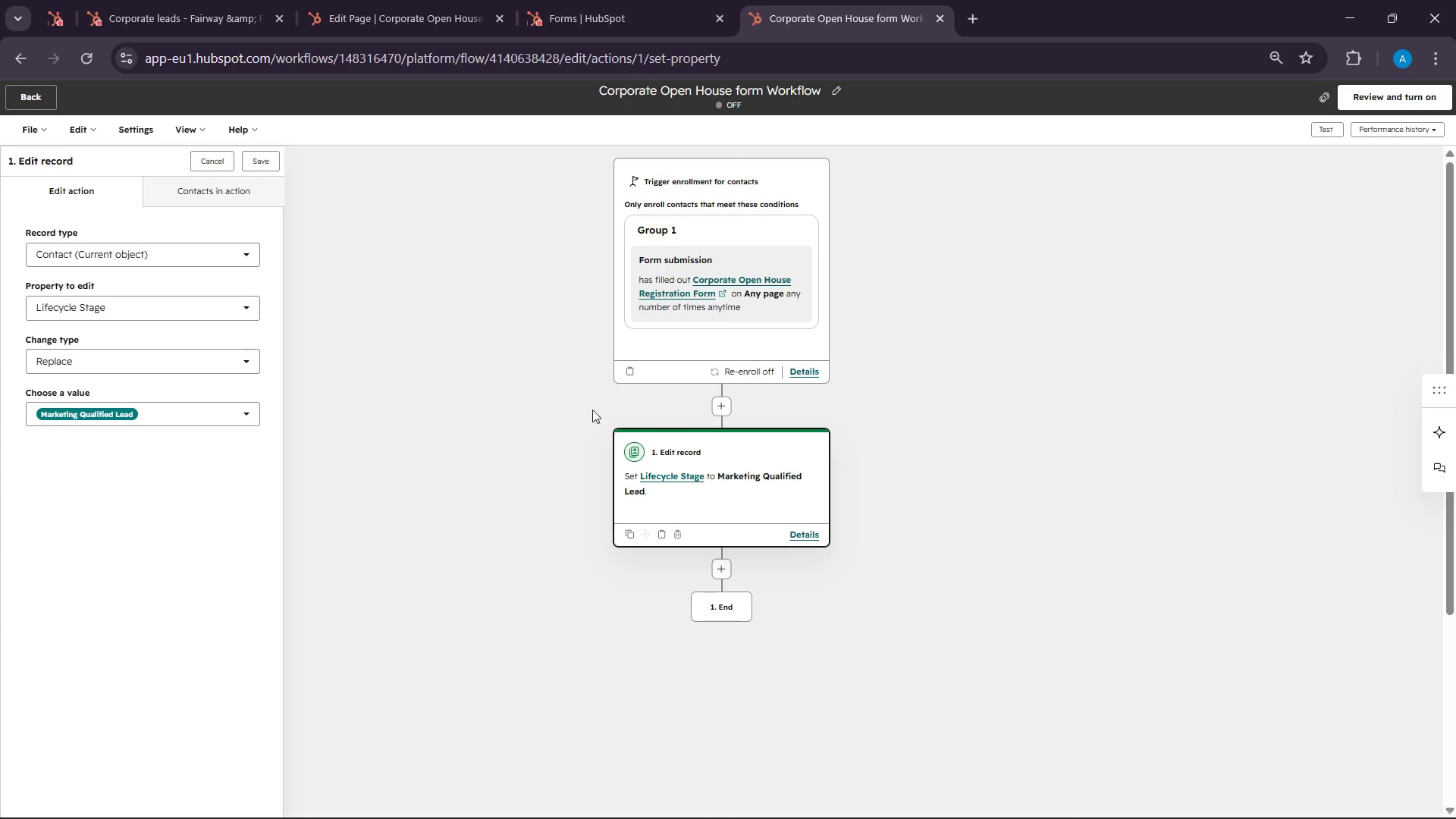 
scroll: coordinate [679, 414], scroll_direction: down, amount: 3.0
 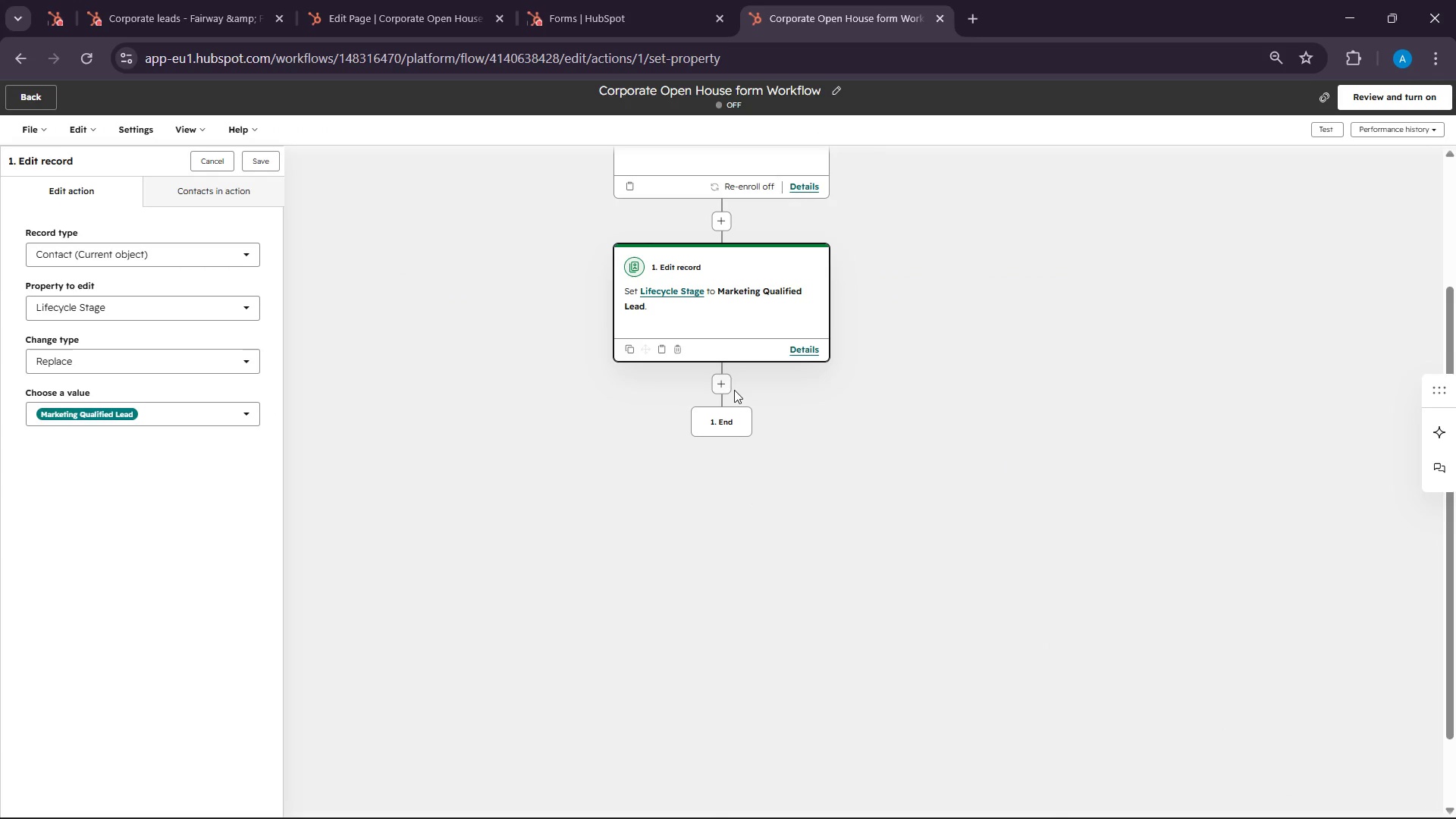 
left_click([733, 388])
 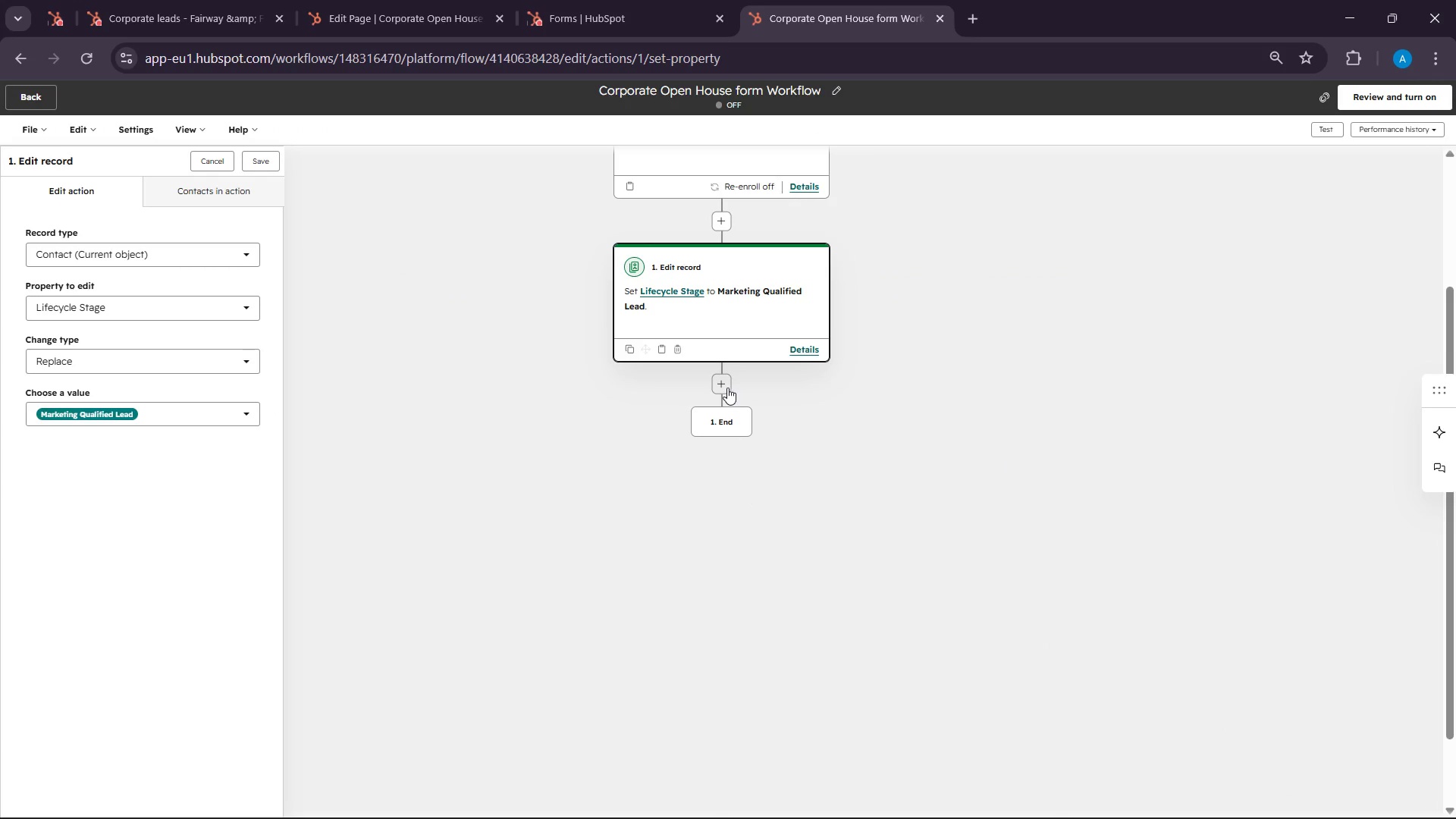 
left_click([727, 388])
 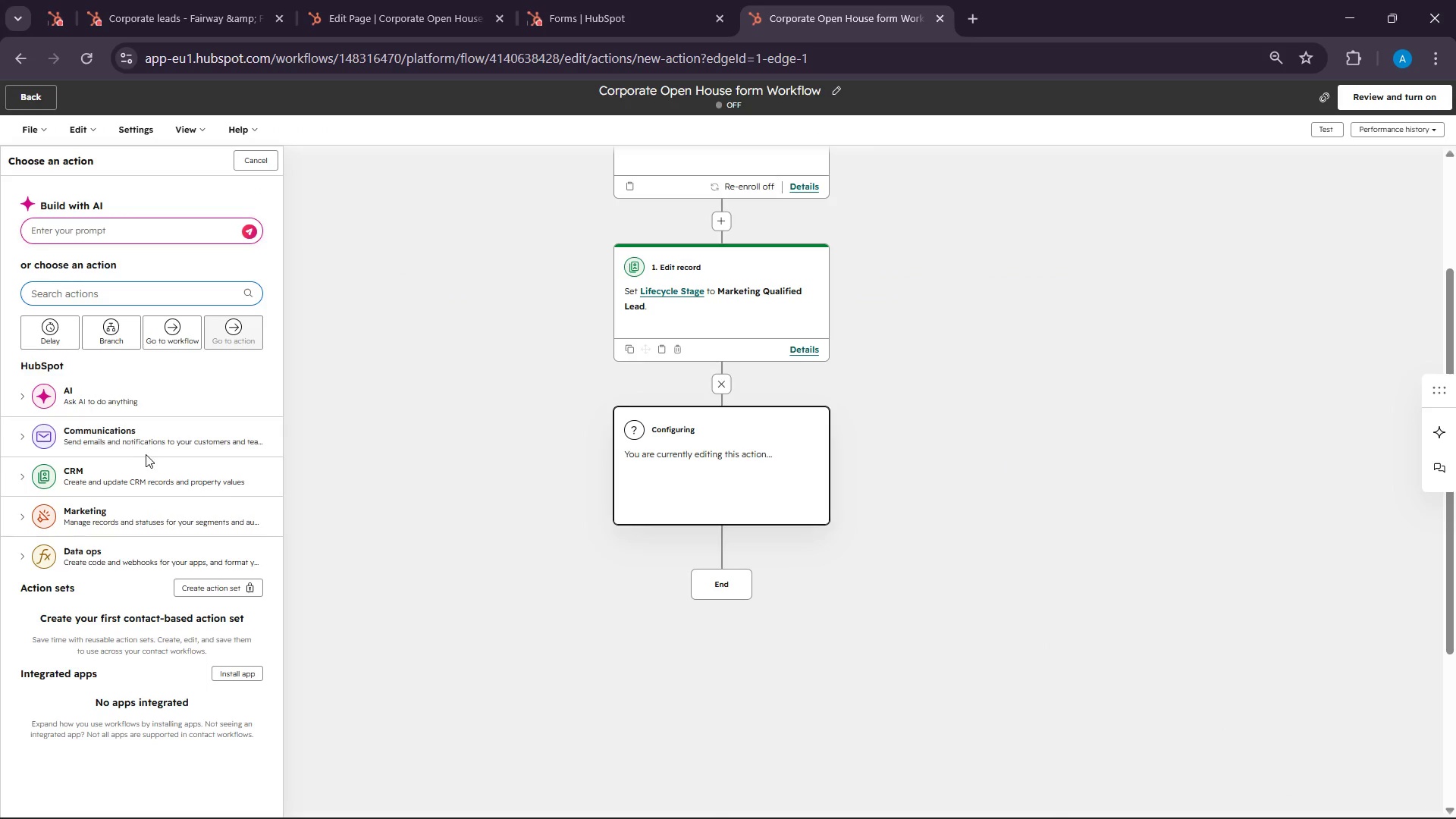 
left_click([112, 436])
 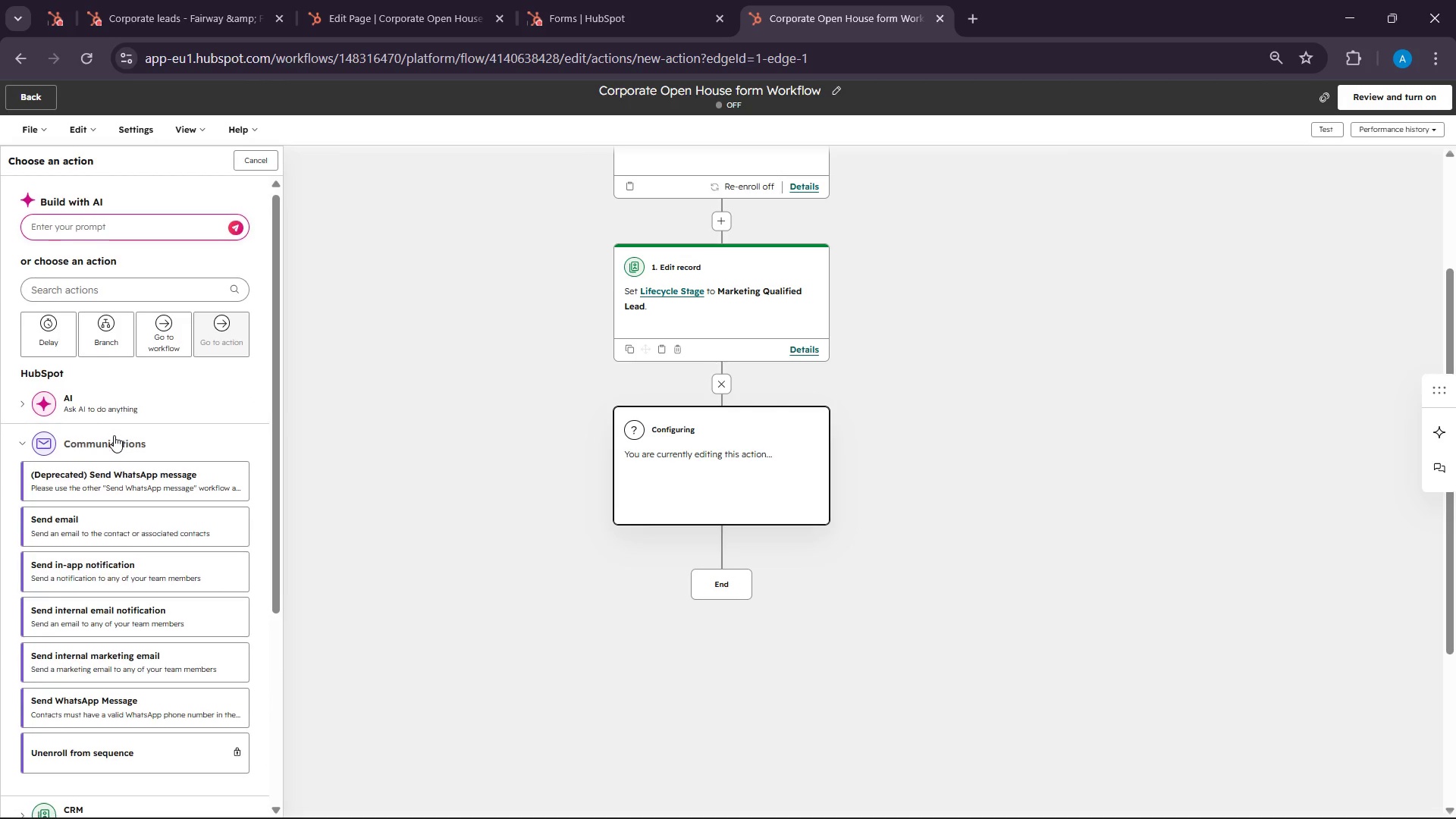 
scroll: coordinate [114, 435], scroll_direction: down, amount: 2.0
 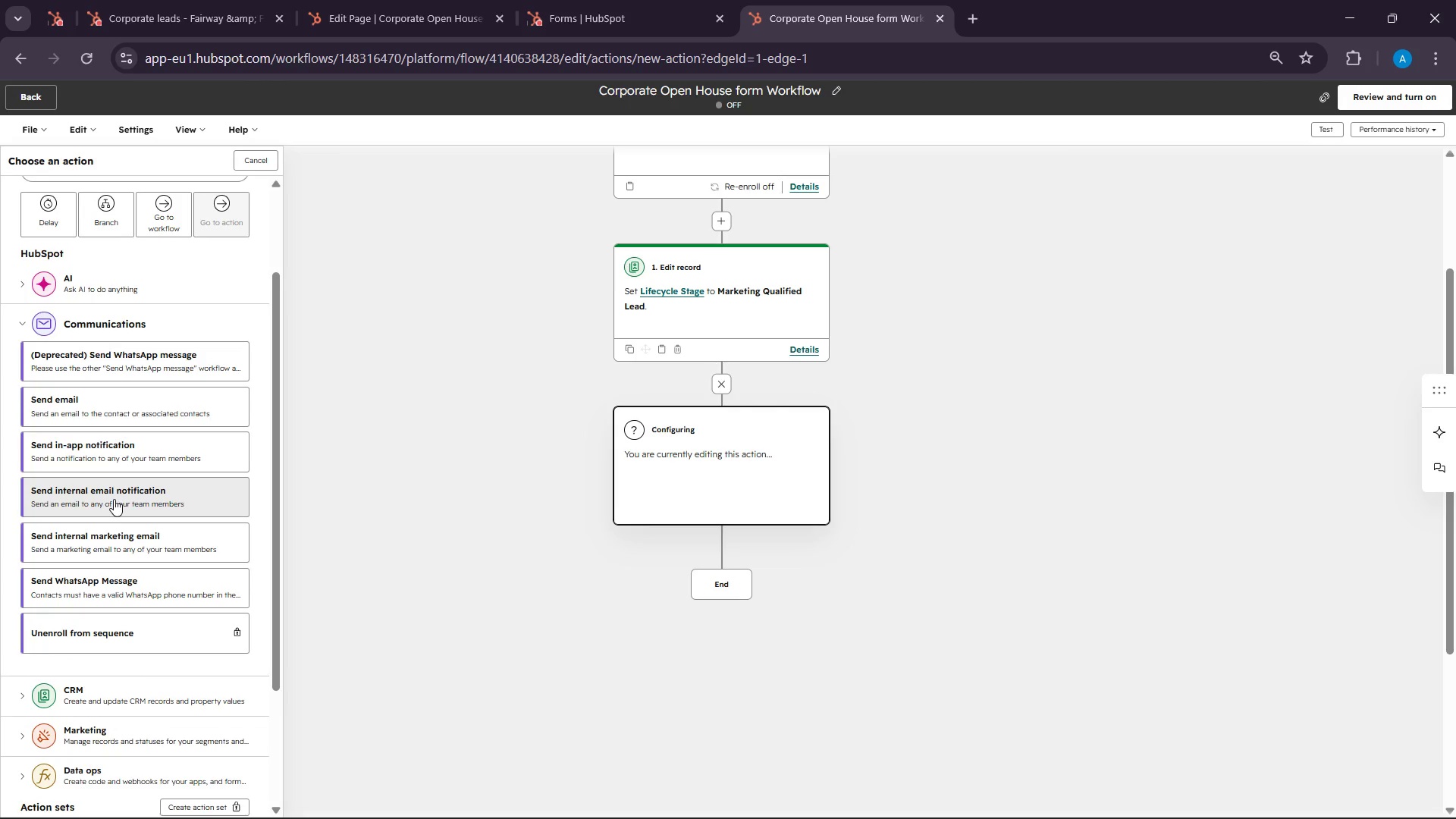 
left_click([114, 499])
 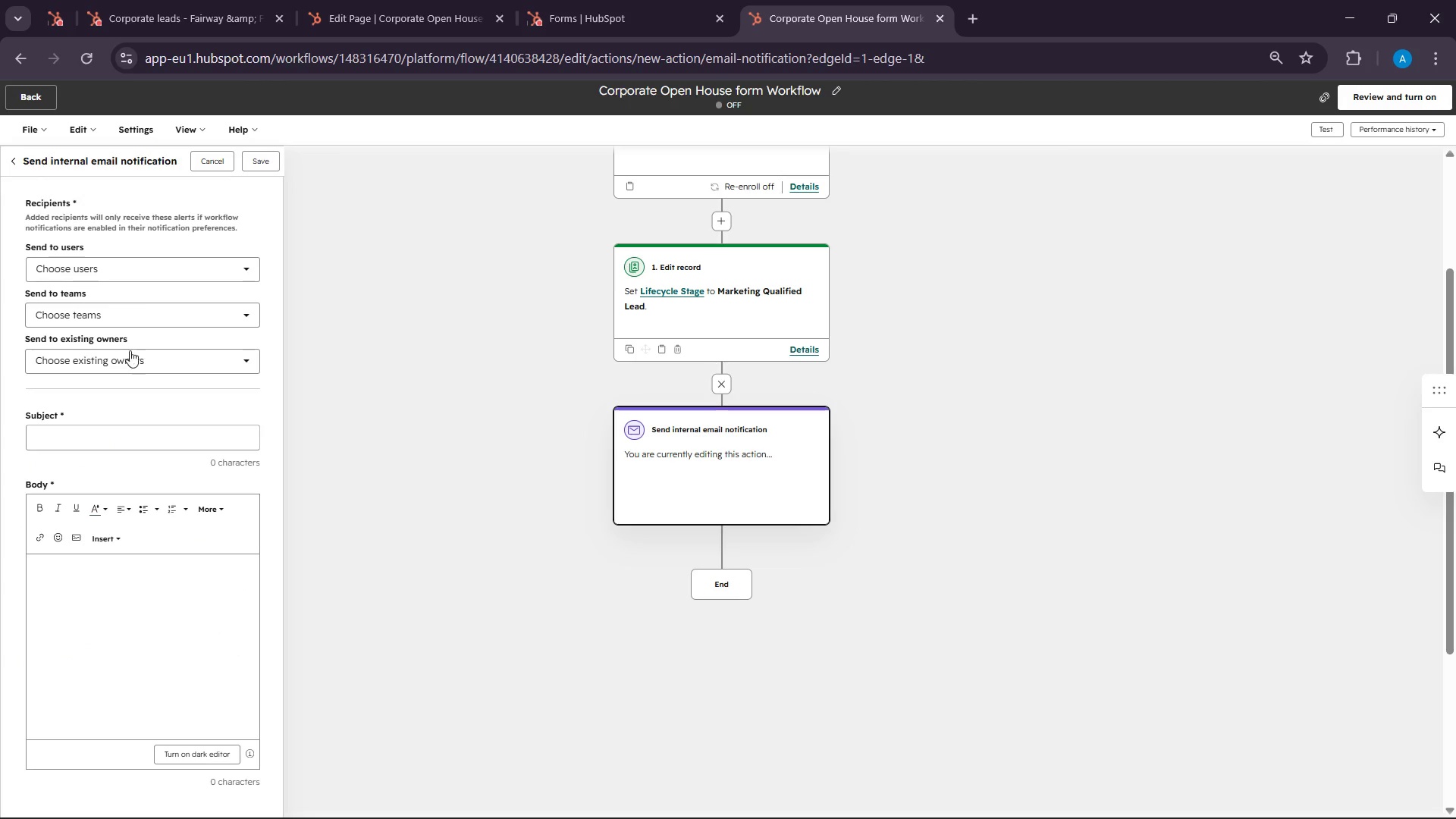 
left_click([130, 318])
 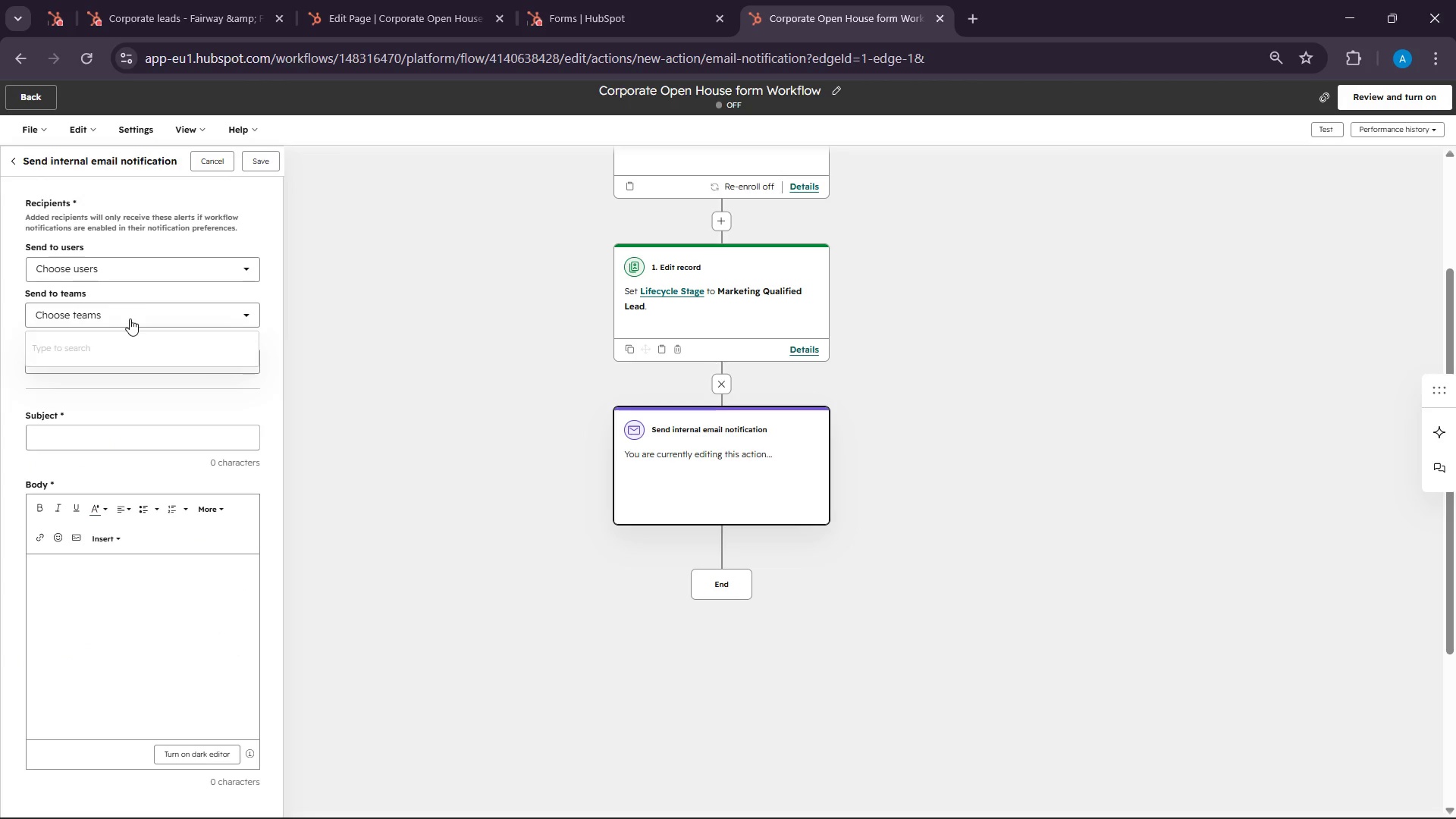 
left_click([130, 318])
 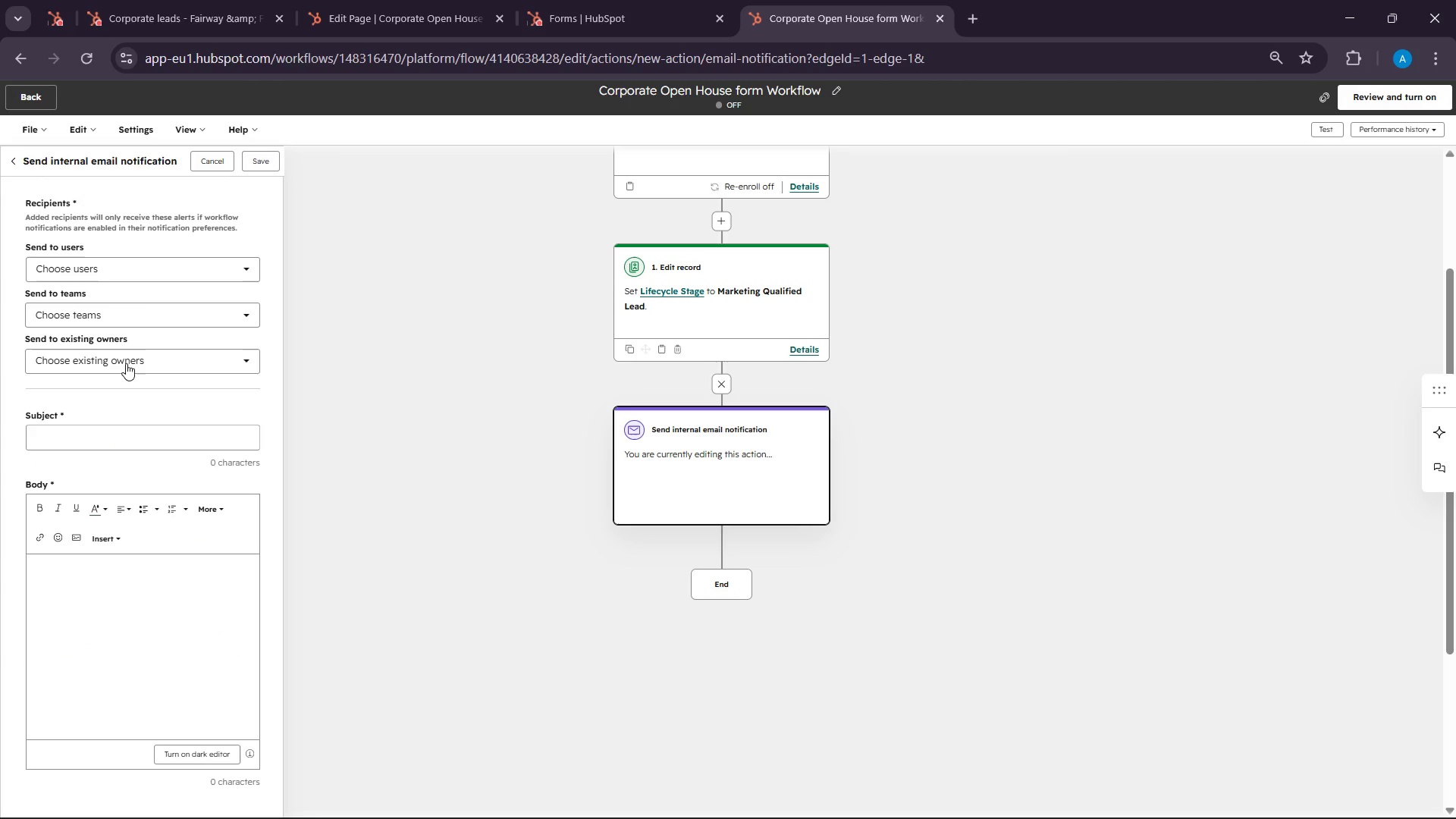 
left_click([126, 363])
 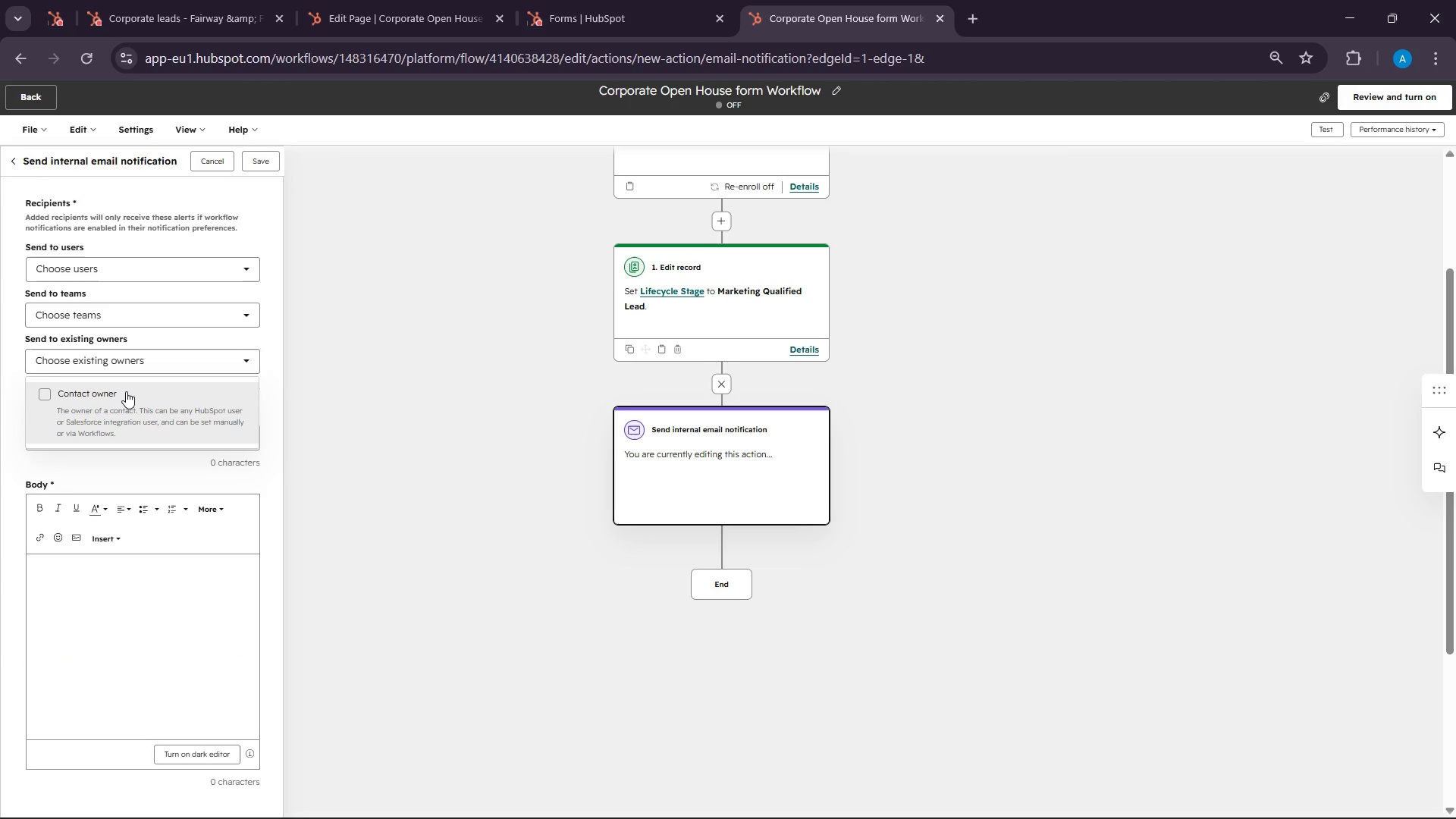 
left_click([126, 391])
 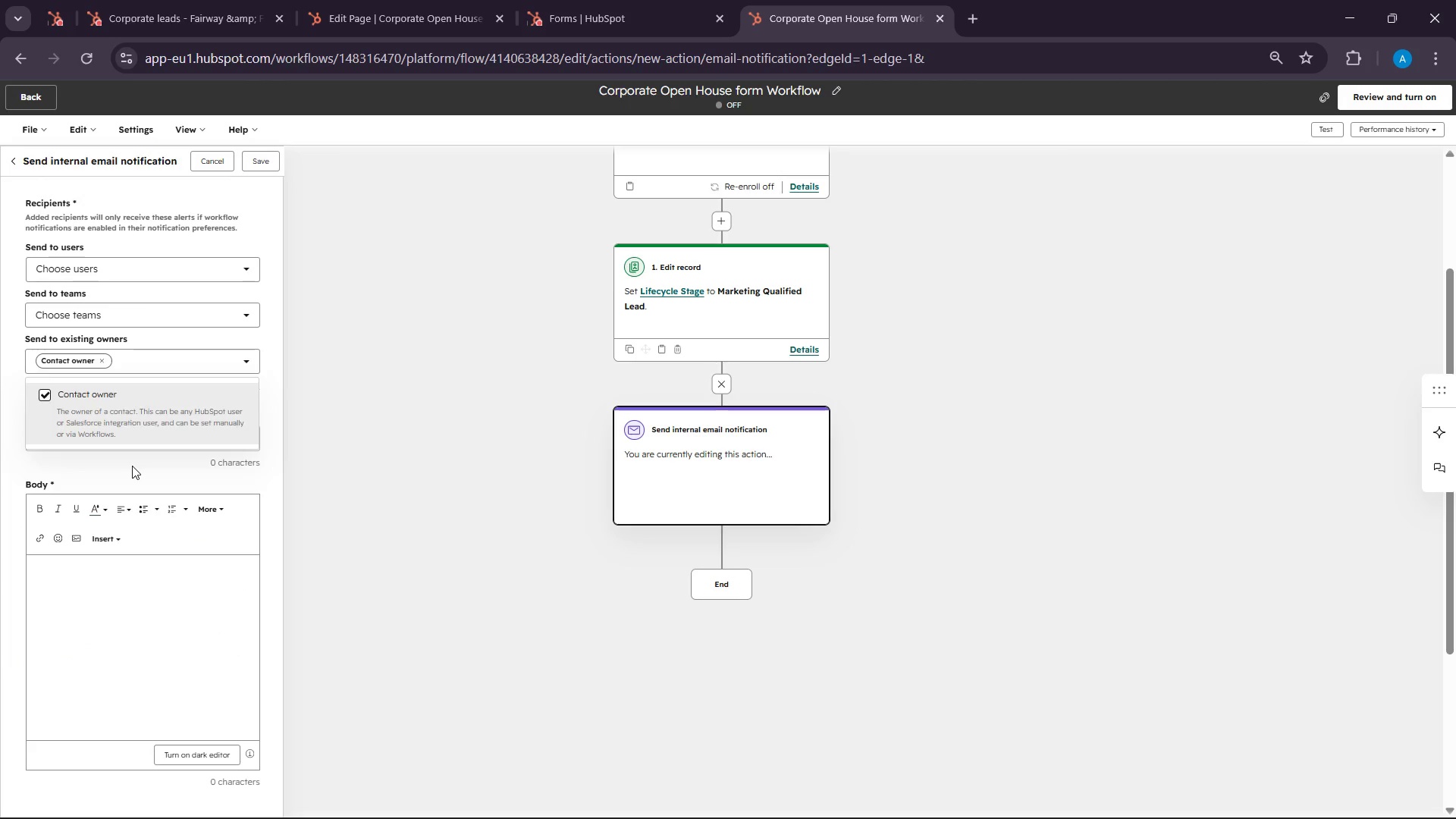 
left_click([132, 466])
 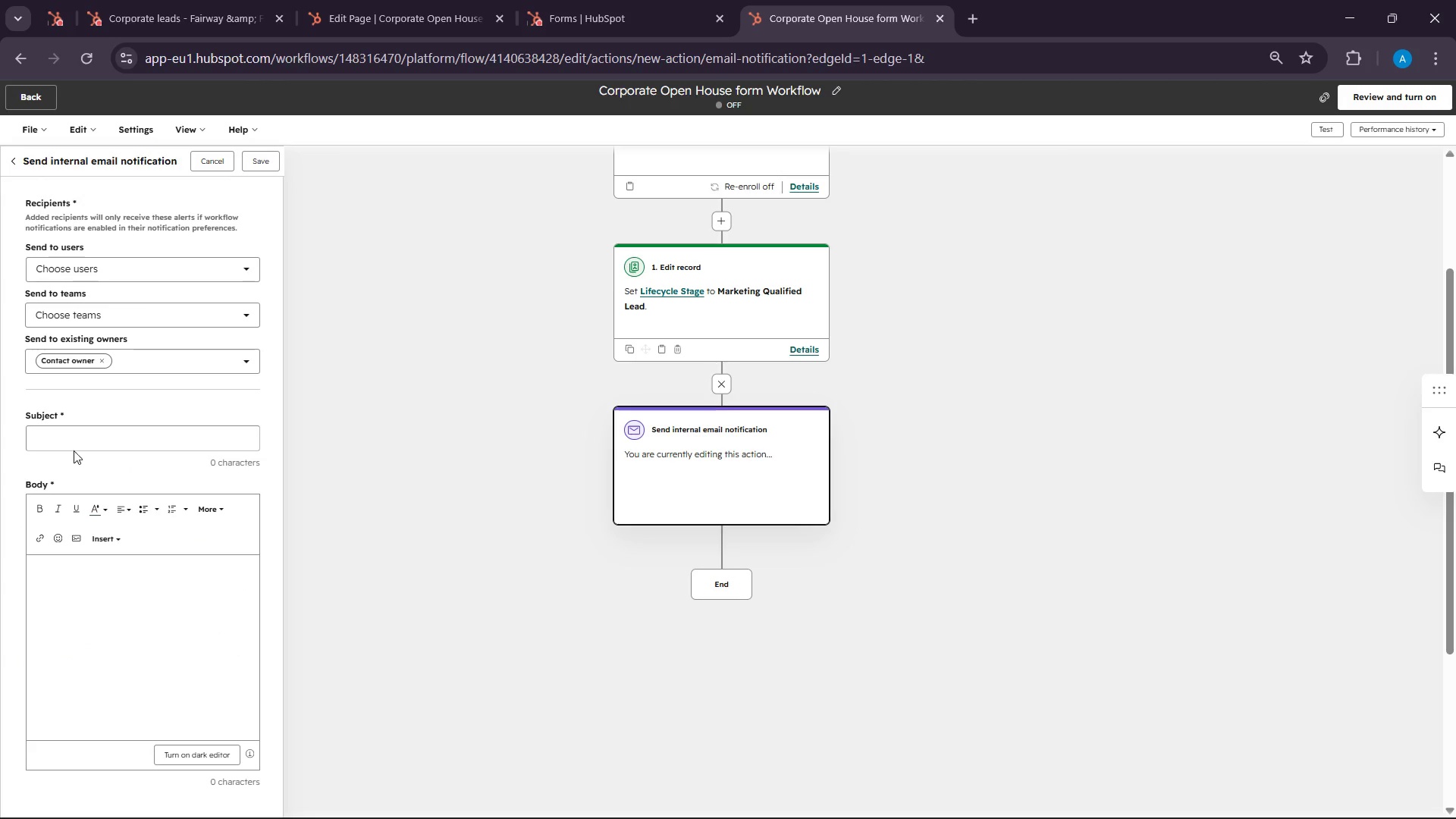 
left_click([72, 441])
 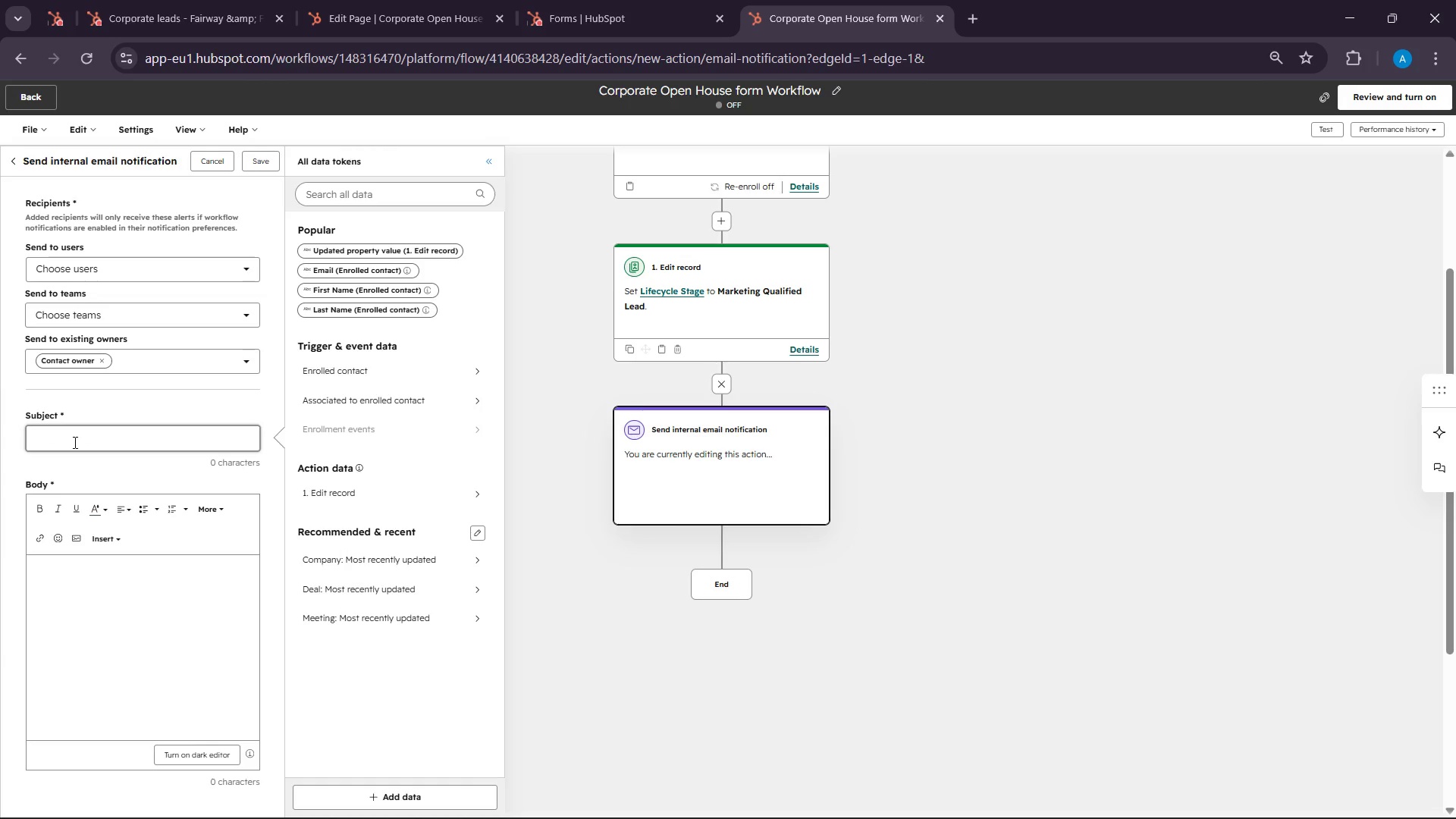 
wait(8.95)
 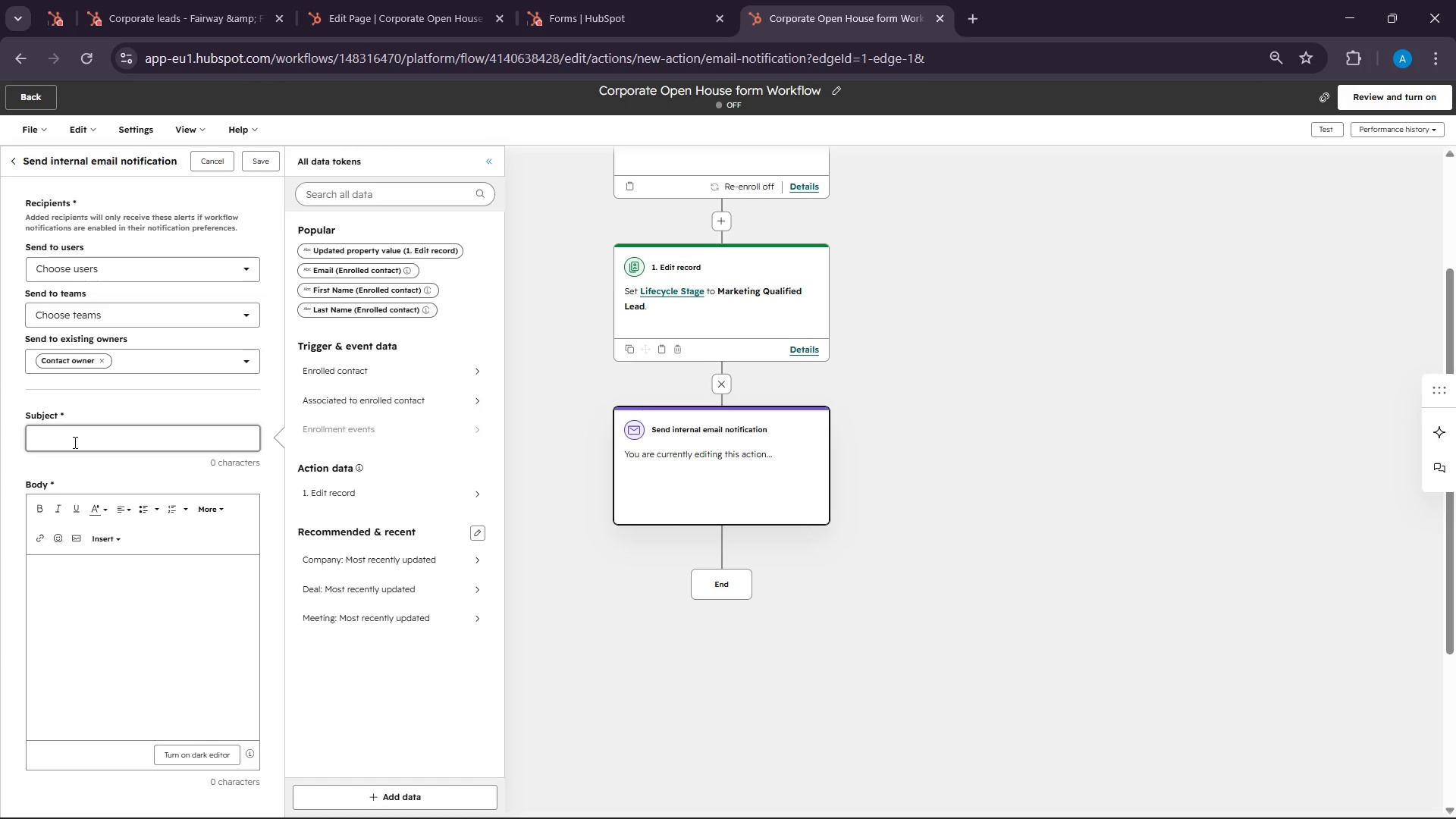 
type(New Corporate Open House Registration)
 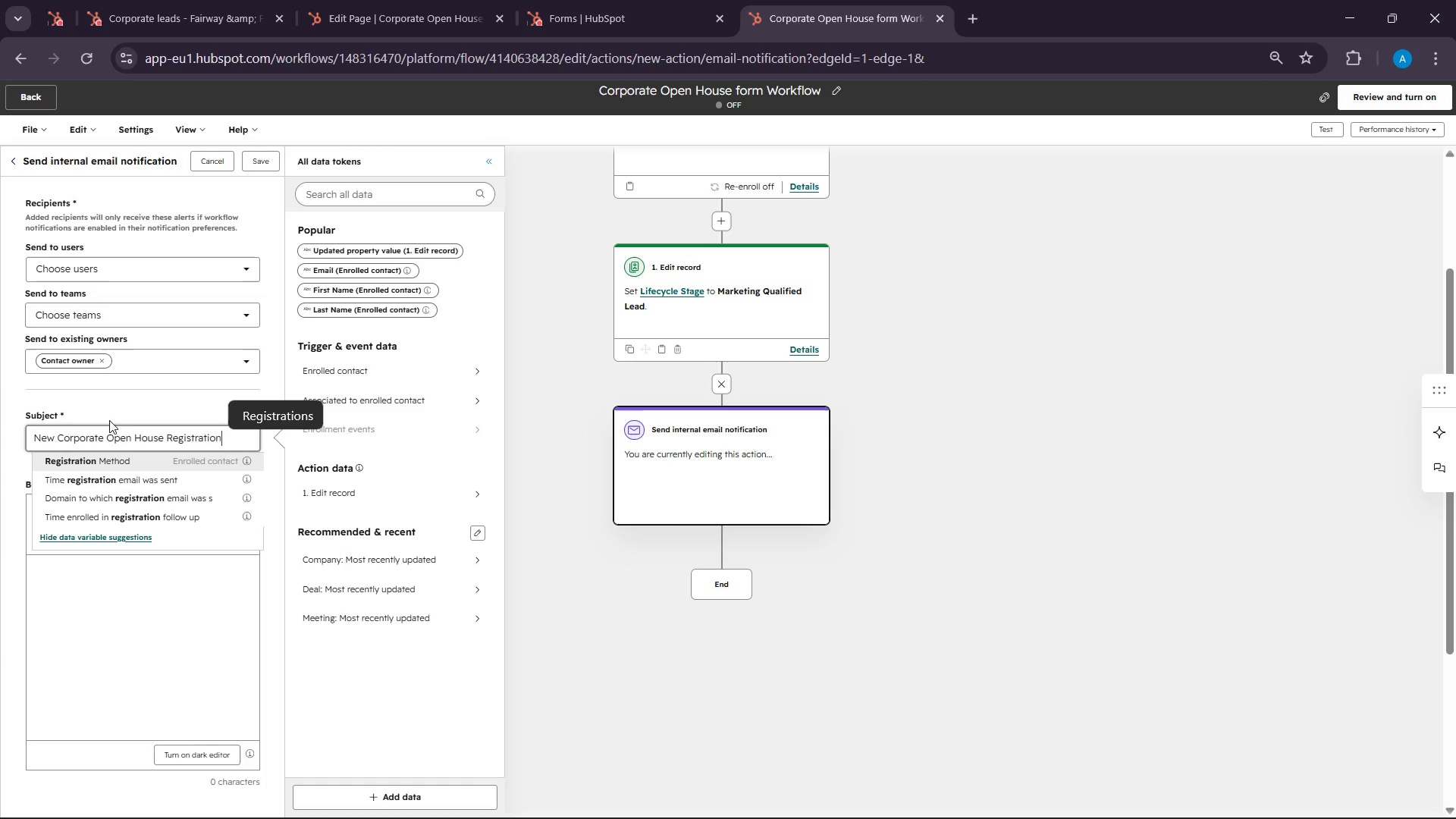 
left_click([108, 602])
 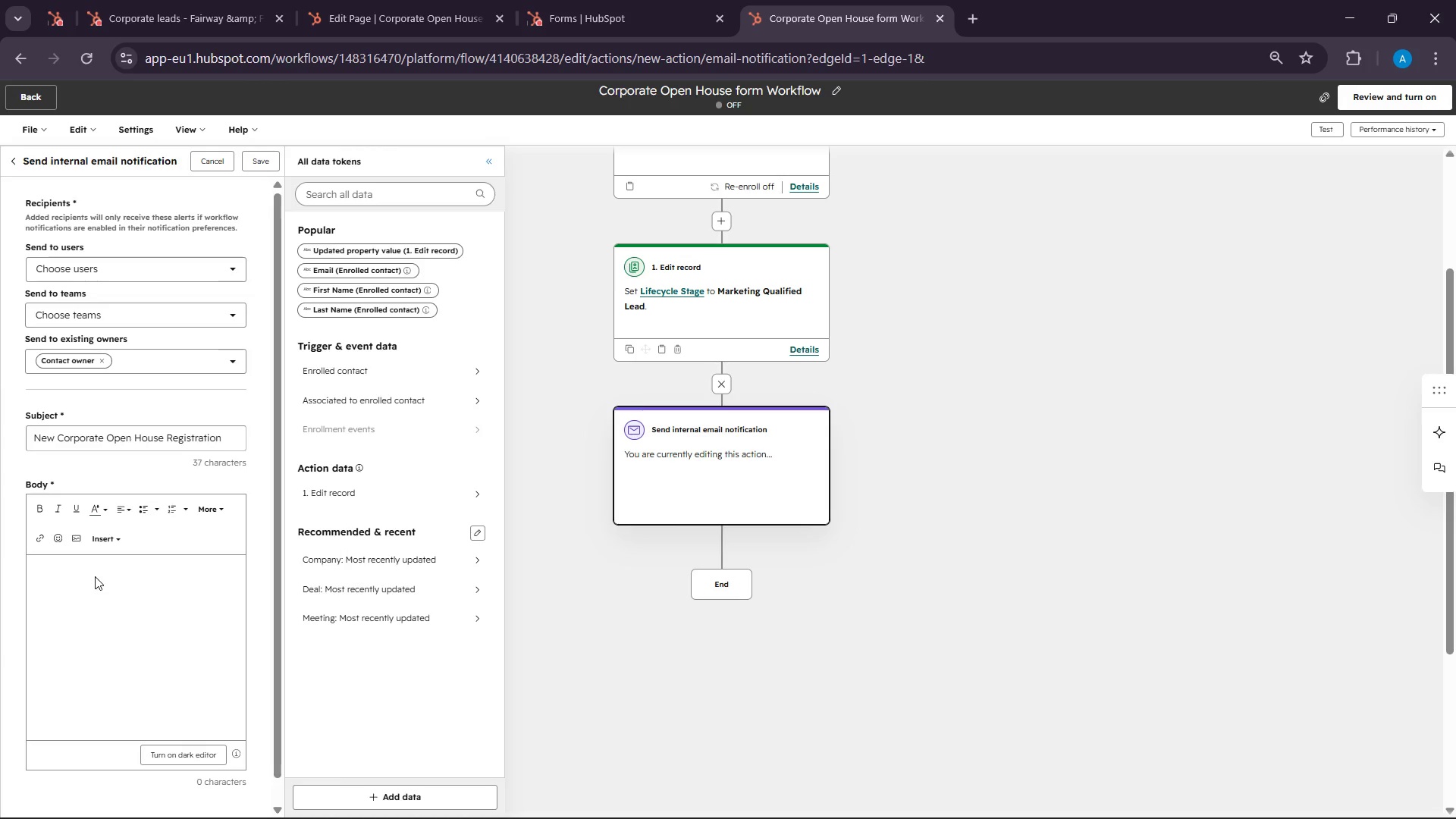 
type(Name : )
 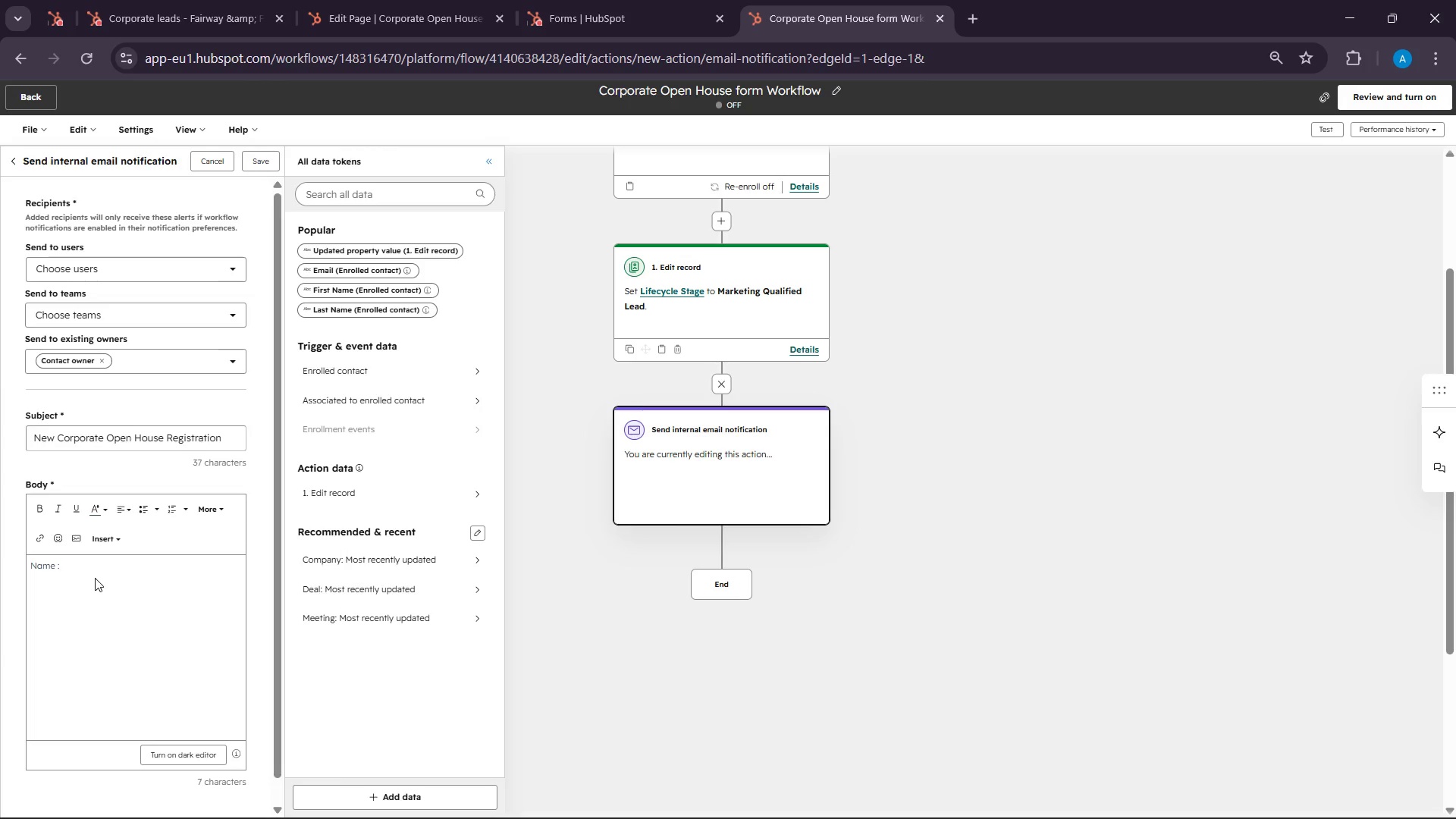 
left_click([224, 511])
 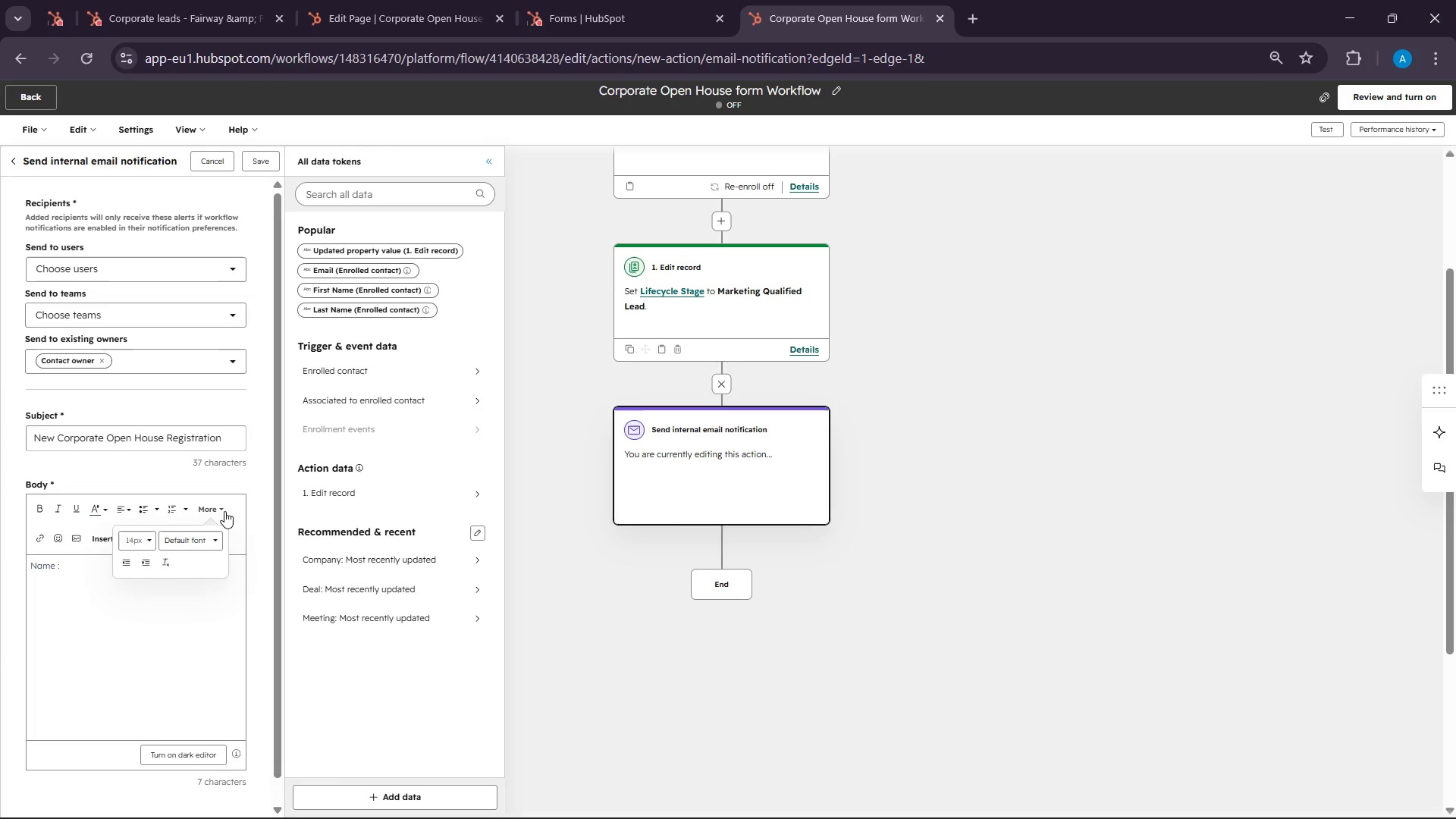 
left_click([224, 511])
 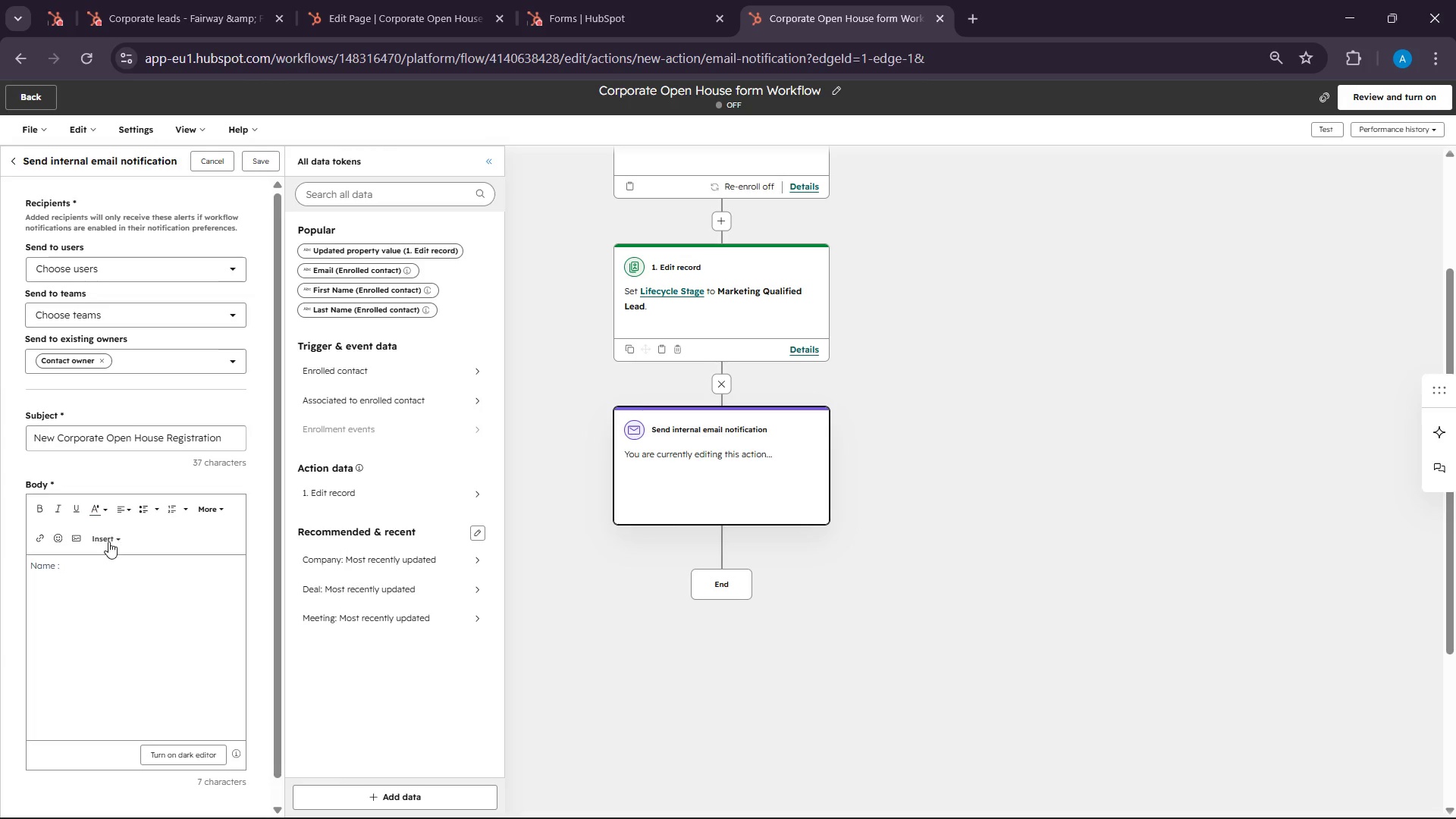 
left_click([108, 541])
 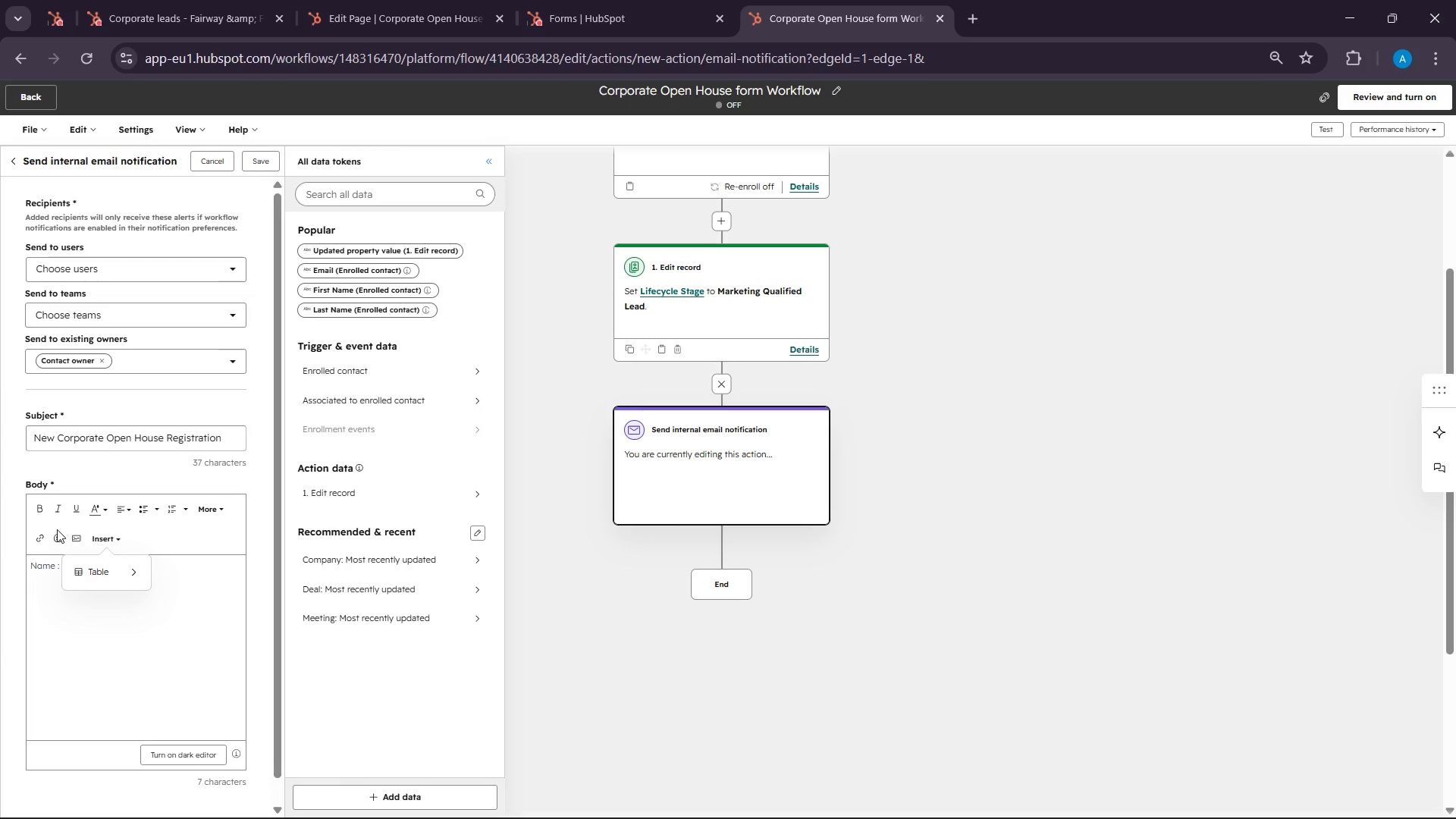 
left_click([56, 536])
 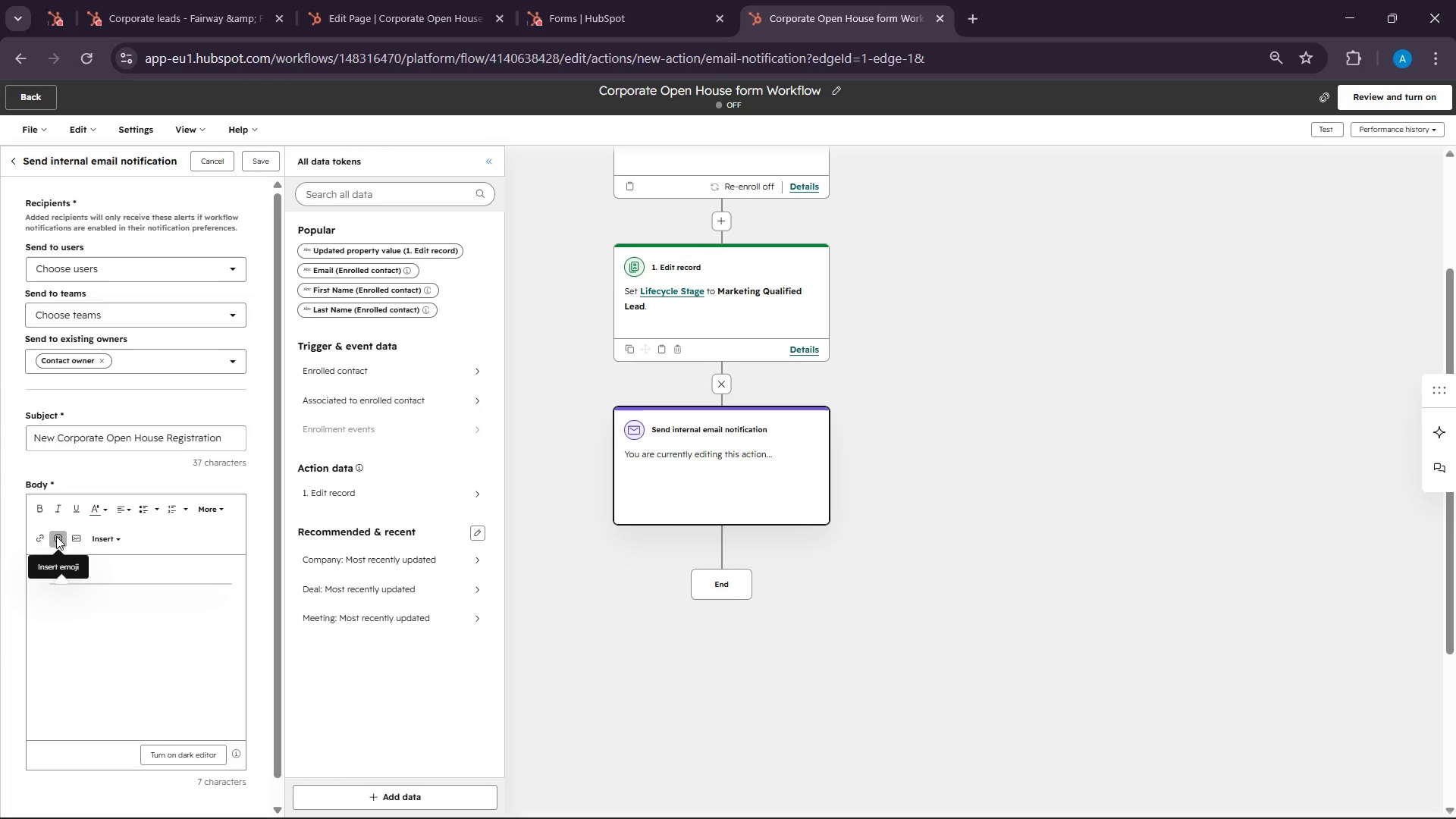 
left_click([56, 536])
 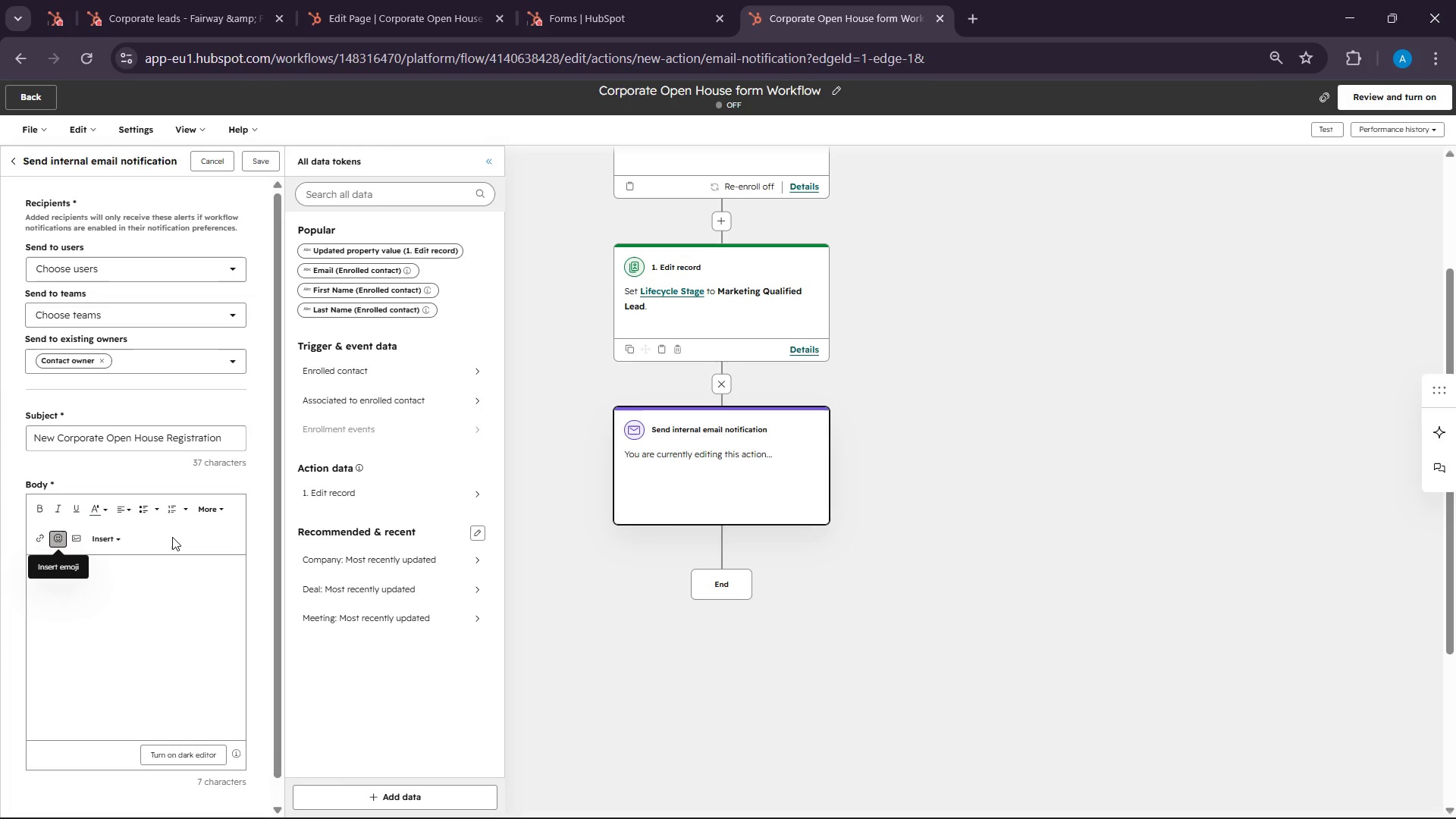 
left_click([172, 537])
 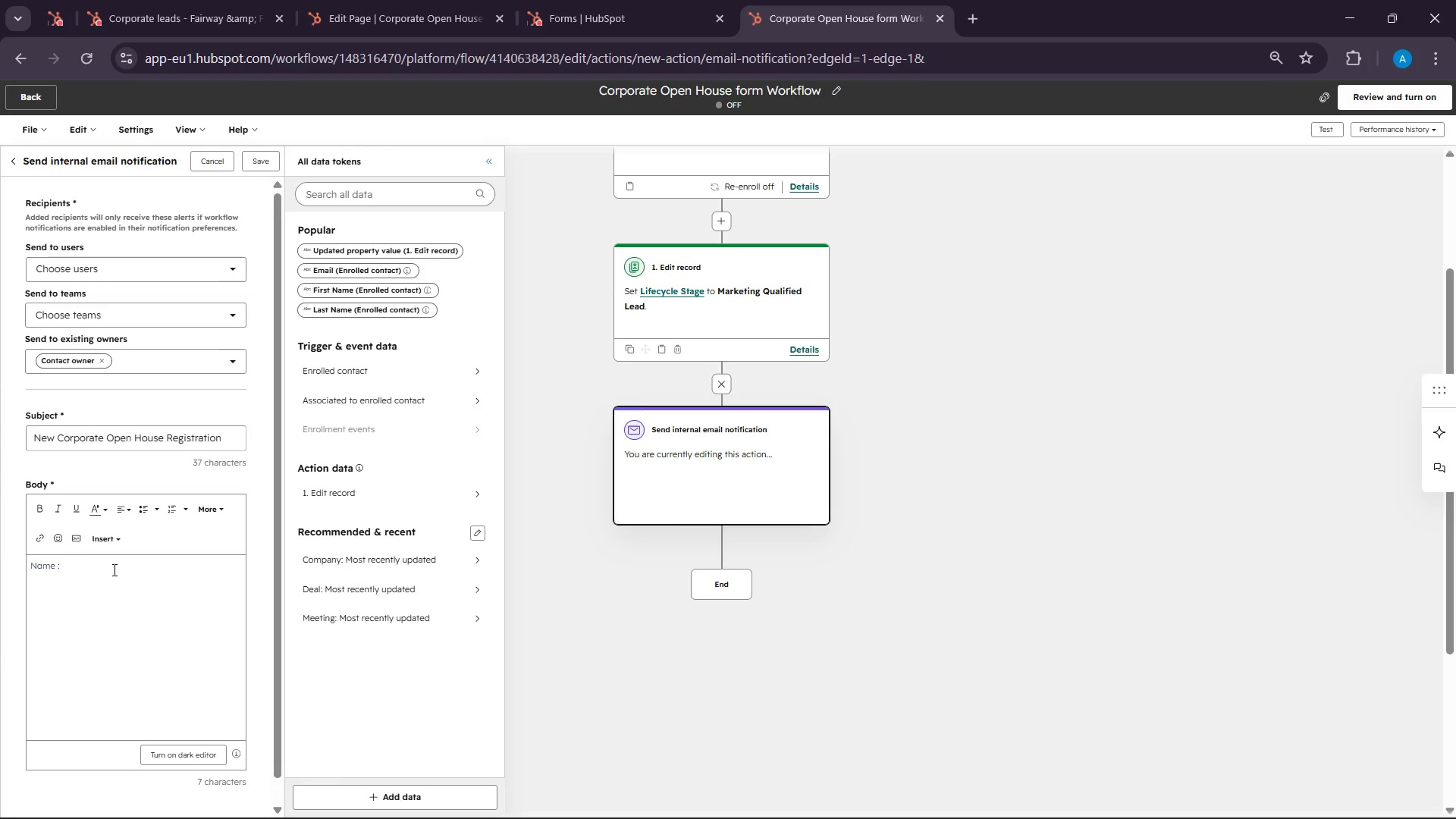 
left_click([113, 570])
 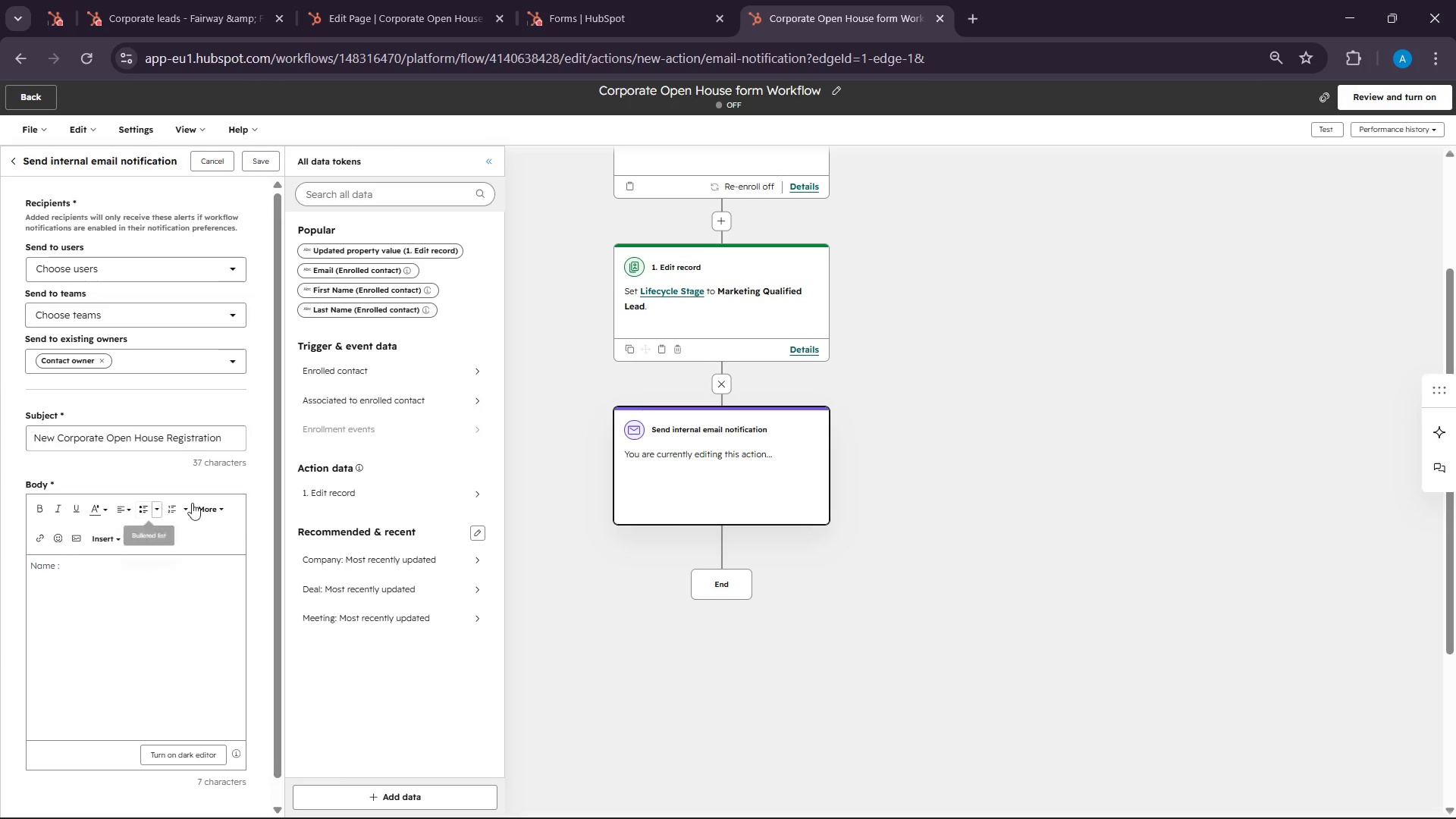 
left_click([228, 514])
 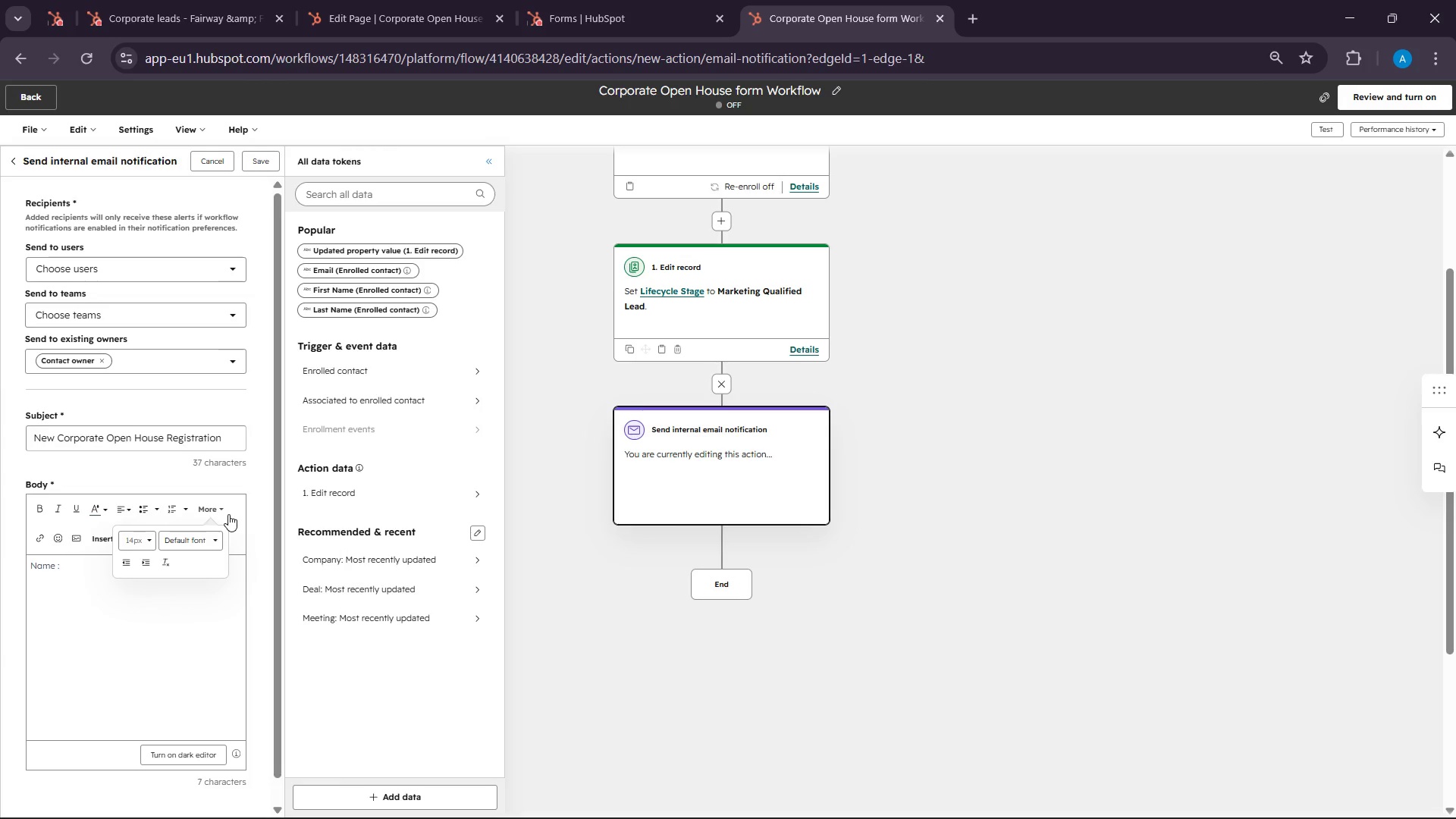 
left_click([228, 514])
 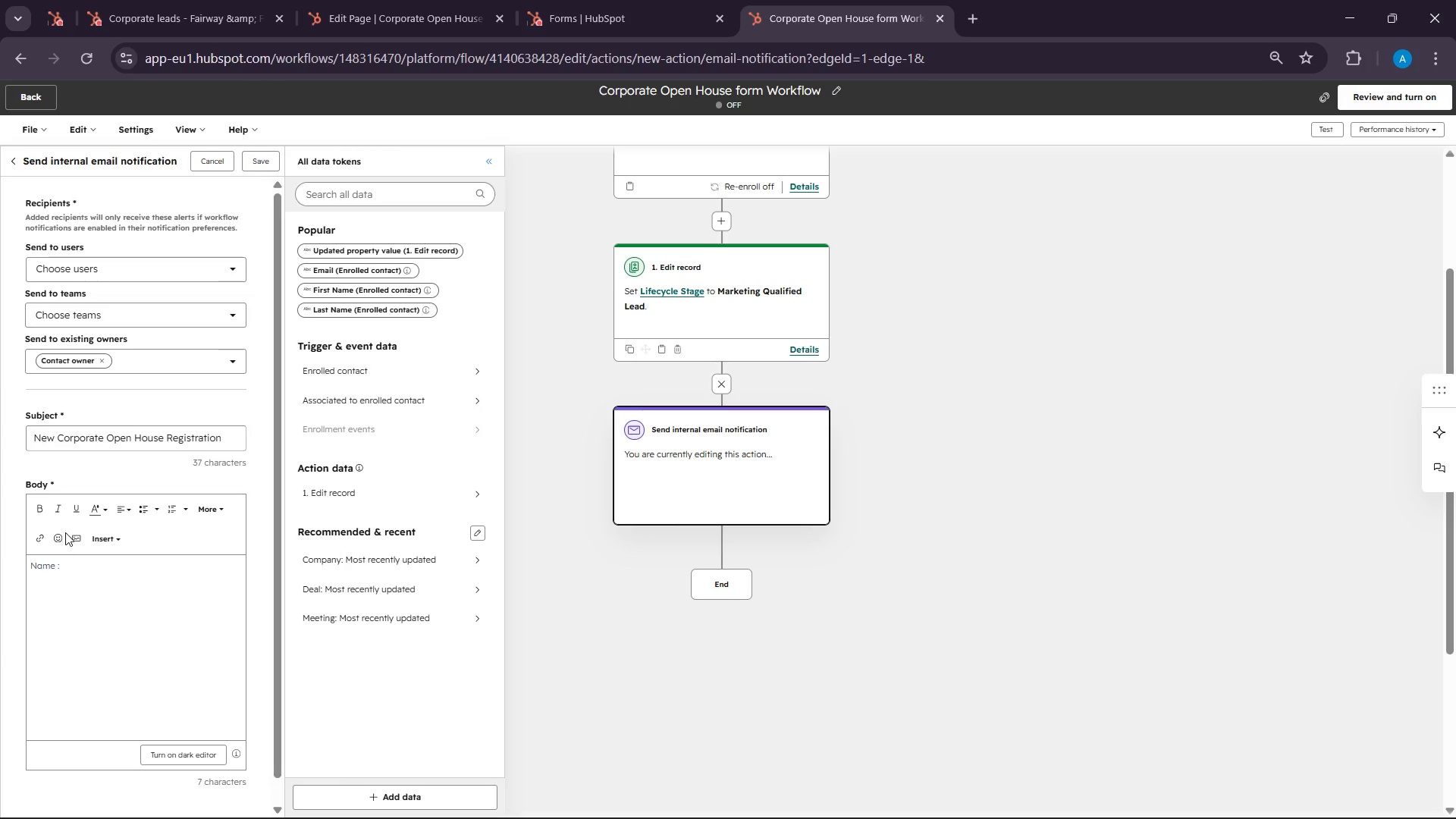 
mouse_move([65, 544])
 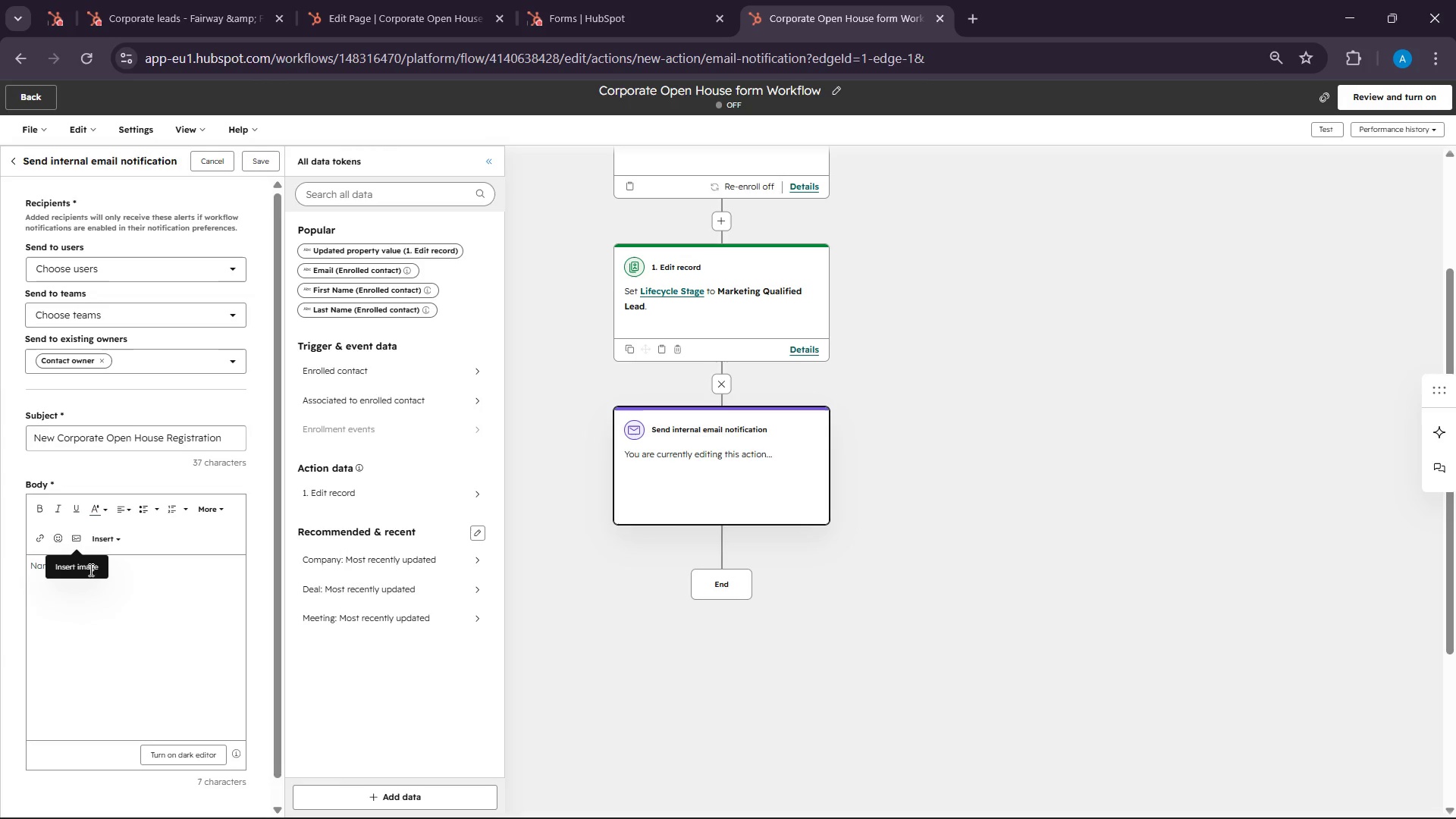 
left_click([89, 604])
 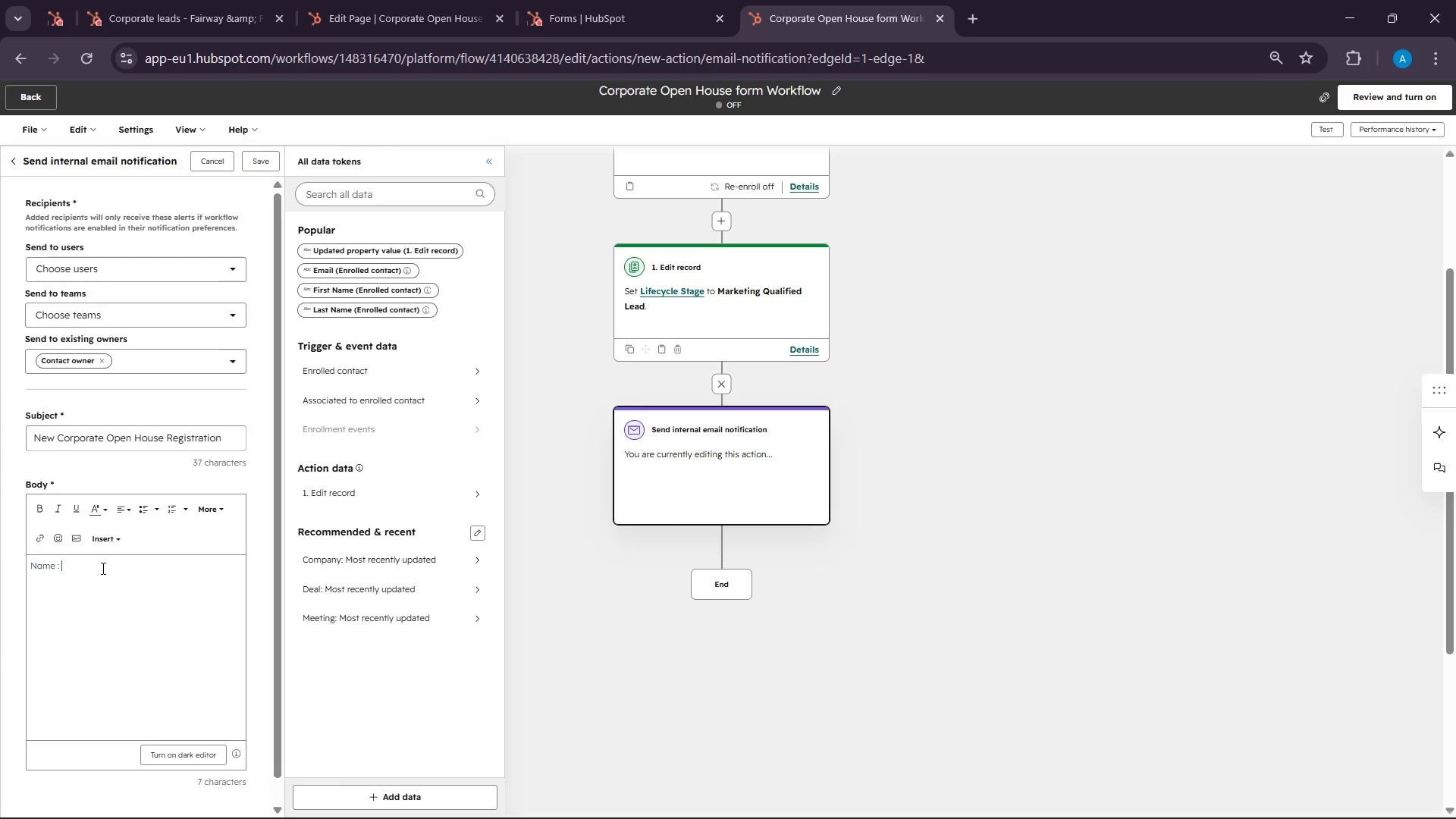 
left_click([102, 568])
 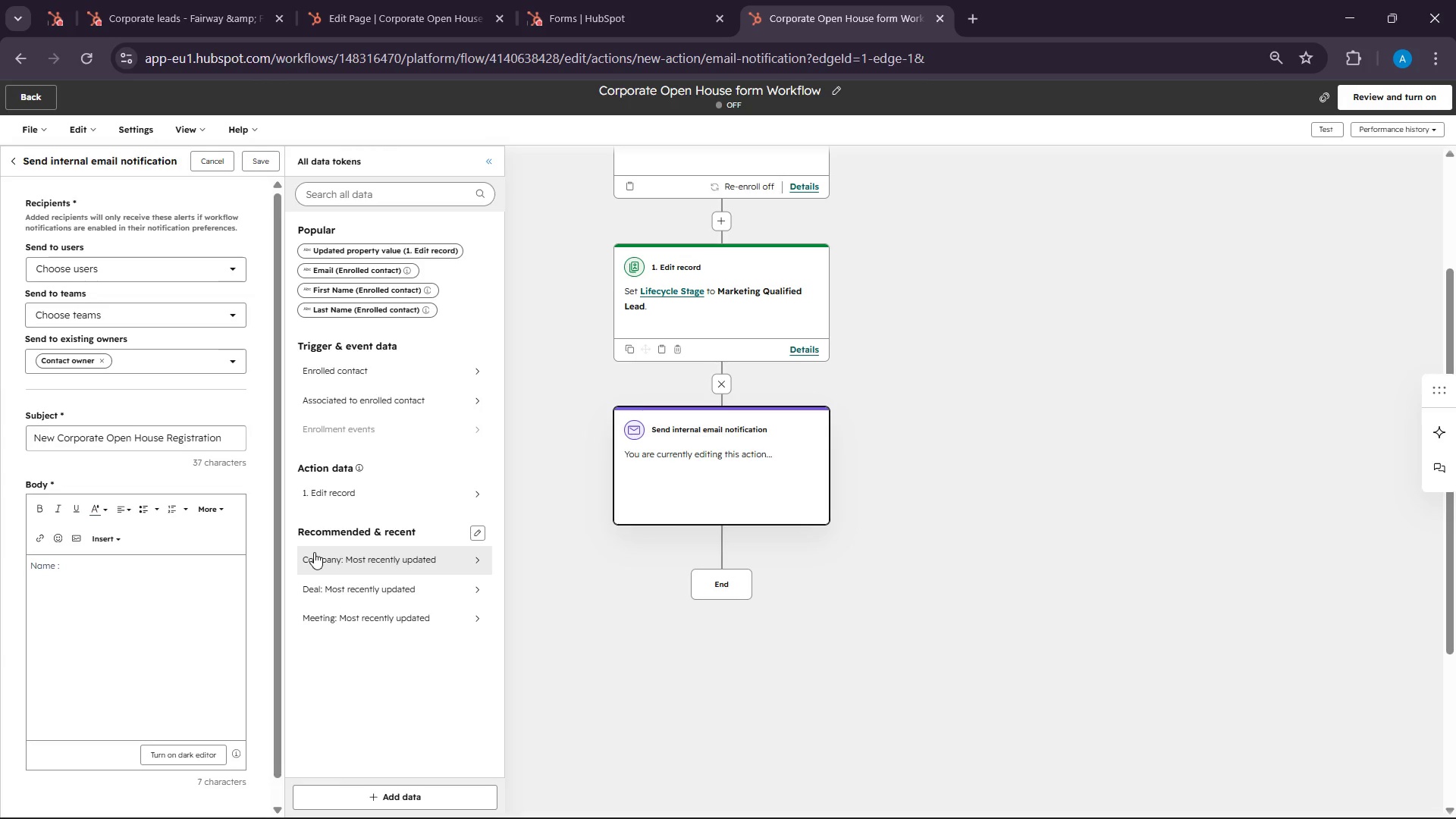 
type({{ contact.firstname }} )
 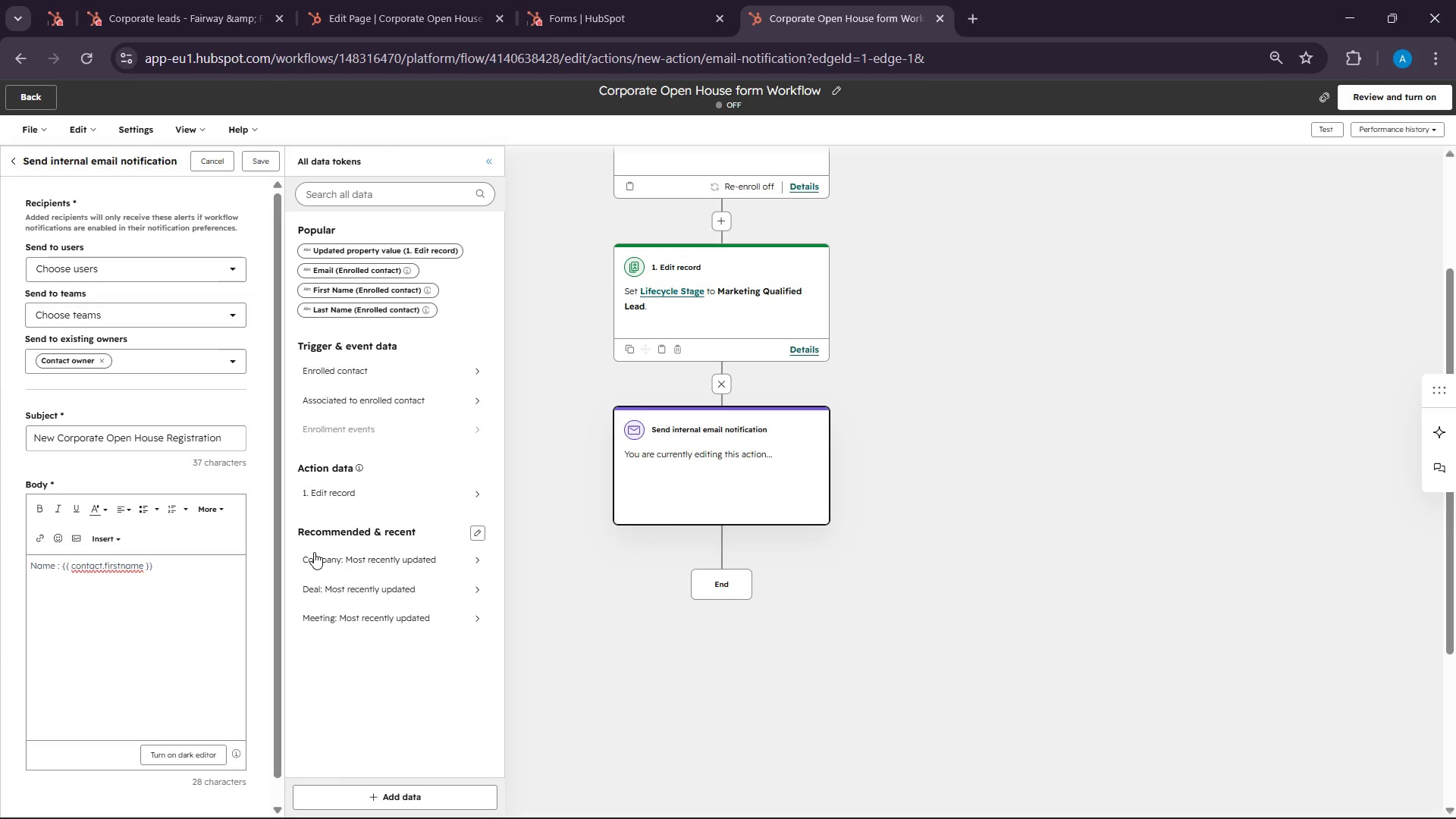 
hold_key(key=ShiftLeft, duration=0.42)
 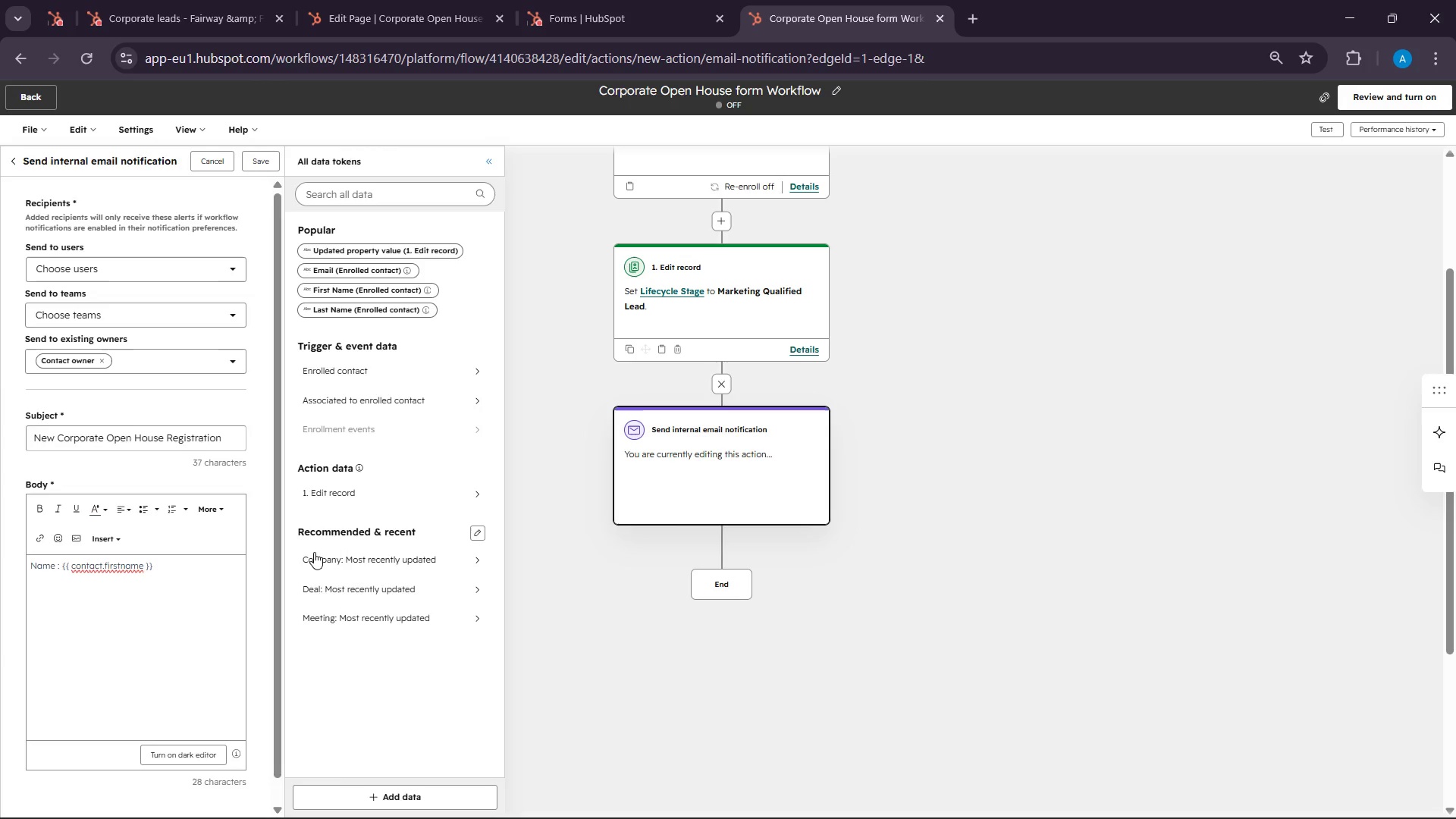 
key(Backspace)
type( {{ contact.lastname }})
 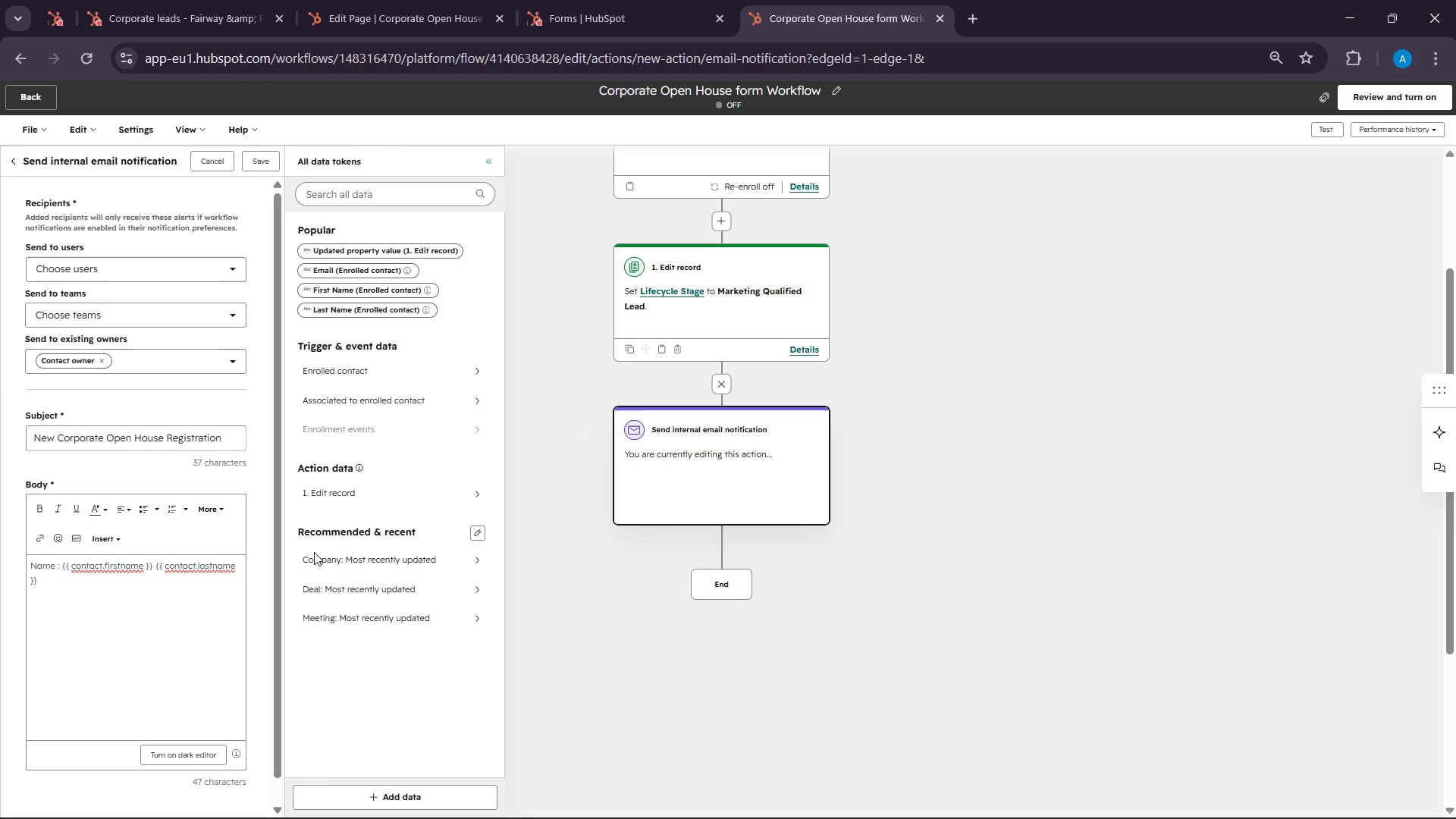 
key(Enter)
 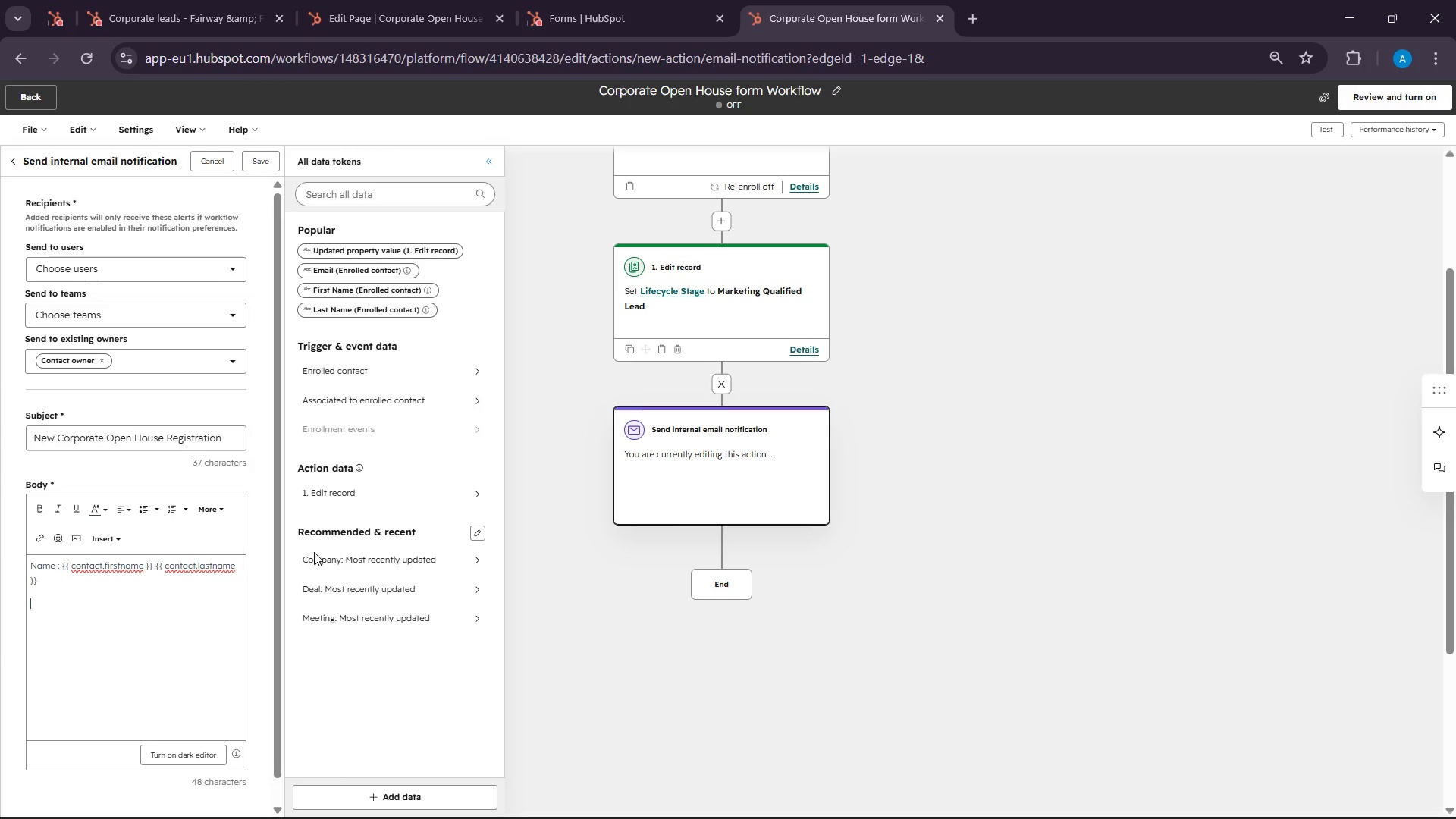 
type(Company : {{ contact.comap)
key(Backspace)
key(Backspace)
type(p)
 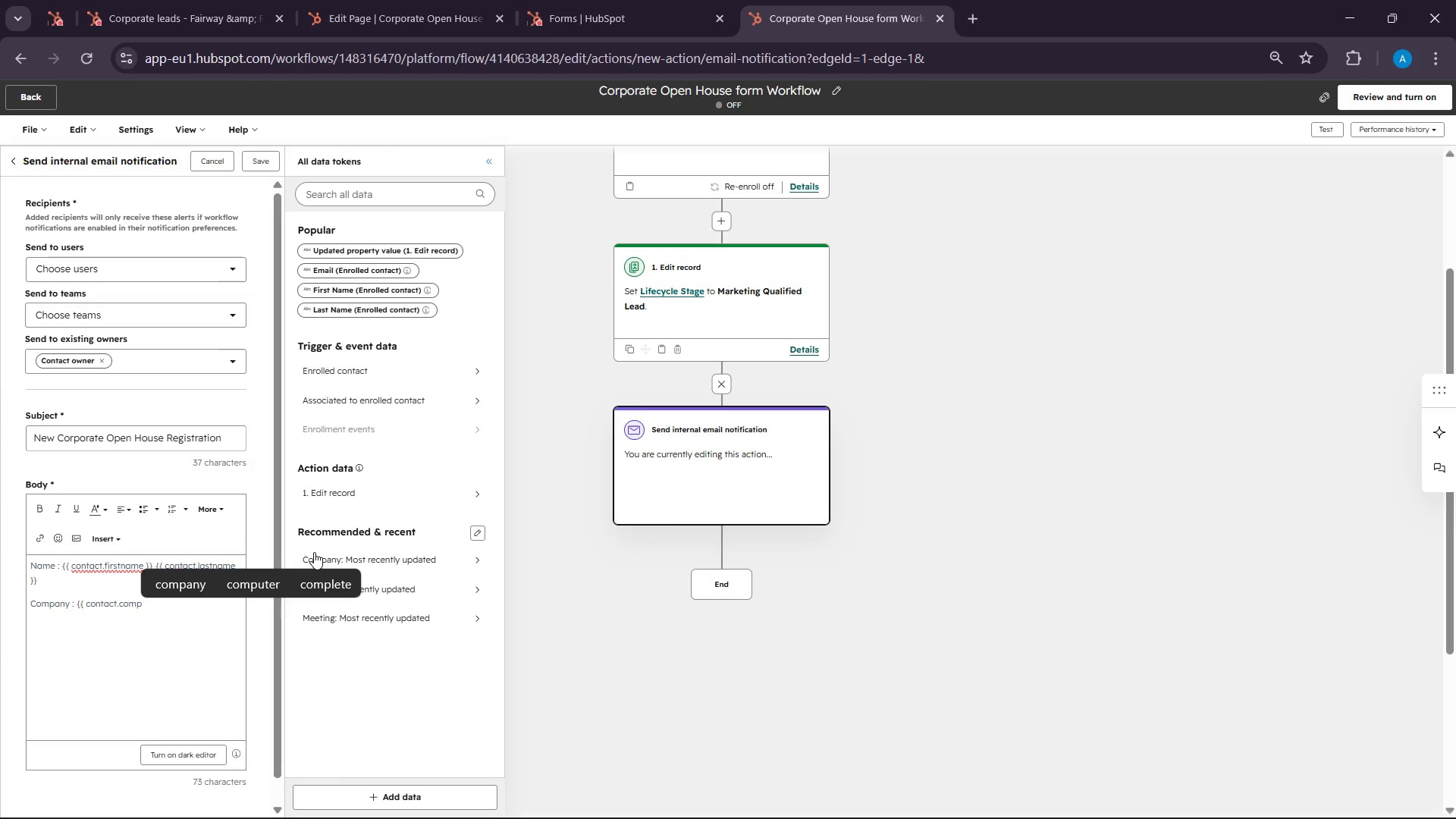 
left_click([193, 590])
 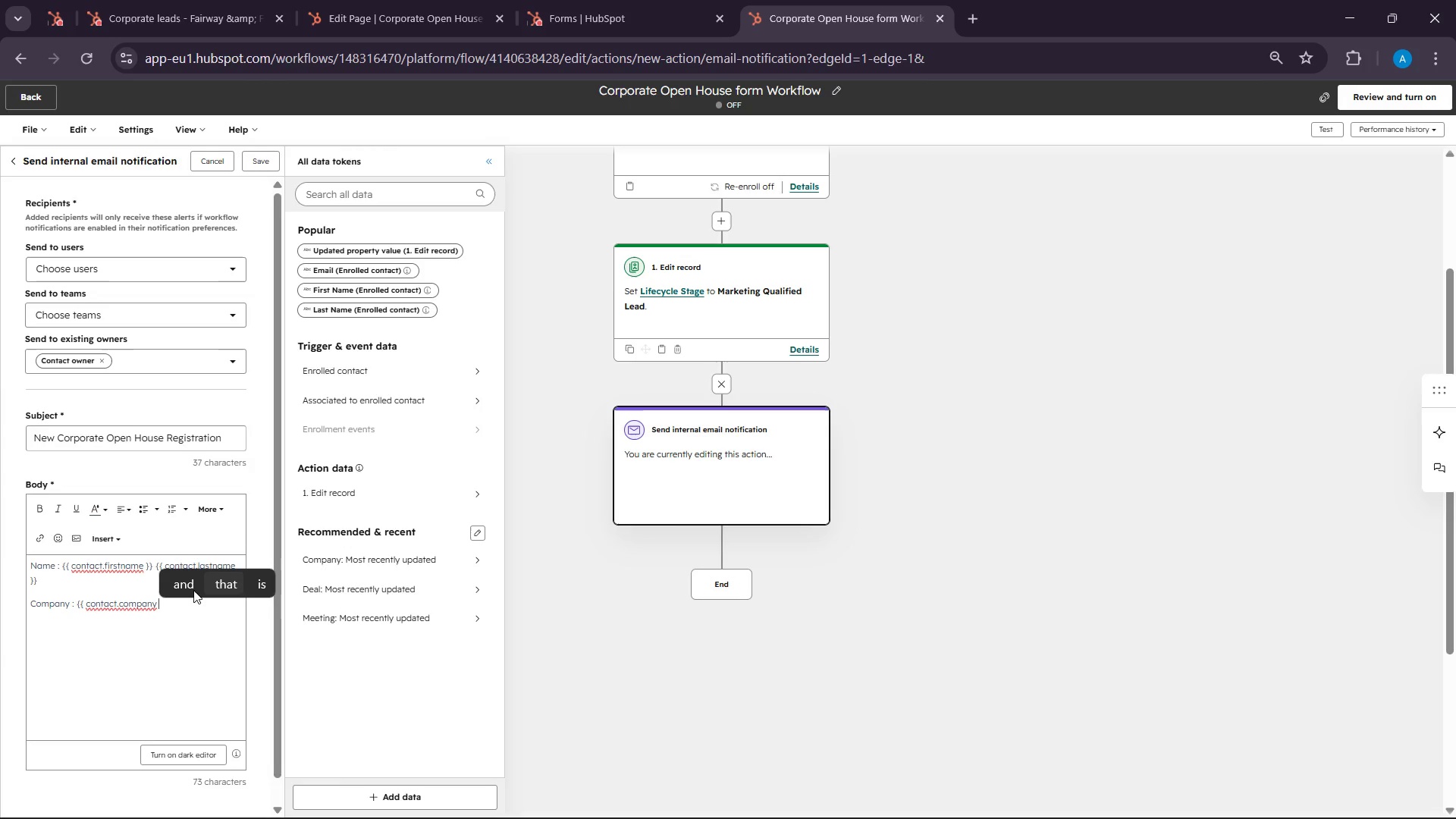 
key(Shift+BracketRight)
 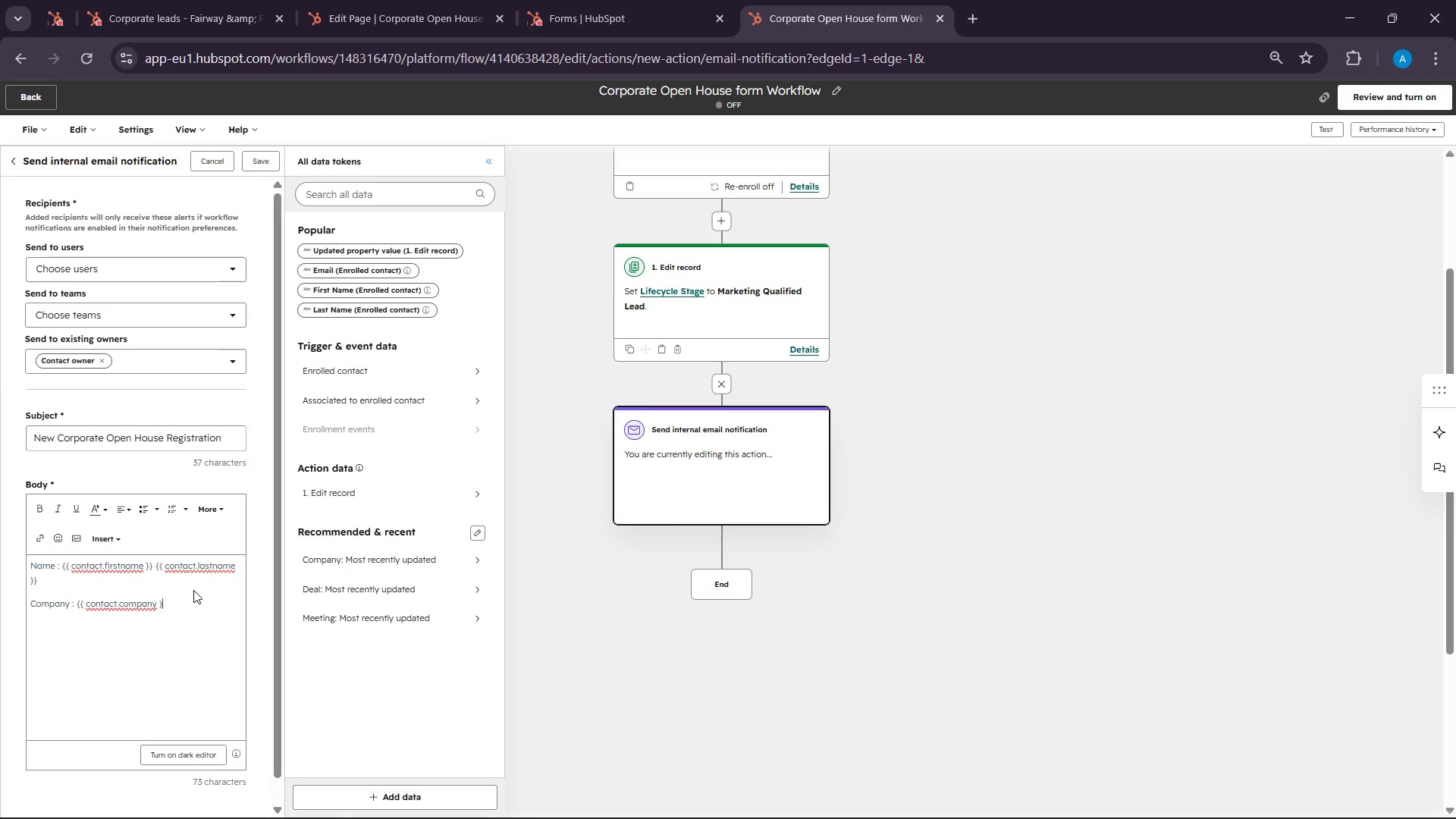 
key(Shift+BracketRight)
 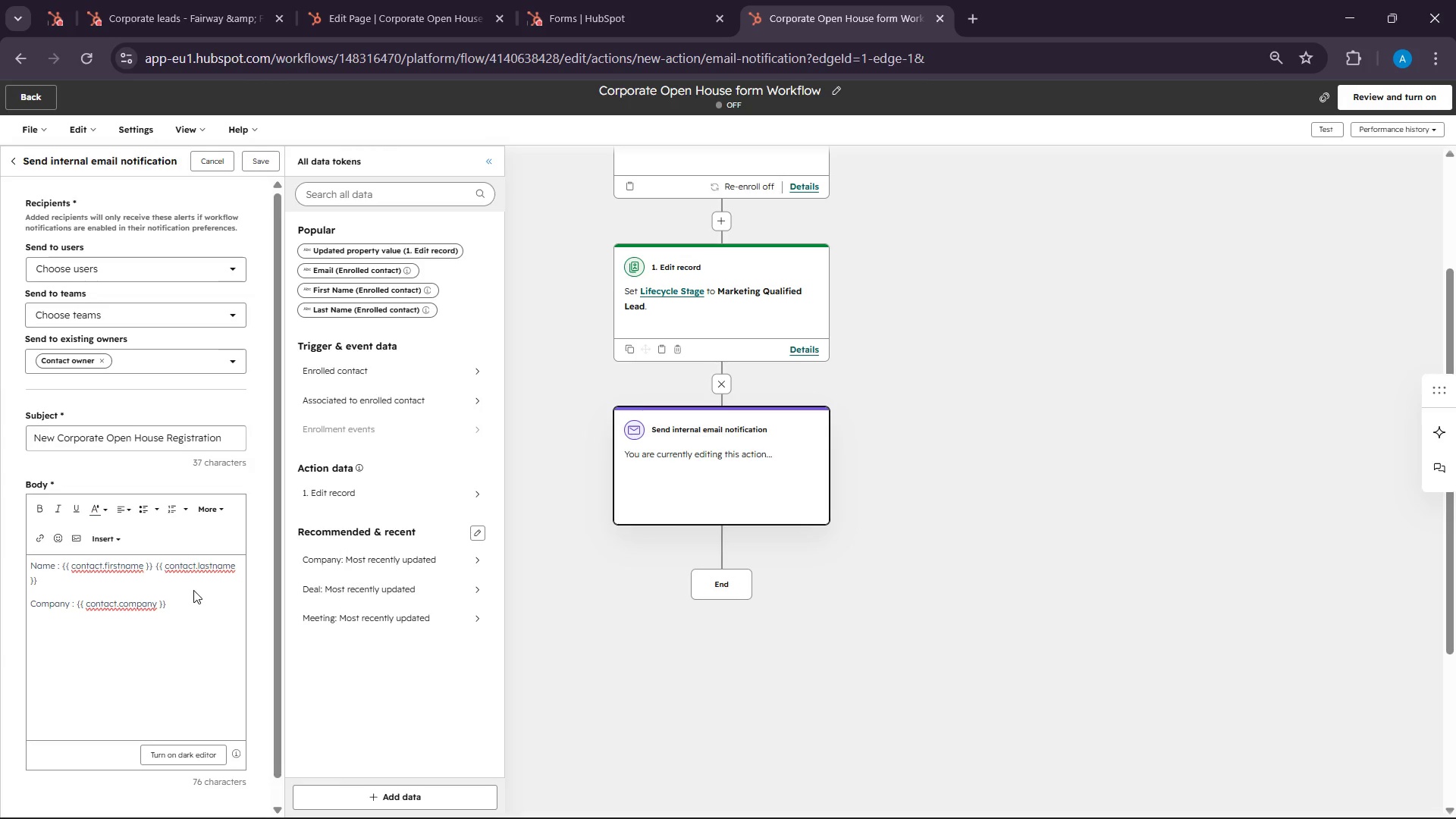 
key(Enter)
 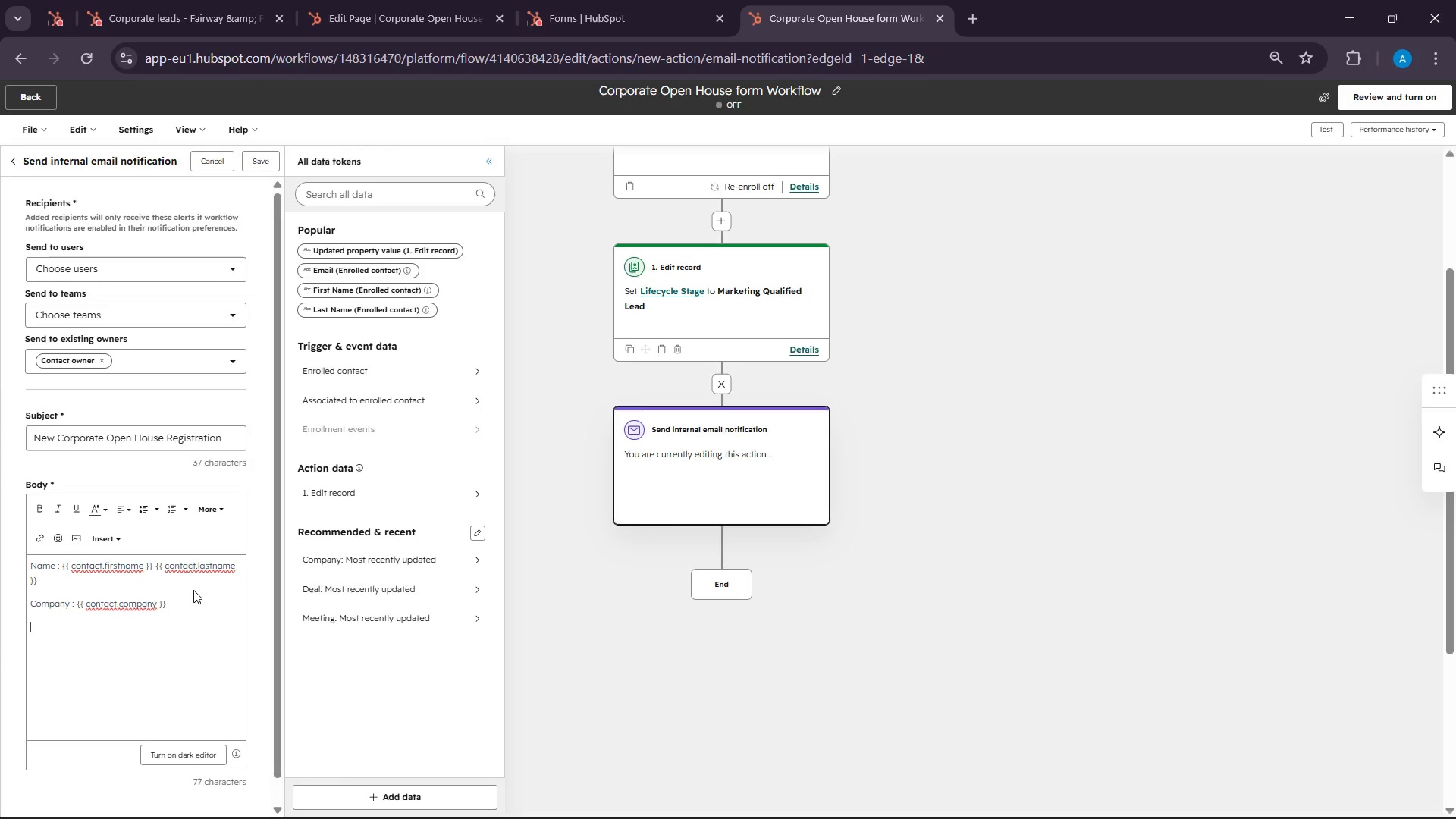 
type(Industry ")
key(Backspace)
type(: Contact)
key(Backspace)
key(Backspace)
key(Backspace)
key(Backspace)
key(Backspace)
key(Backspace)
key(Backspace)
key(Backspace)
type( {{ contact.target)
 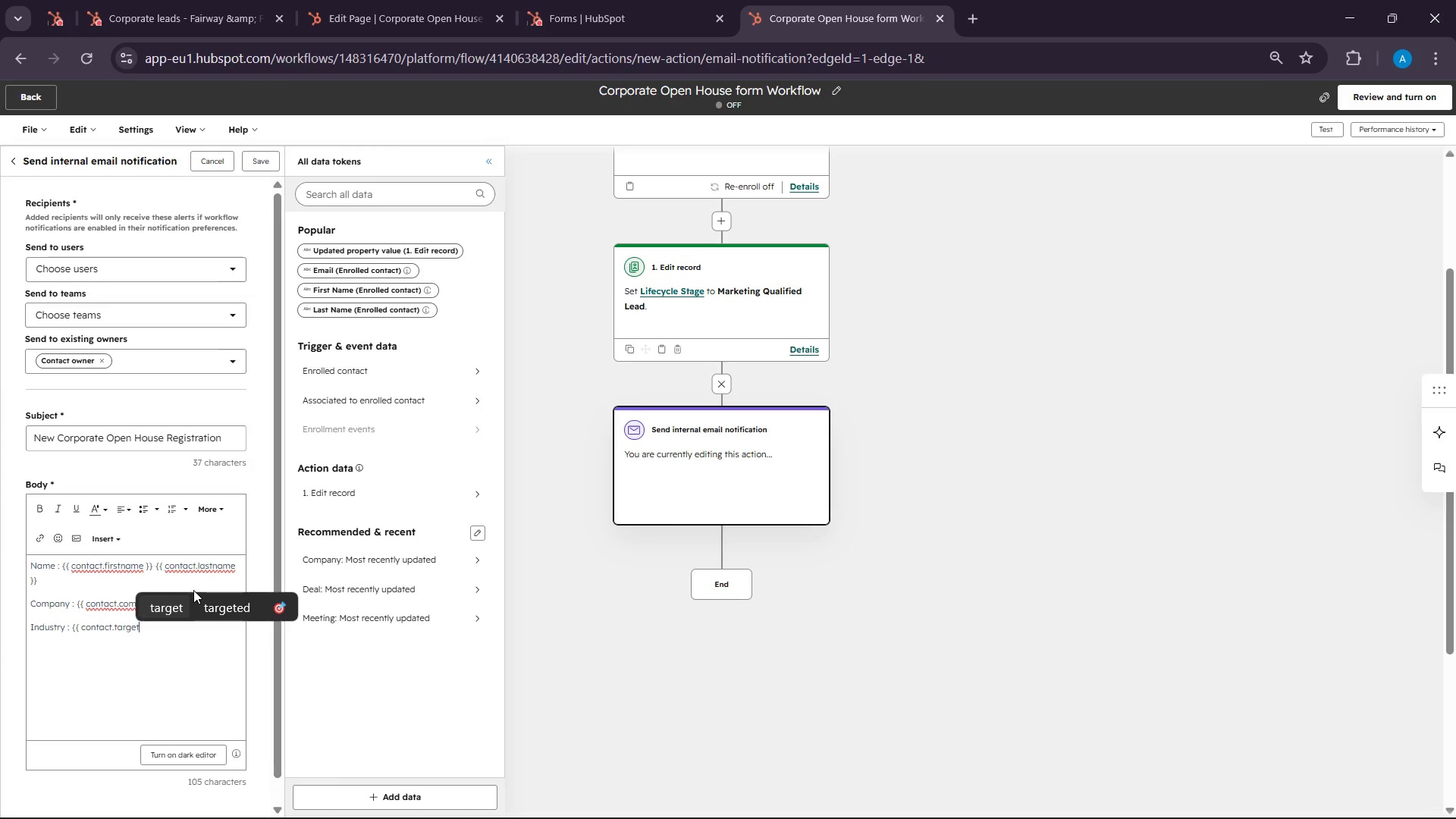 
wait(5.83)
 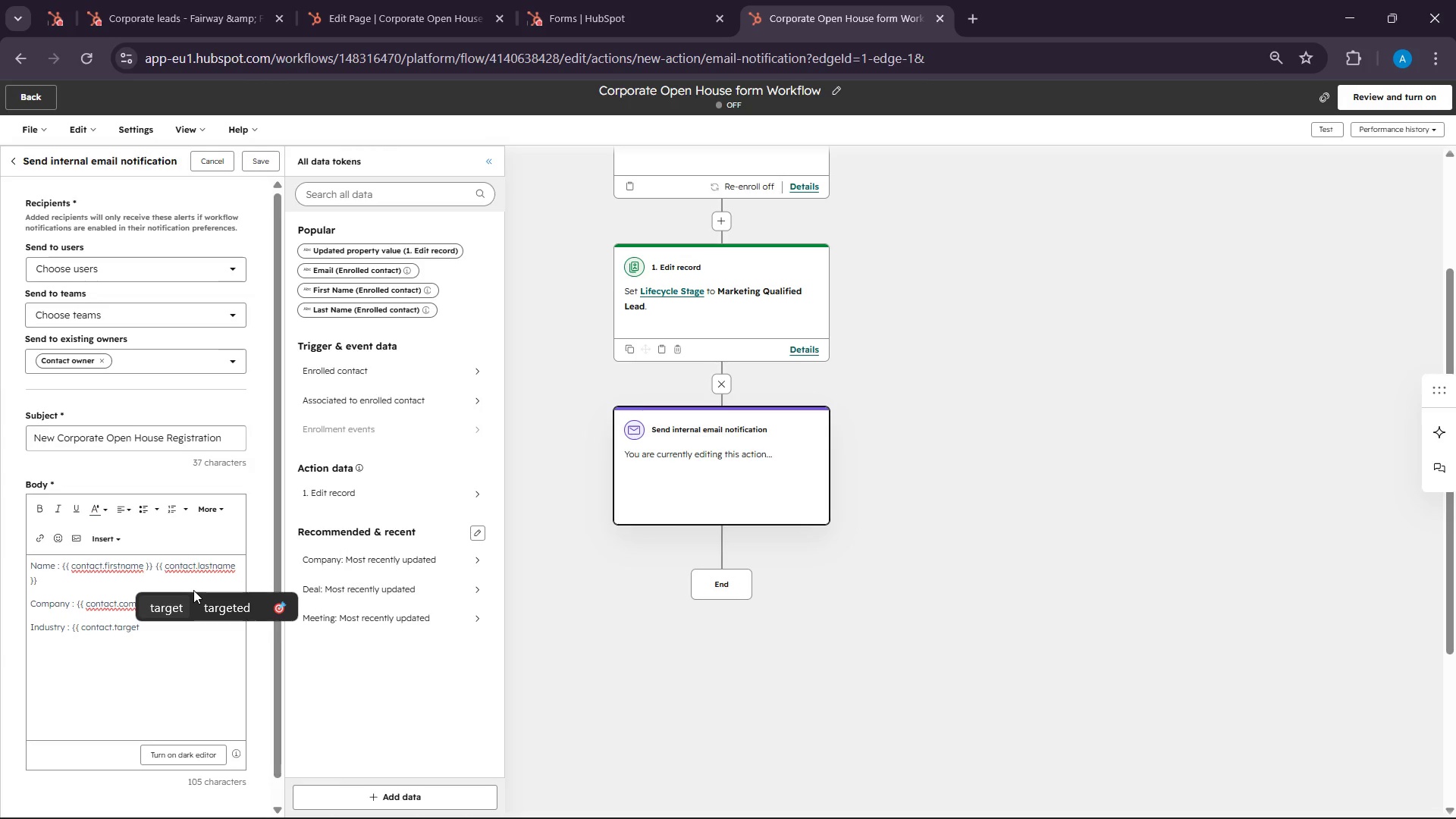 
left_click([856, 799])
 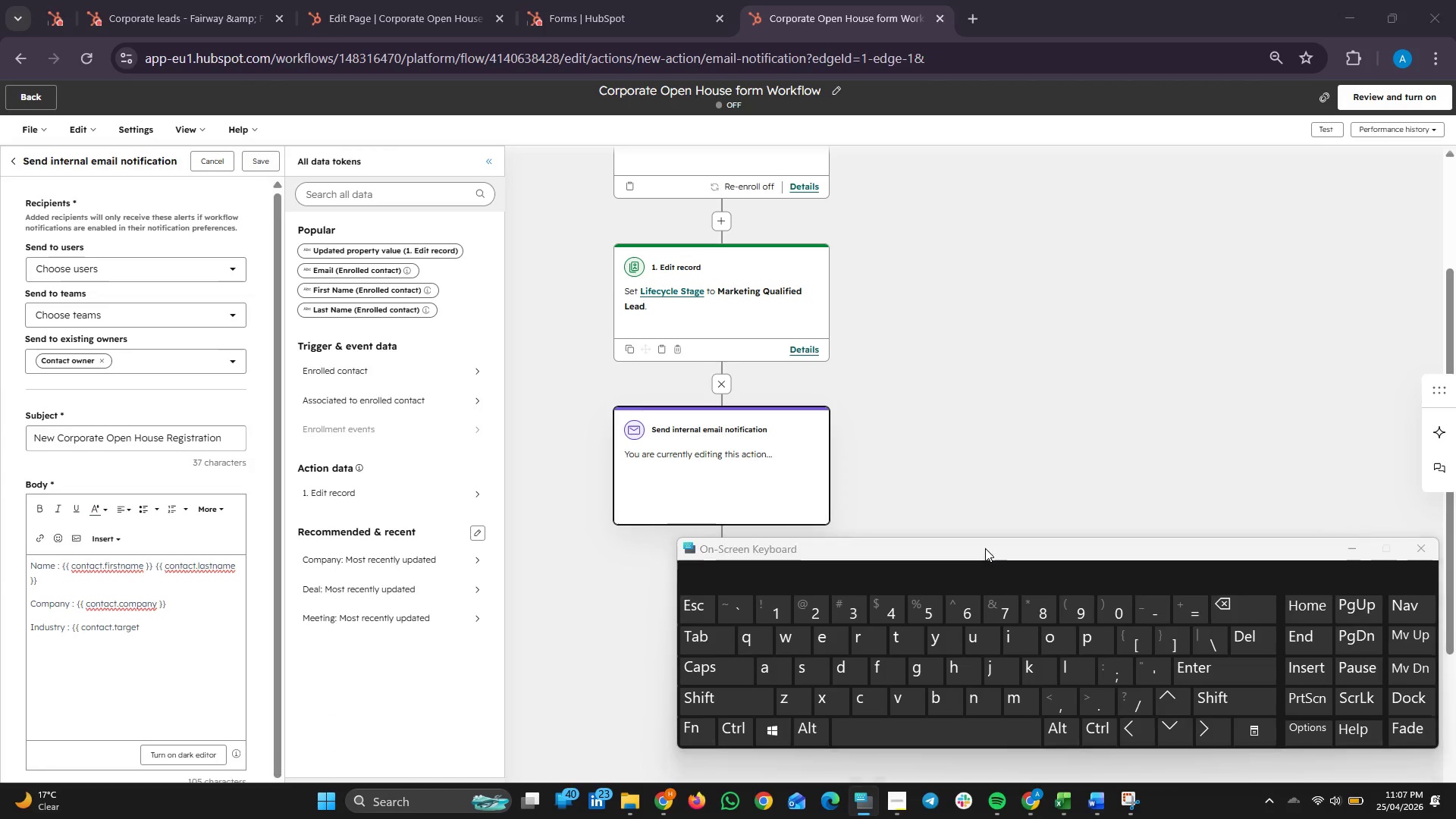 
left_click([157, 630])
 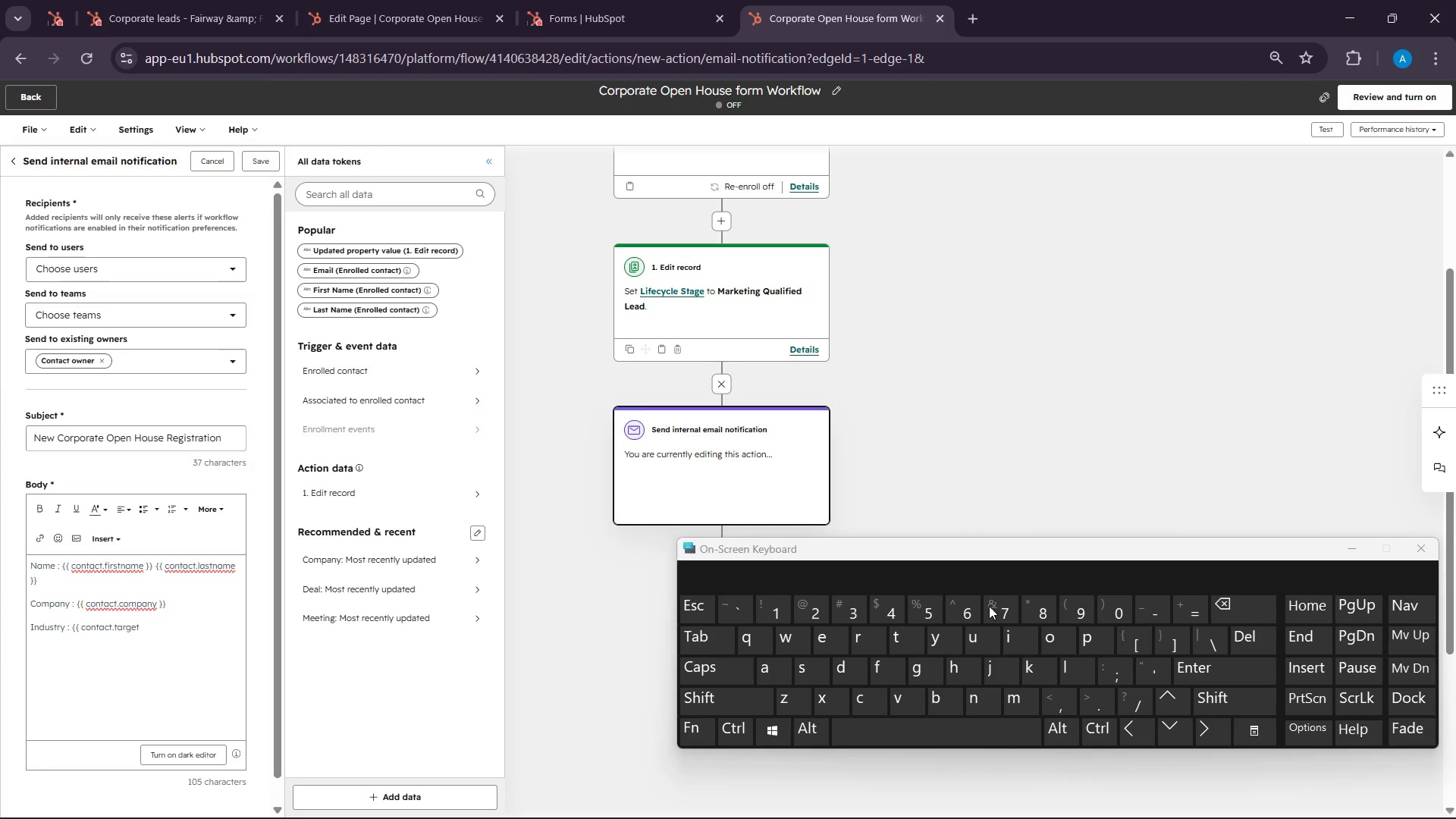 
key(Shift+Minus)
 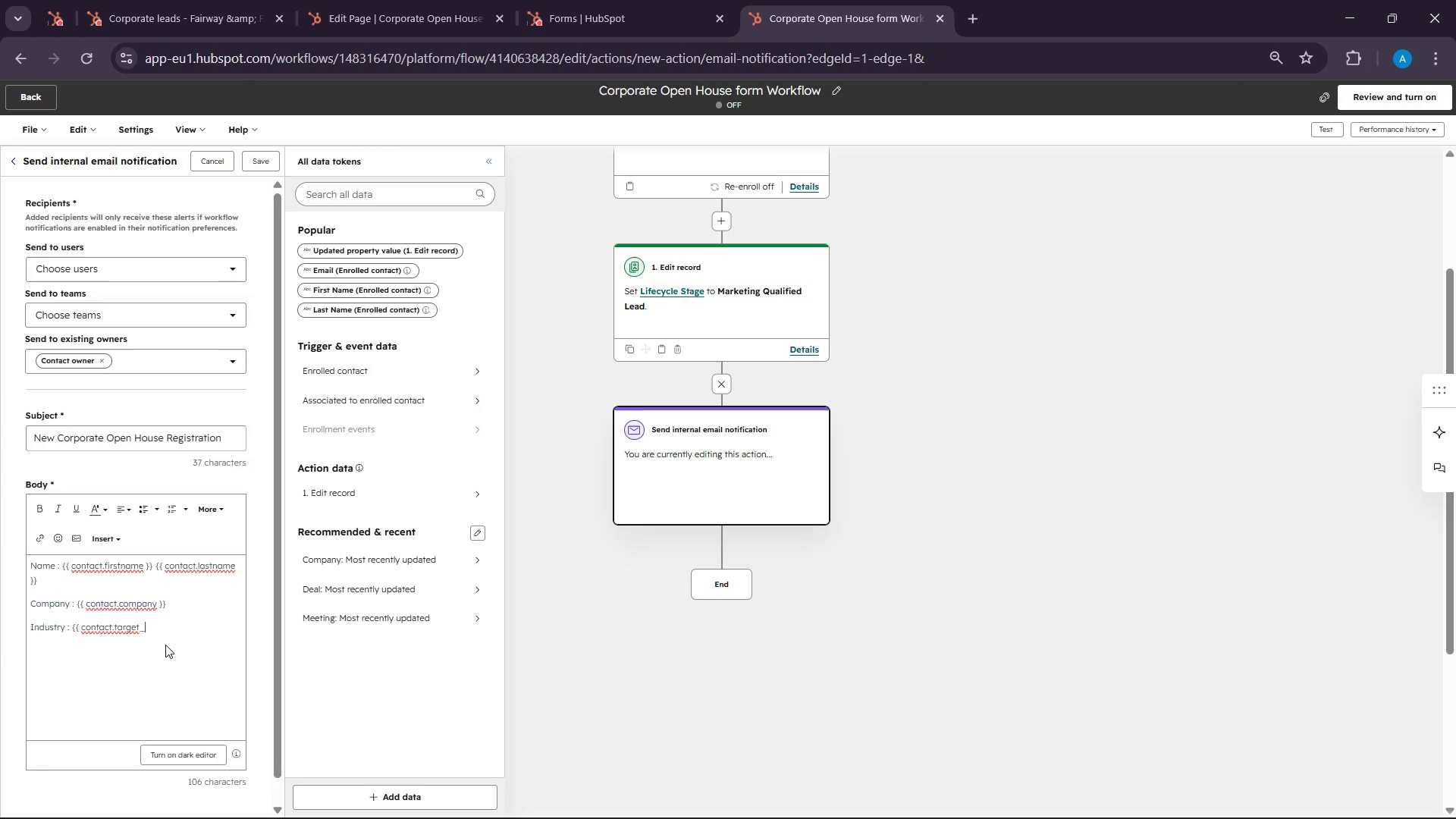 
type(indusrty )
key(Backspace)
key(Backspace)
key(Backspace)
key(Backspace)
type(try }})
 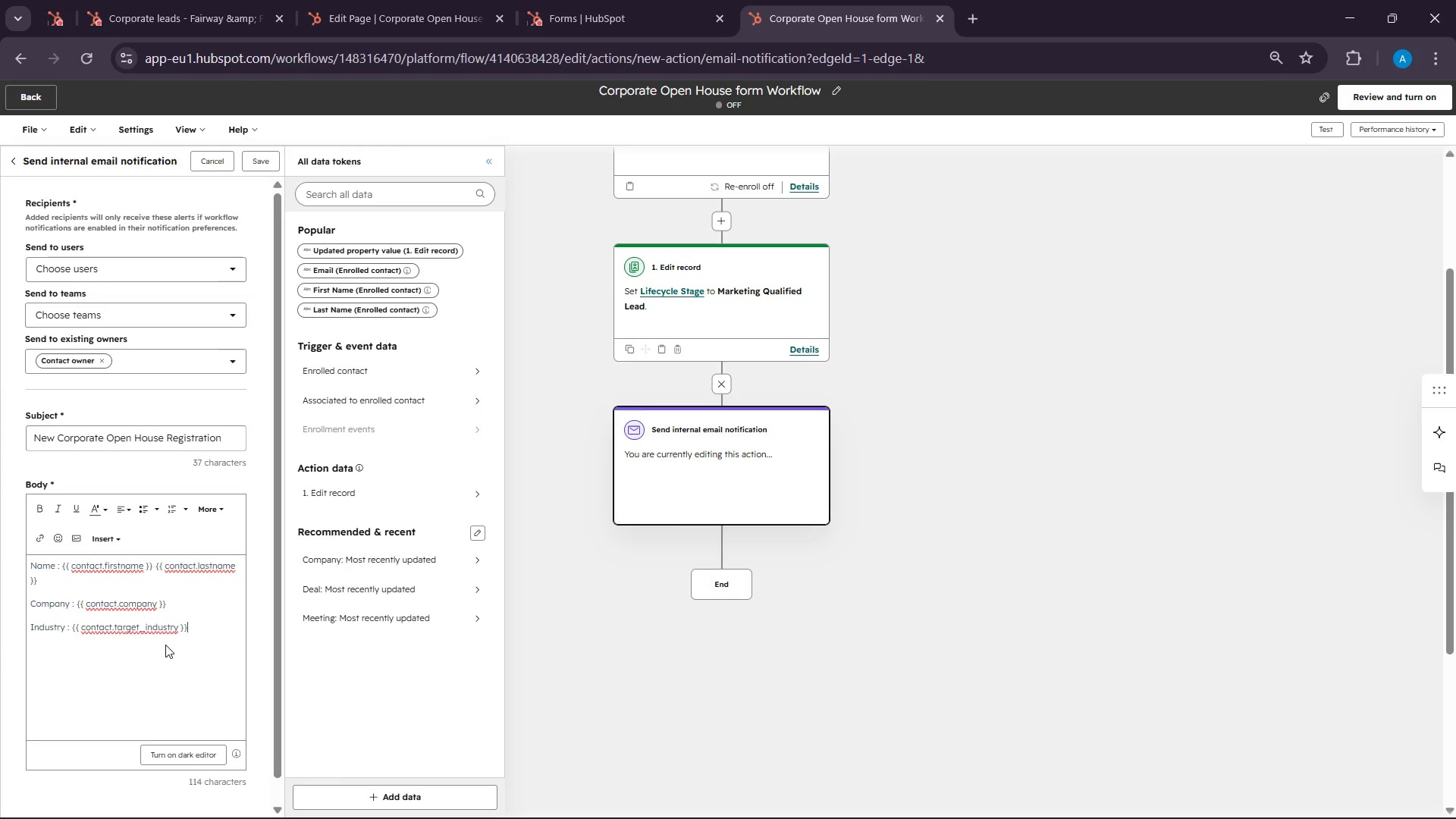 
left_click([257, 155])
 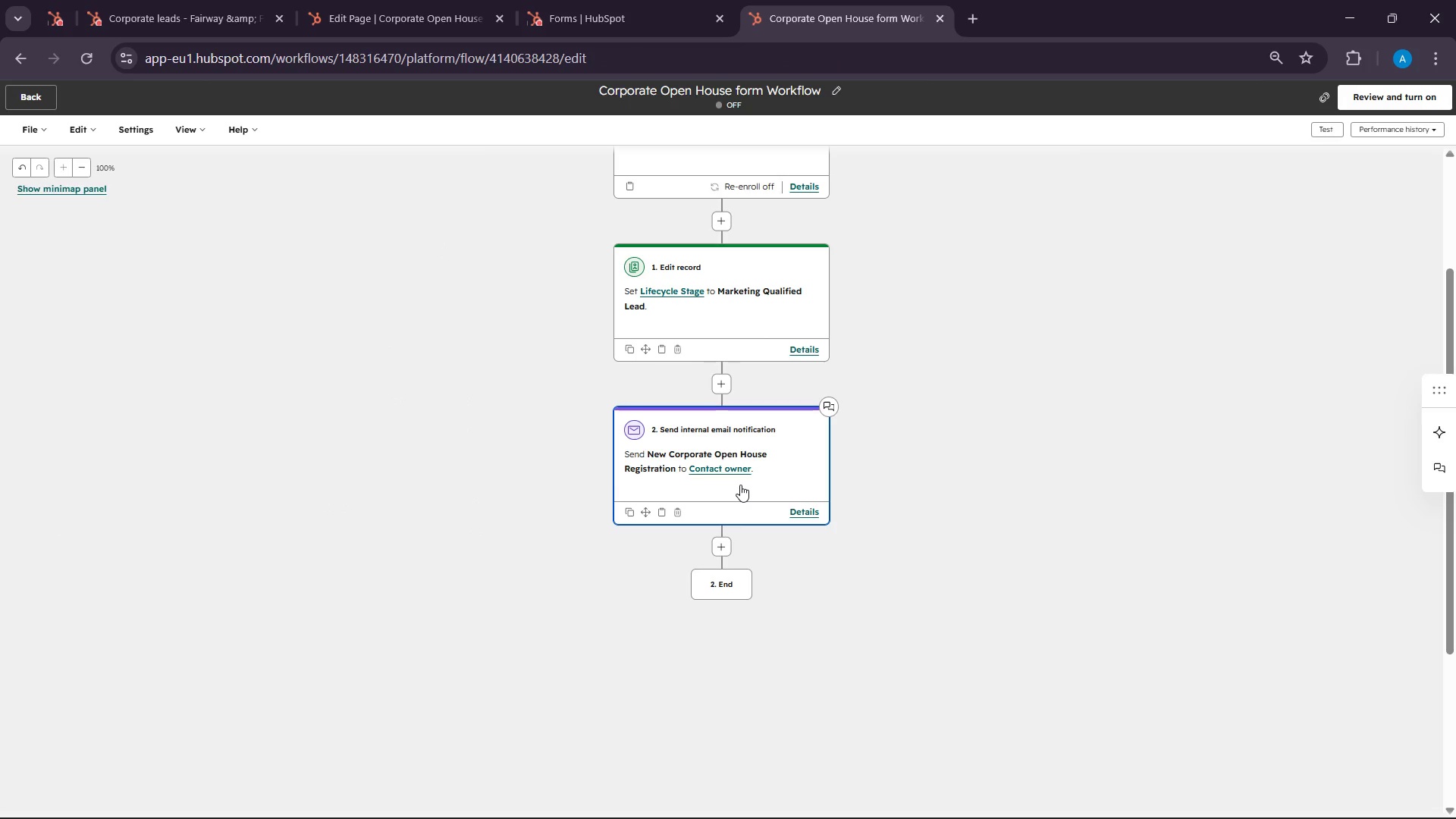 
wait(6.53)
 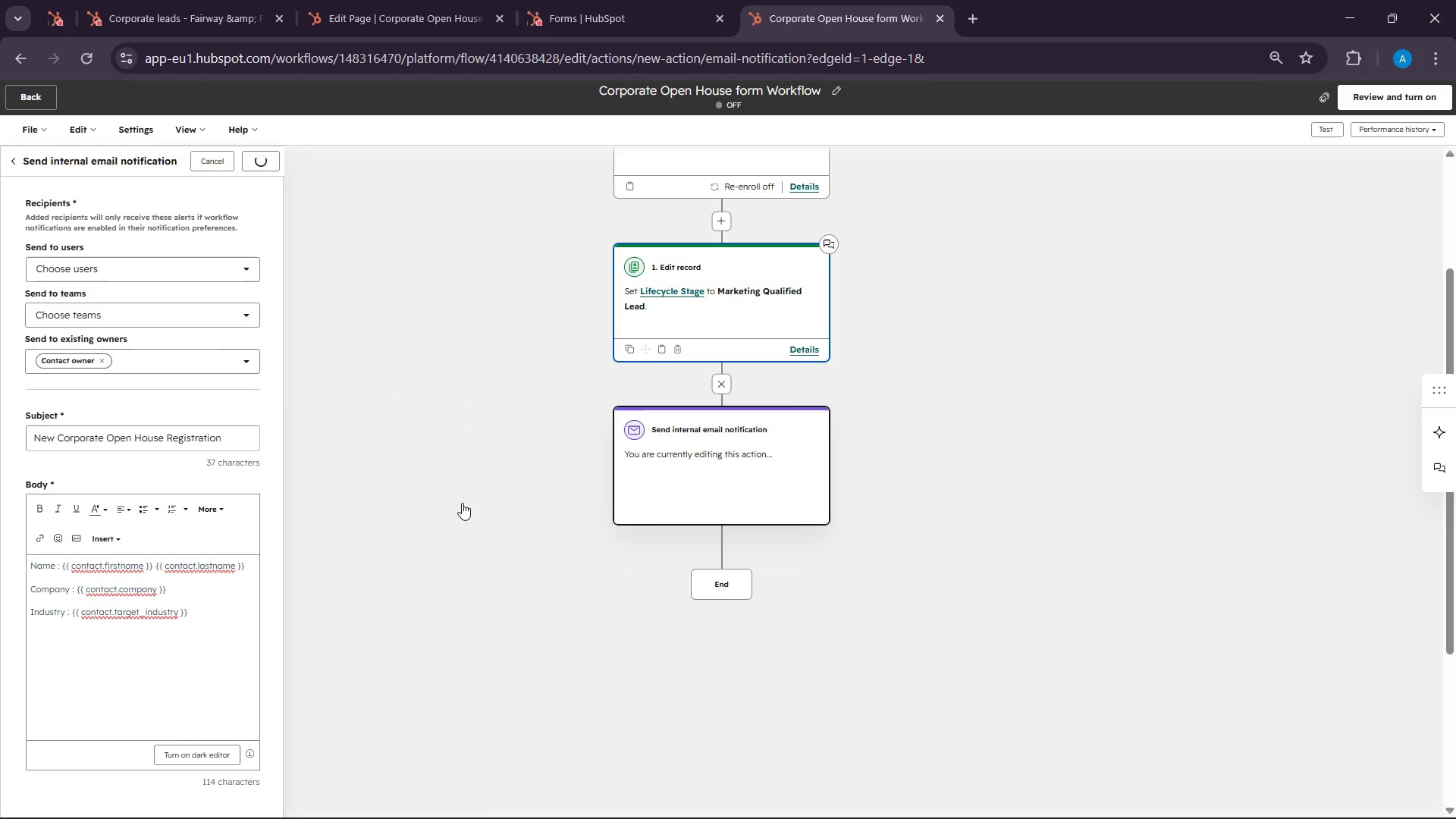 
left_click([740, 485])
 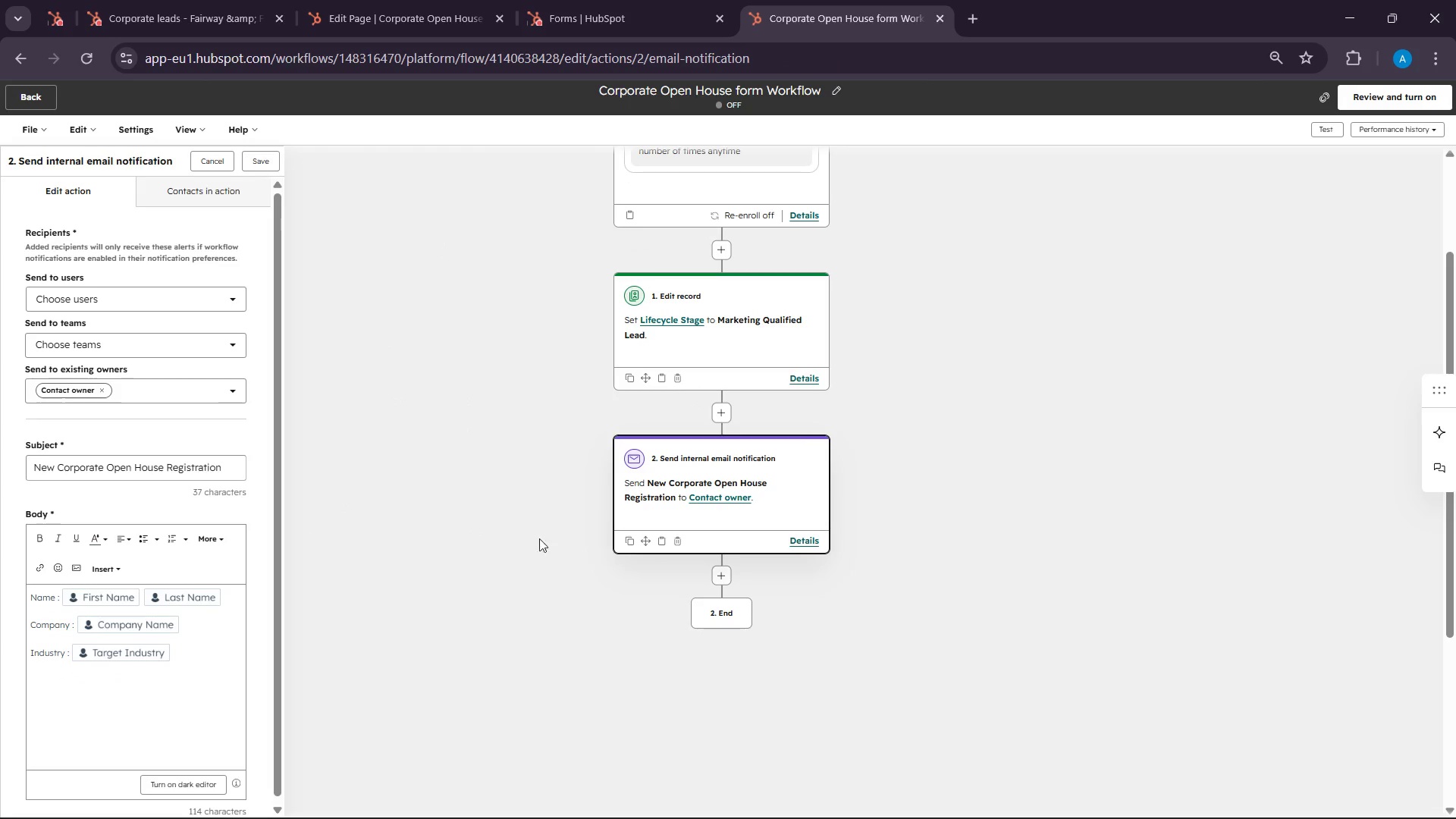 
scroll: coordinate [535, 543], scroll_direction: none, amount: 0.0
 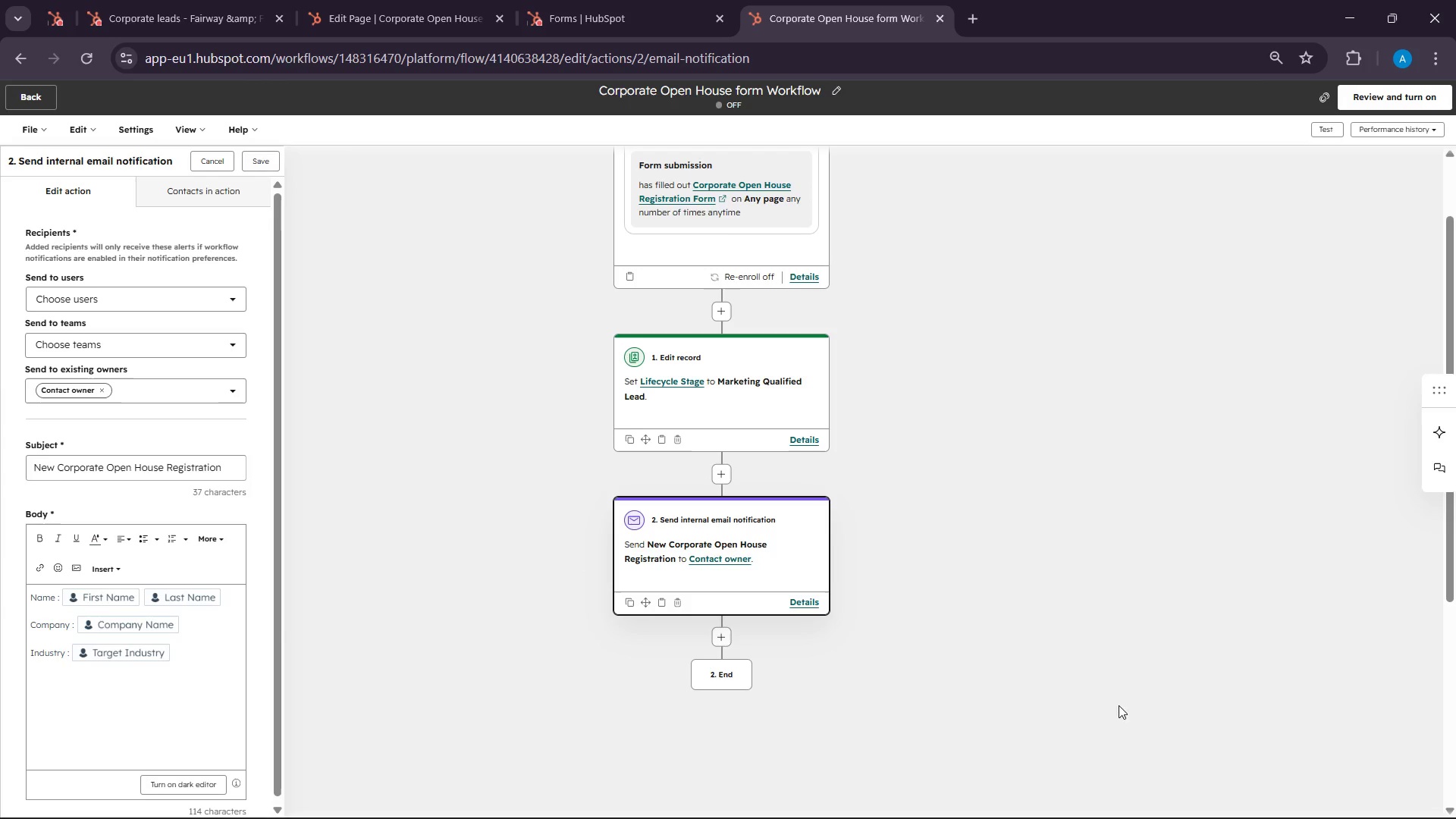 
scroll: coordinate [852, 586], scroll_direction: down, amount: 4.0
 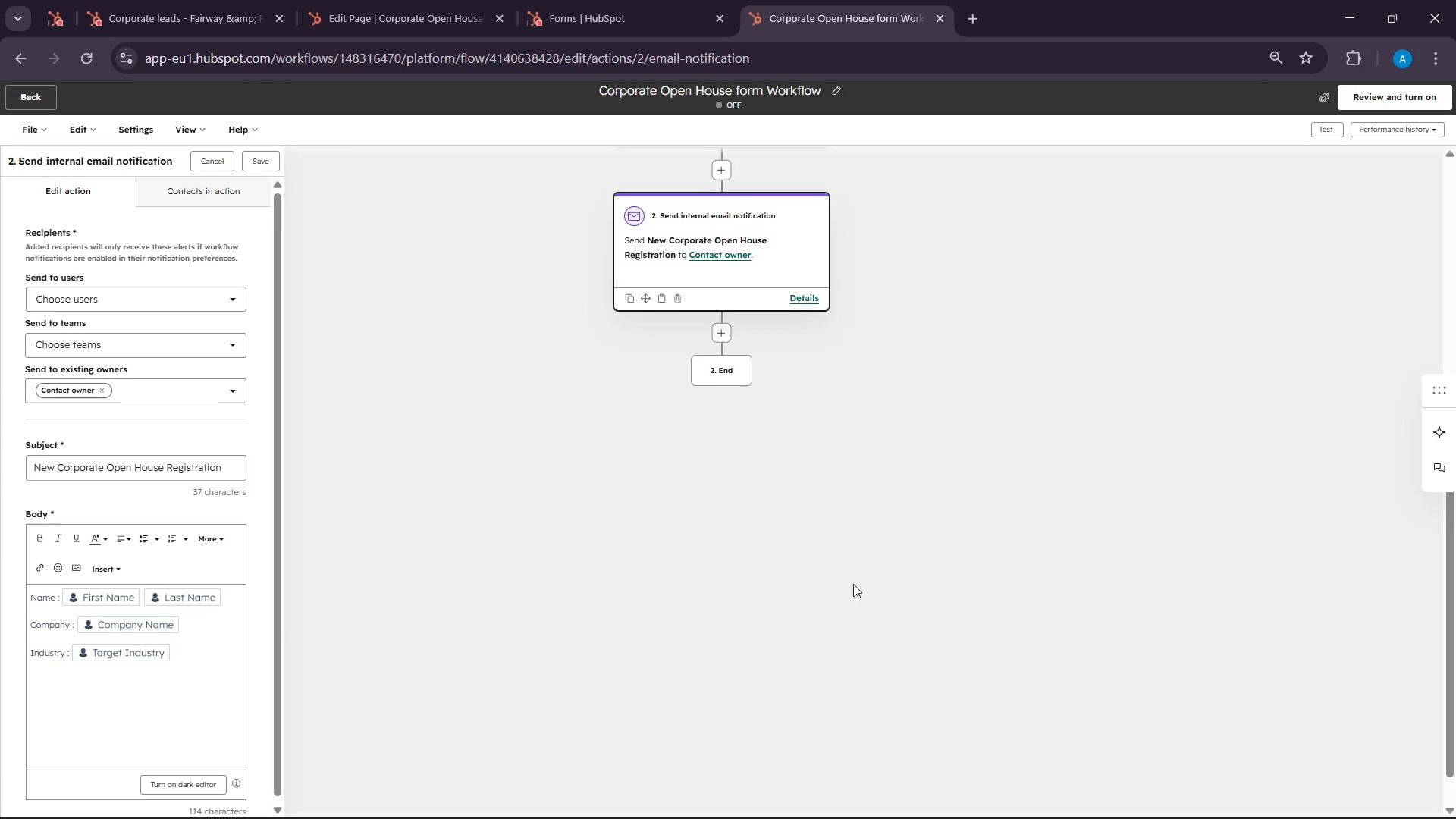 
scroll: coordinate [853, 578], scroll_direction: up, amount: 6.0
 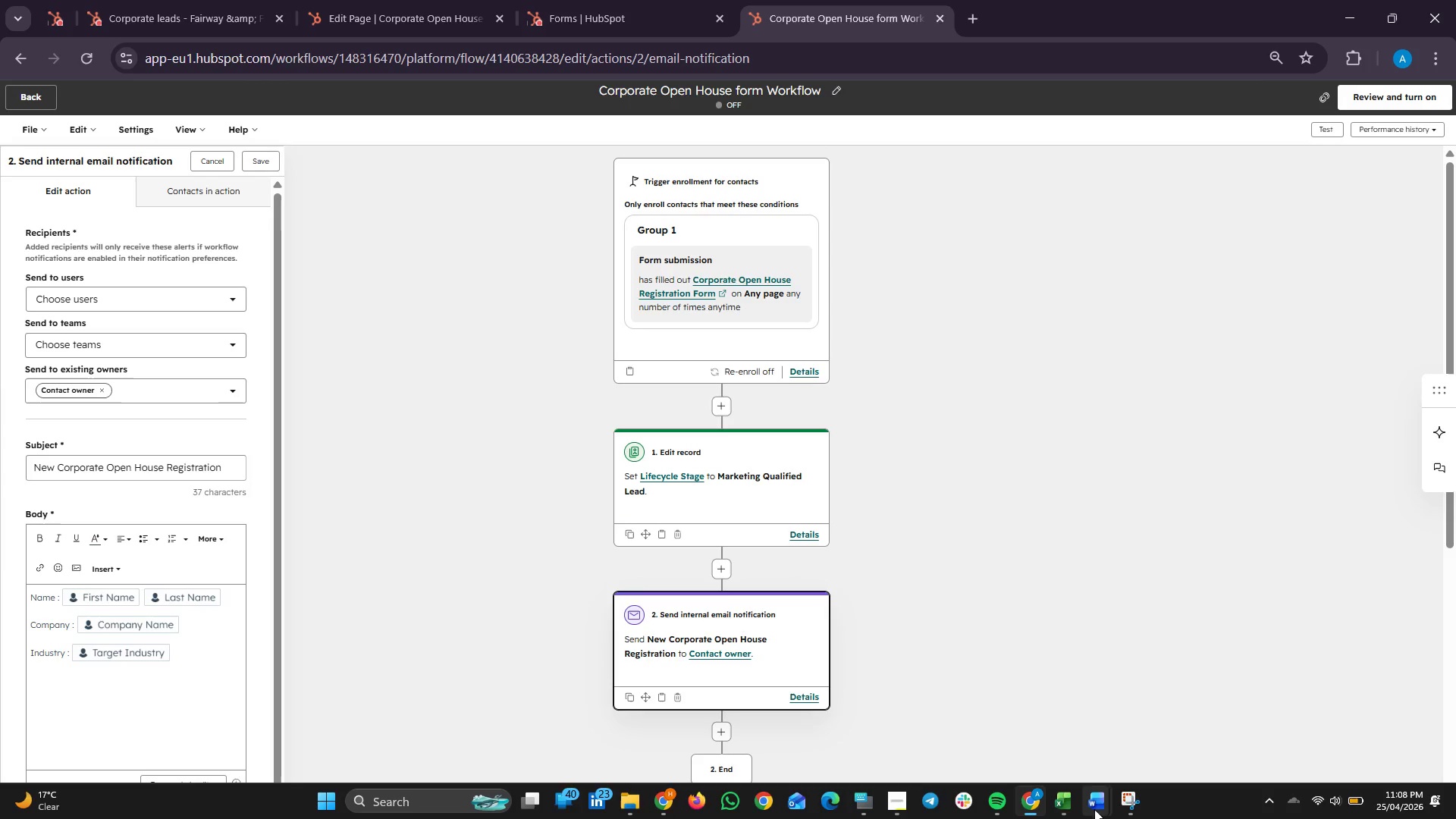 
left_click([1136, 800])
 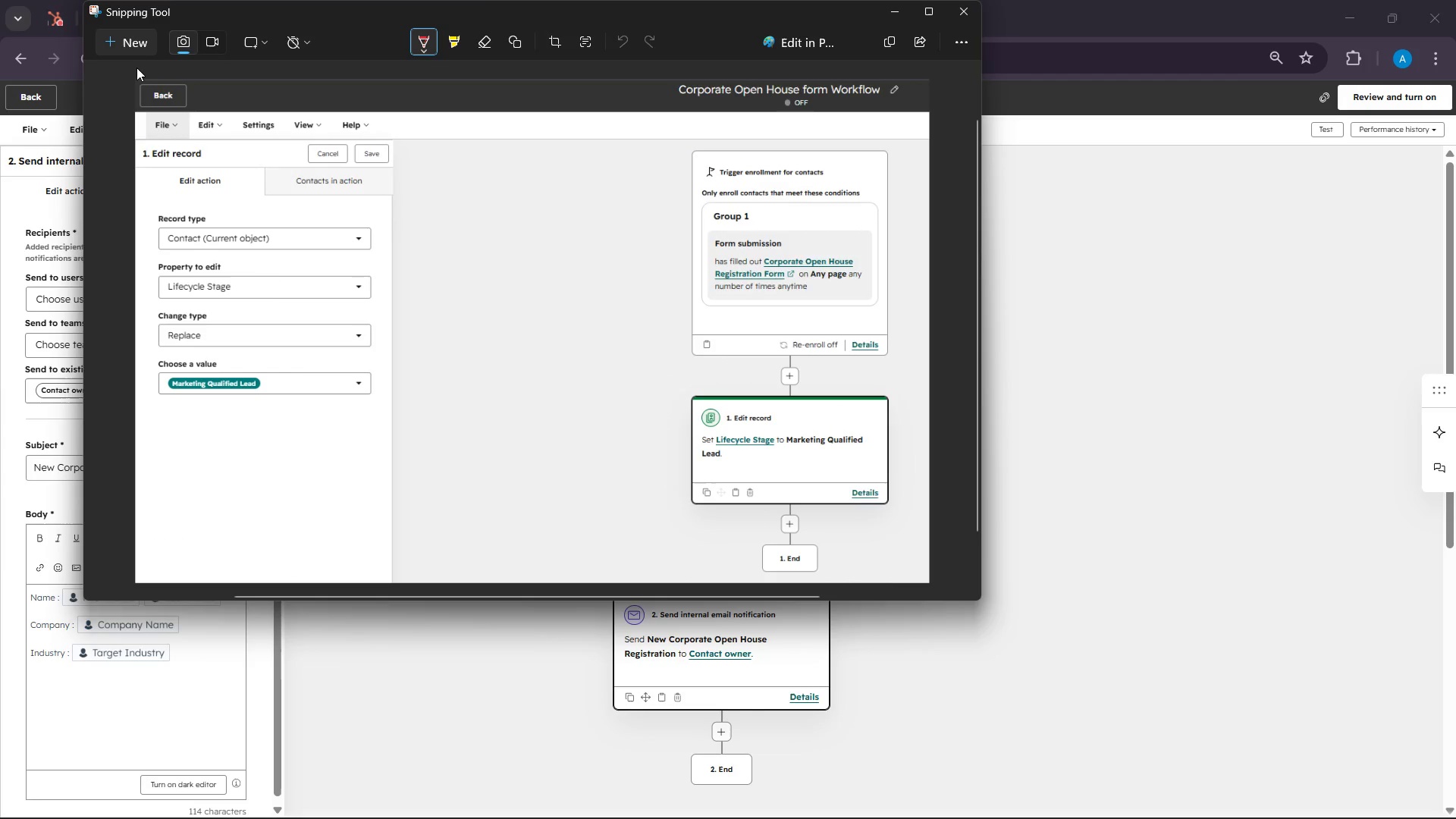 
left_click([127, 36])
 